 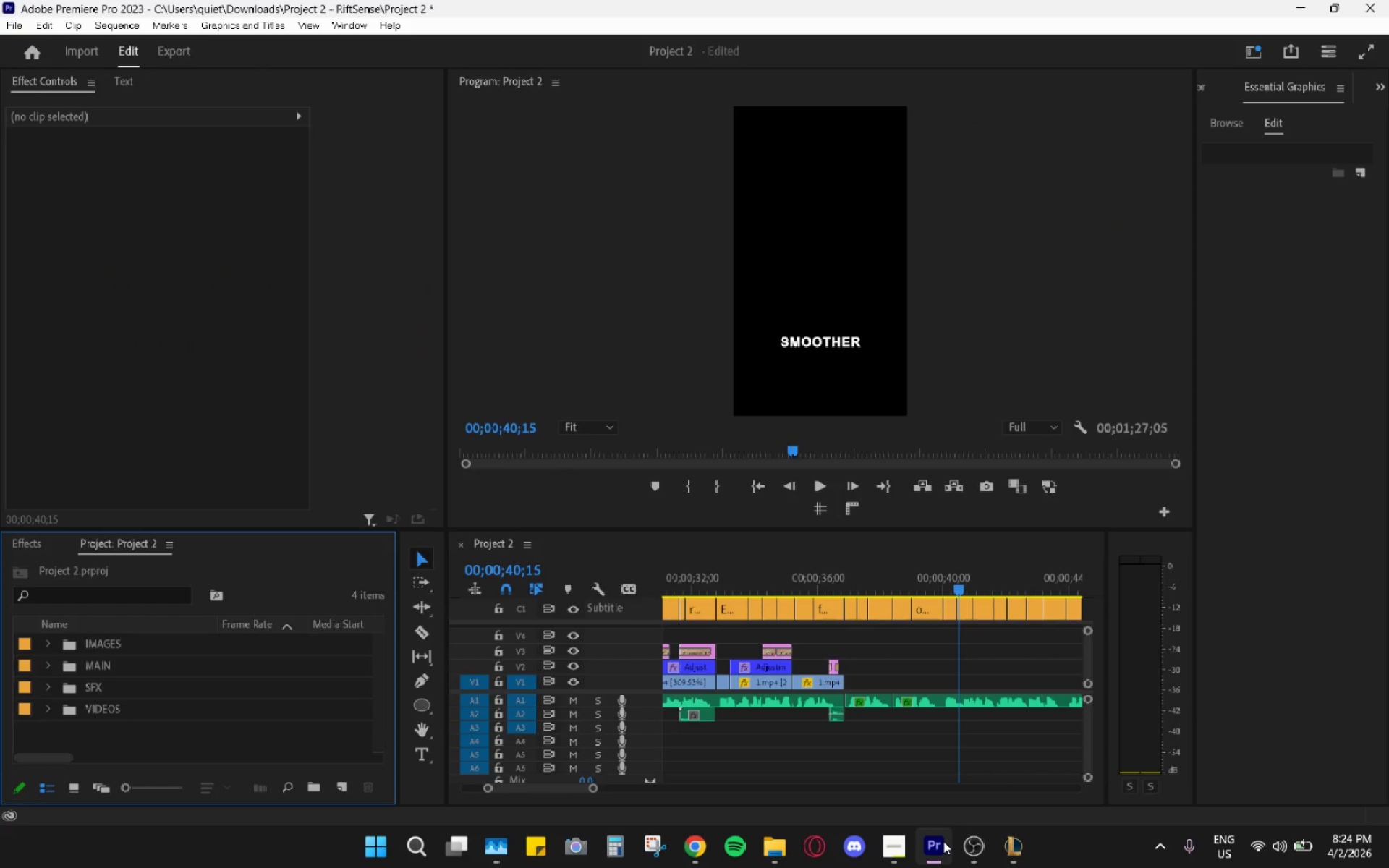 
mouse_move([967, 823])
 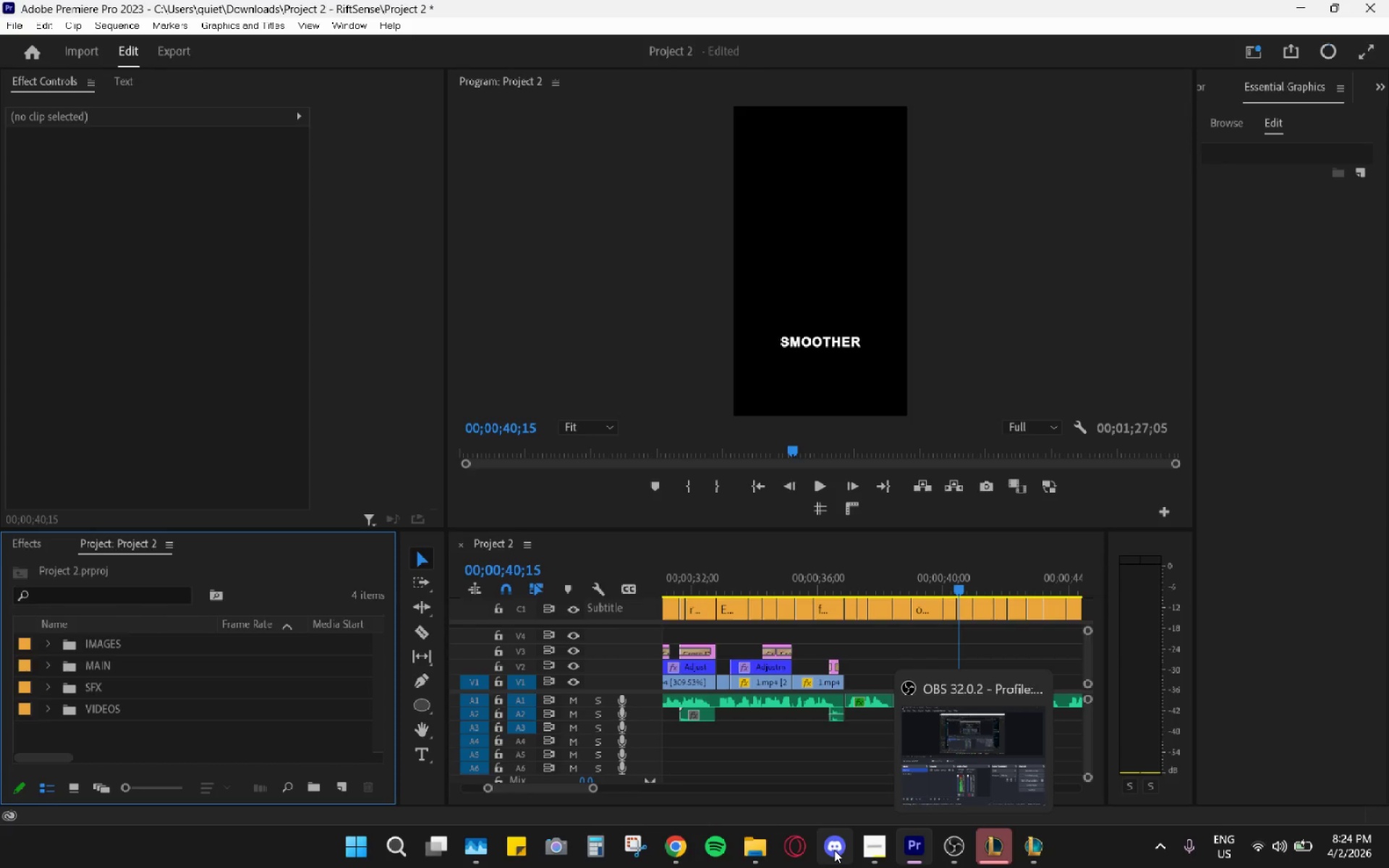 
left_click([747, 847])
 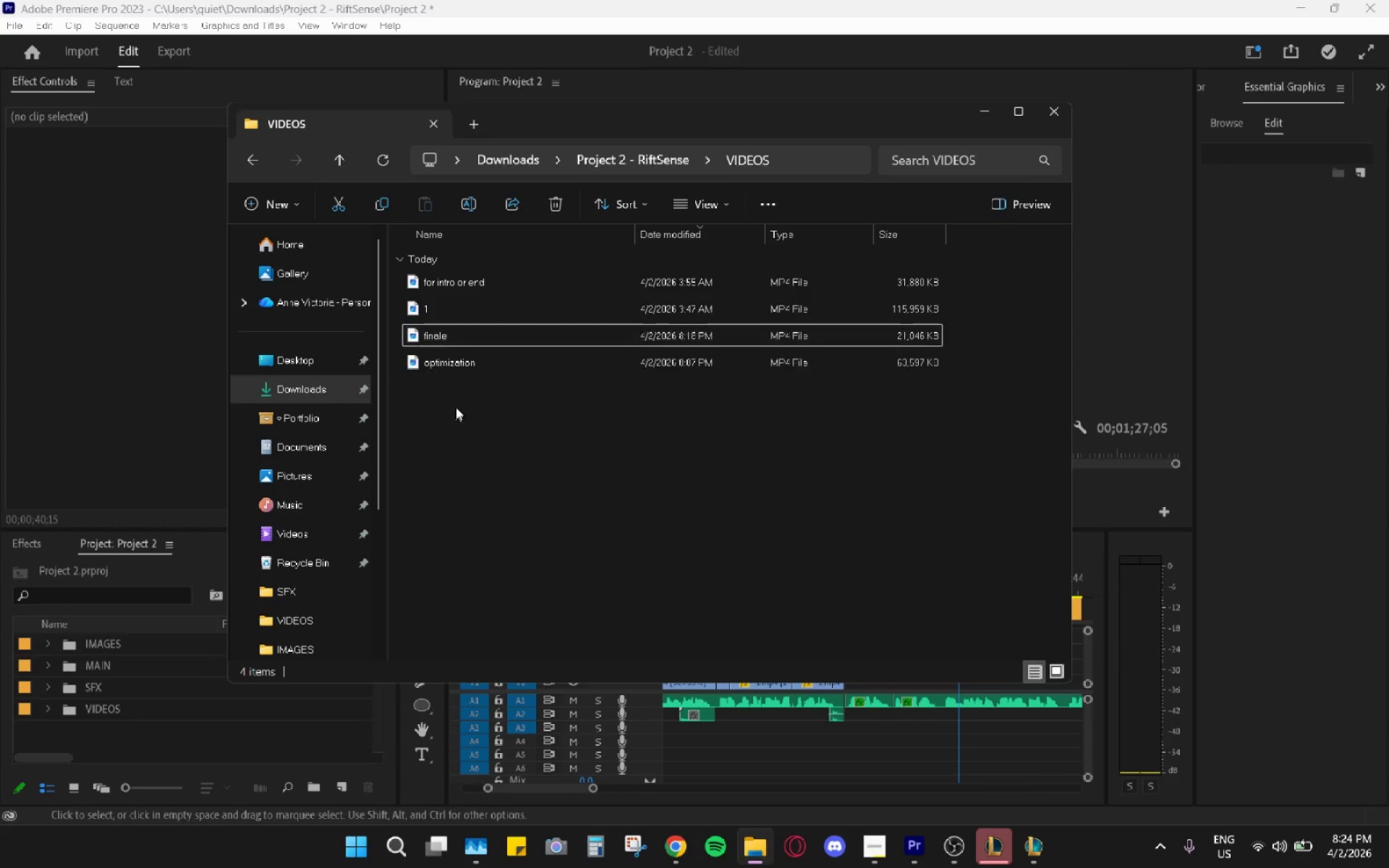 
double_click([466, 366])
 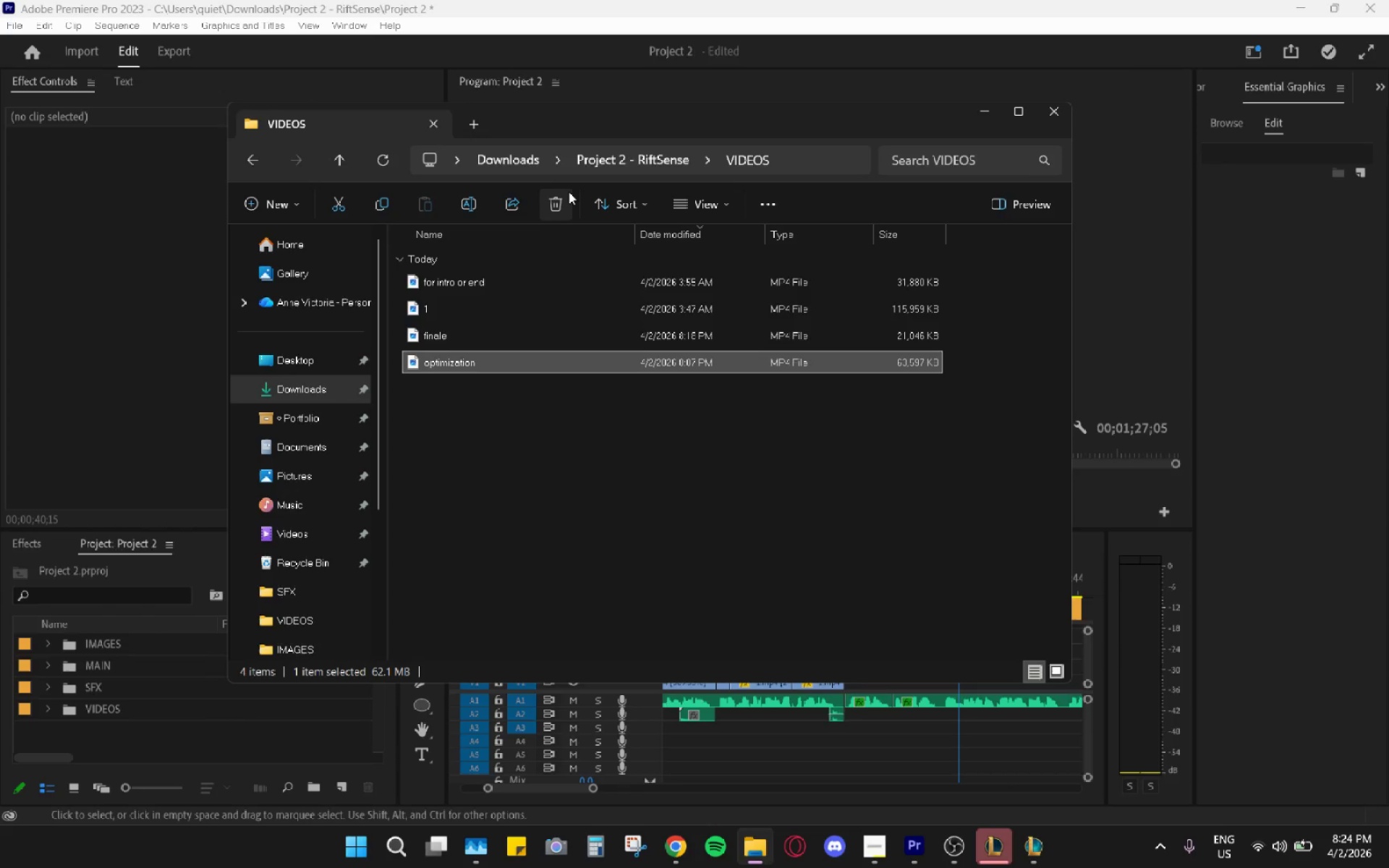 
triple_click([569, 192])
 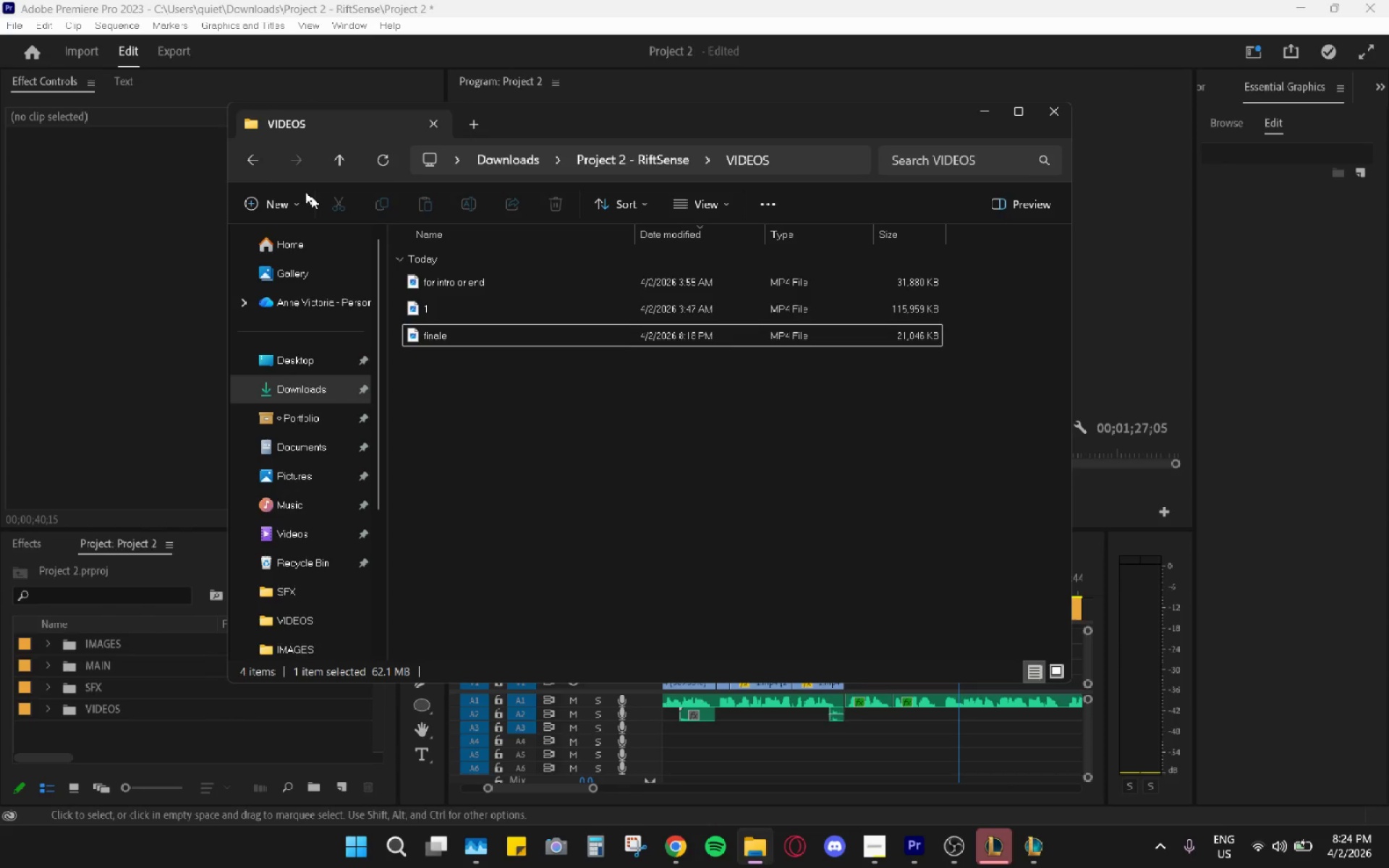 
left_click([261, 167])
 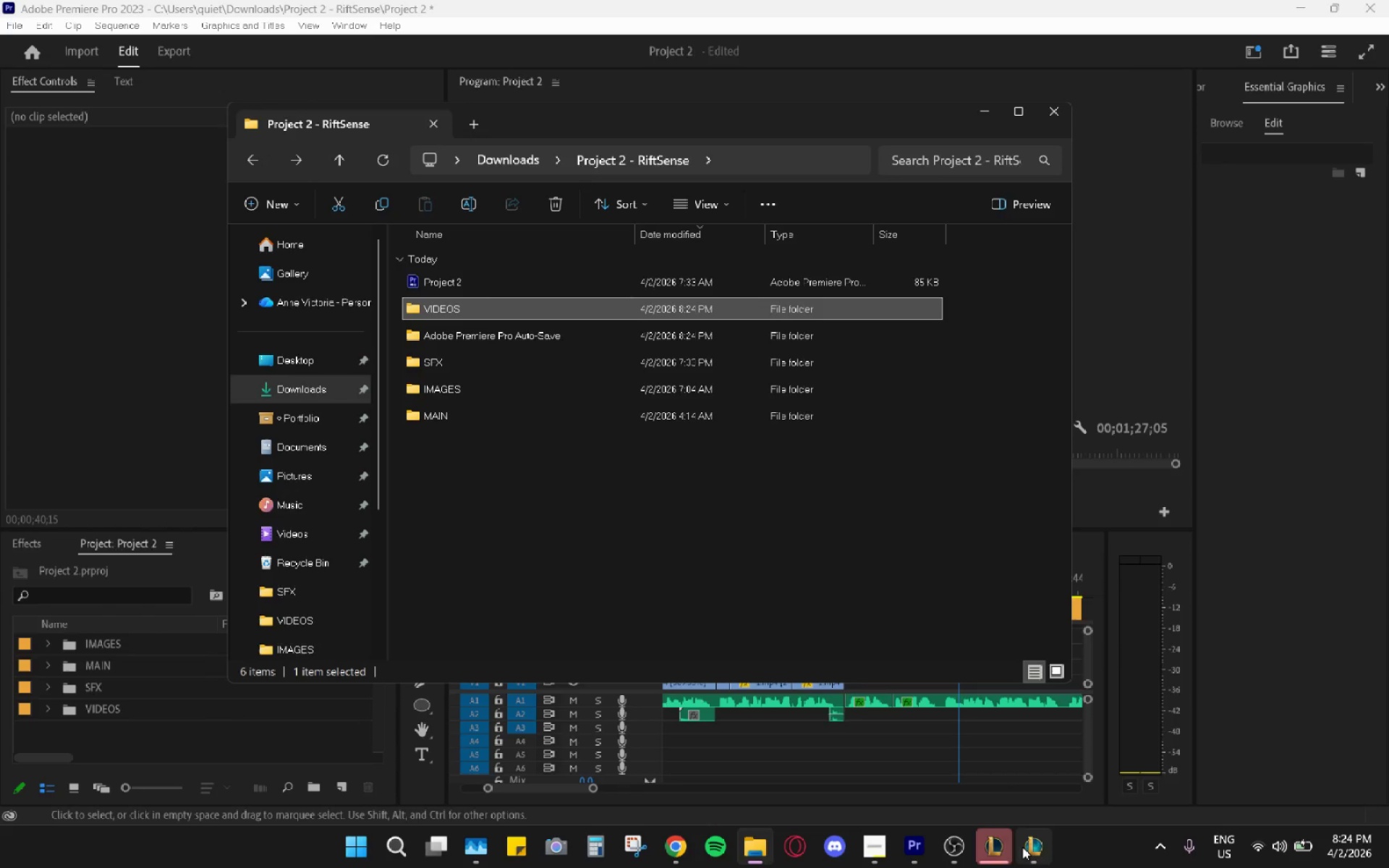 
left_click([1034, 843])
 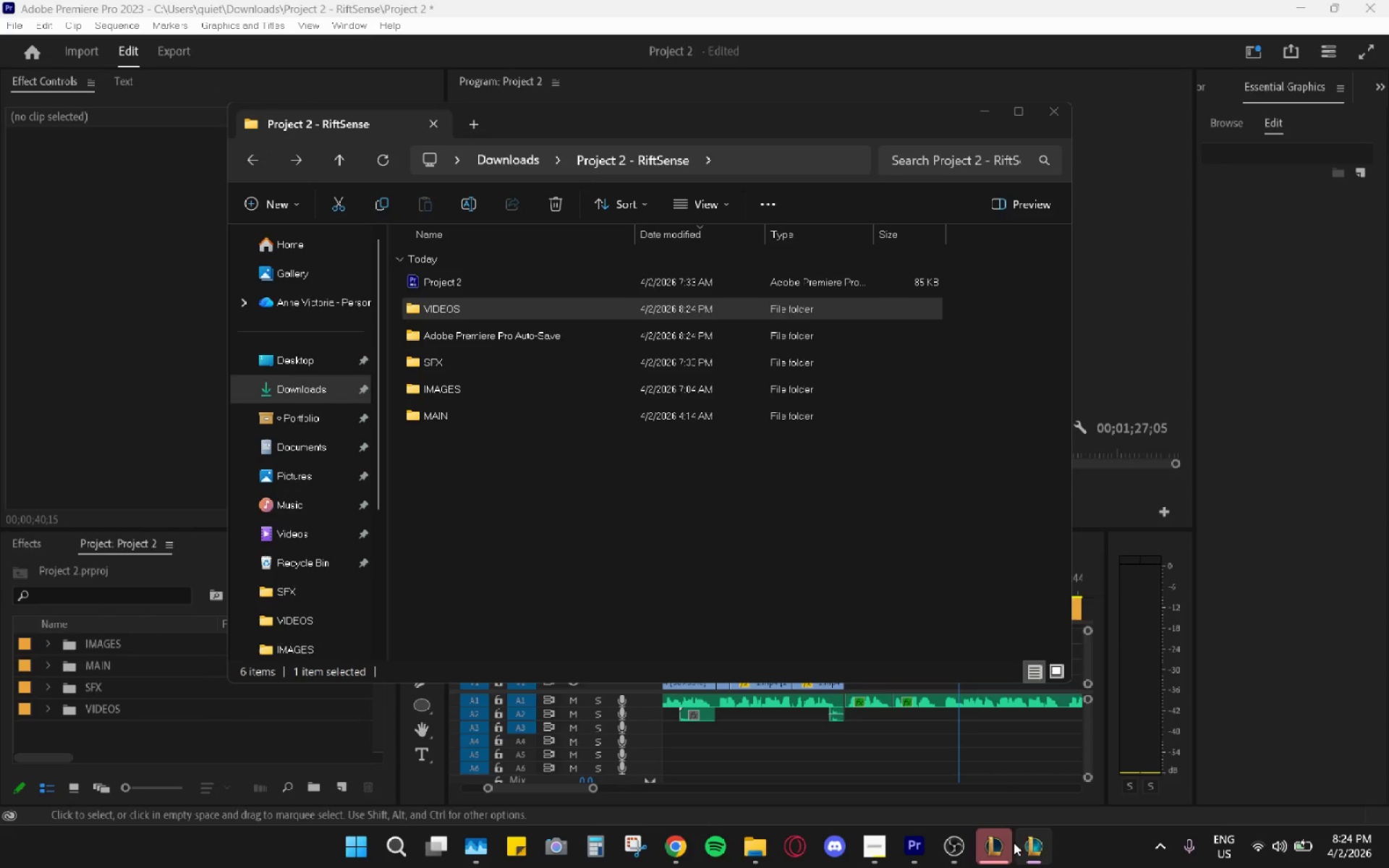 
left_click([1007, 843])
 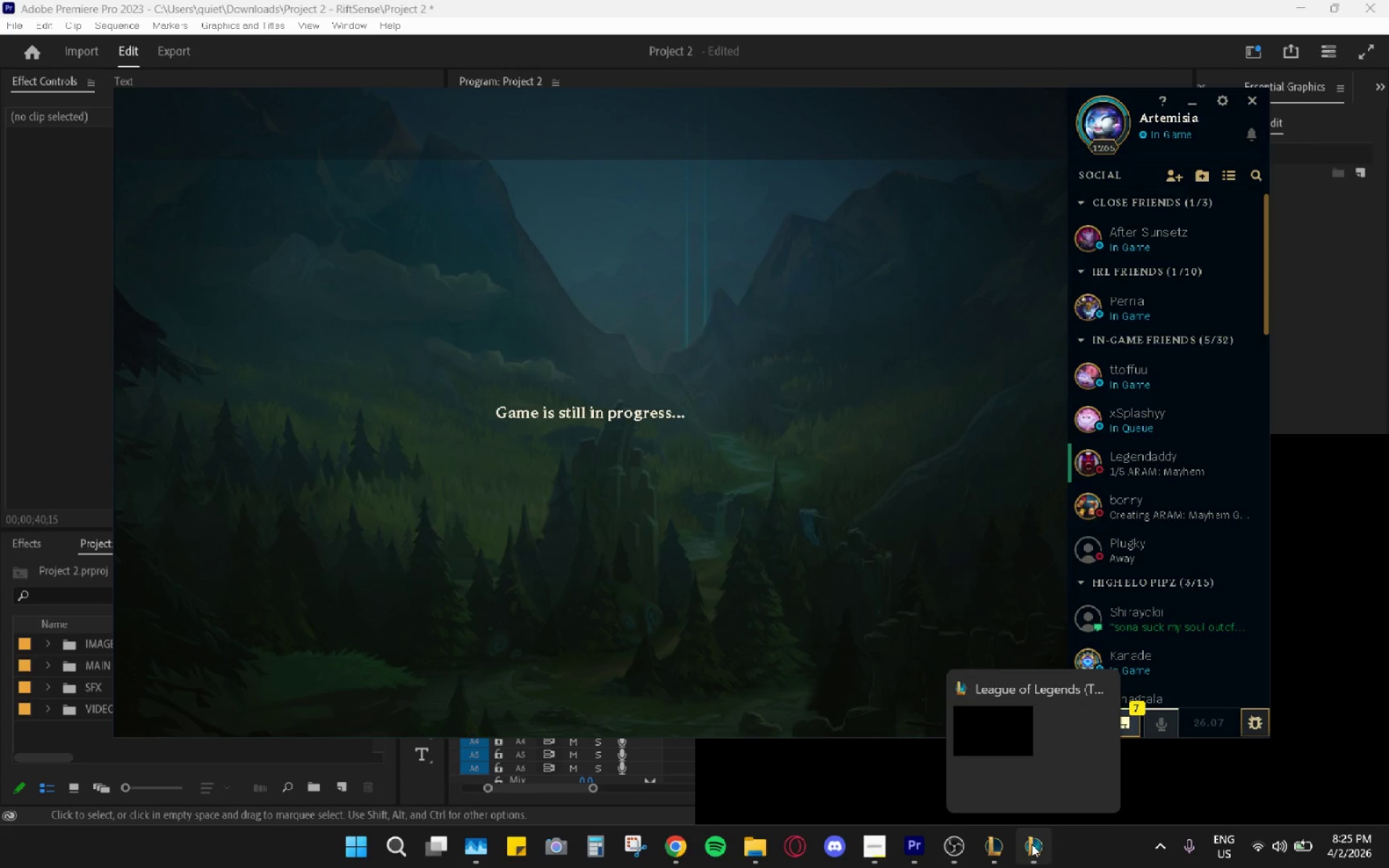 
left_click([1032, 844])
 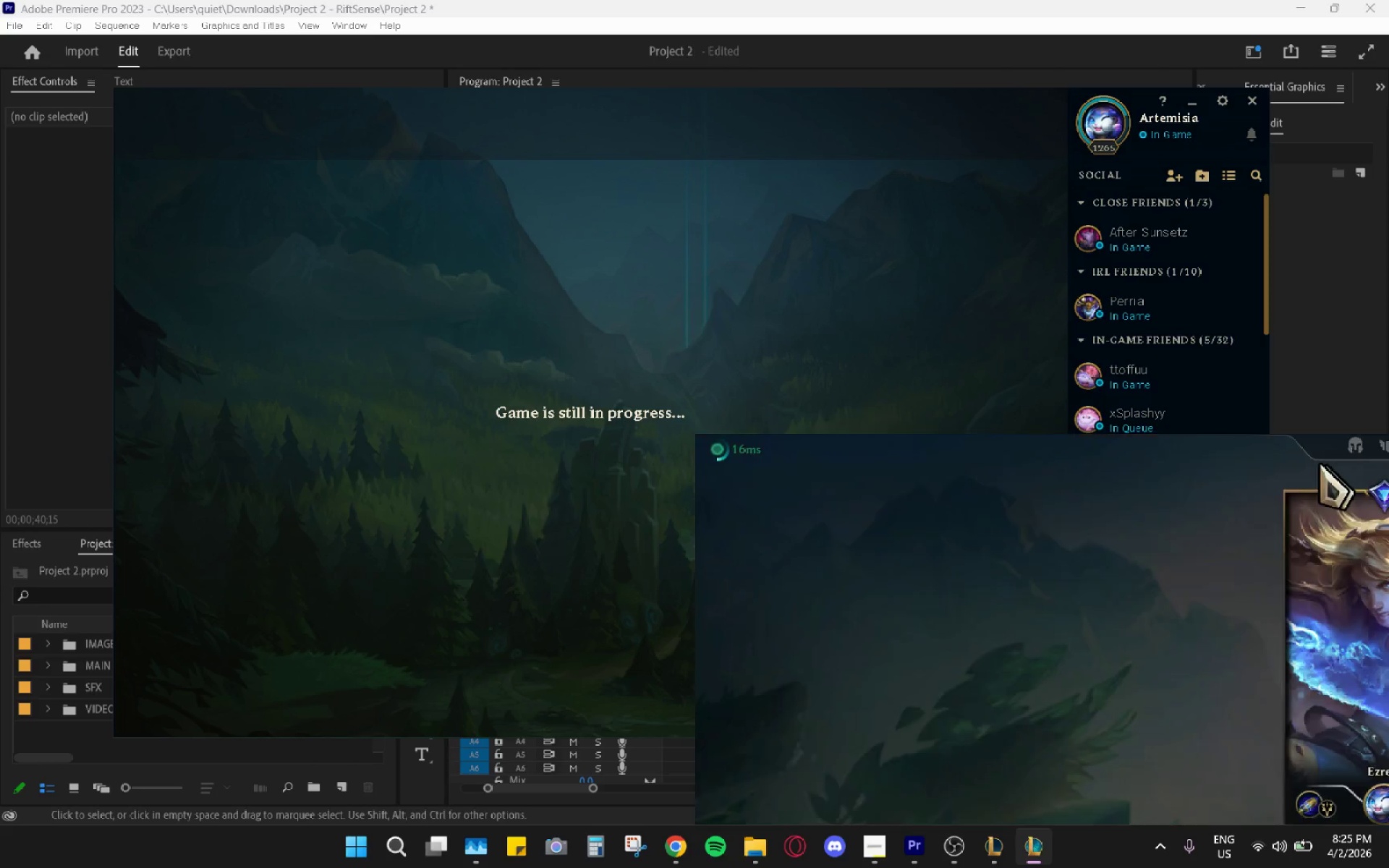 
left_click_drag(start_coordinate=[1260, 454], to_coordinate=[995, 408])
 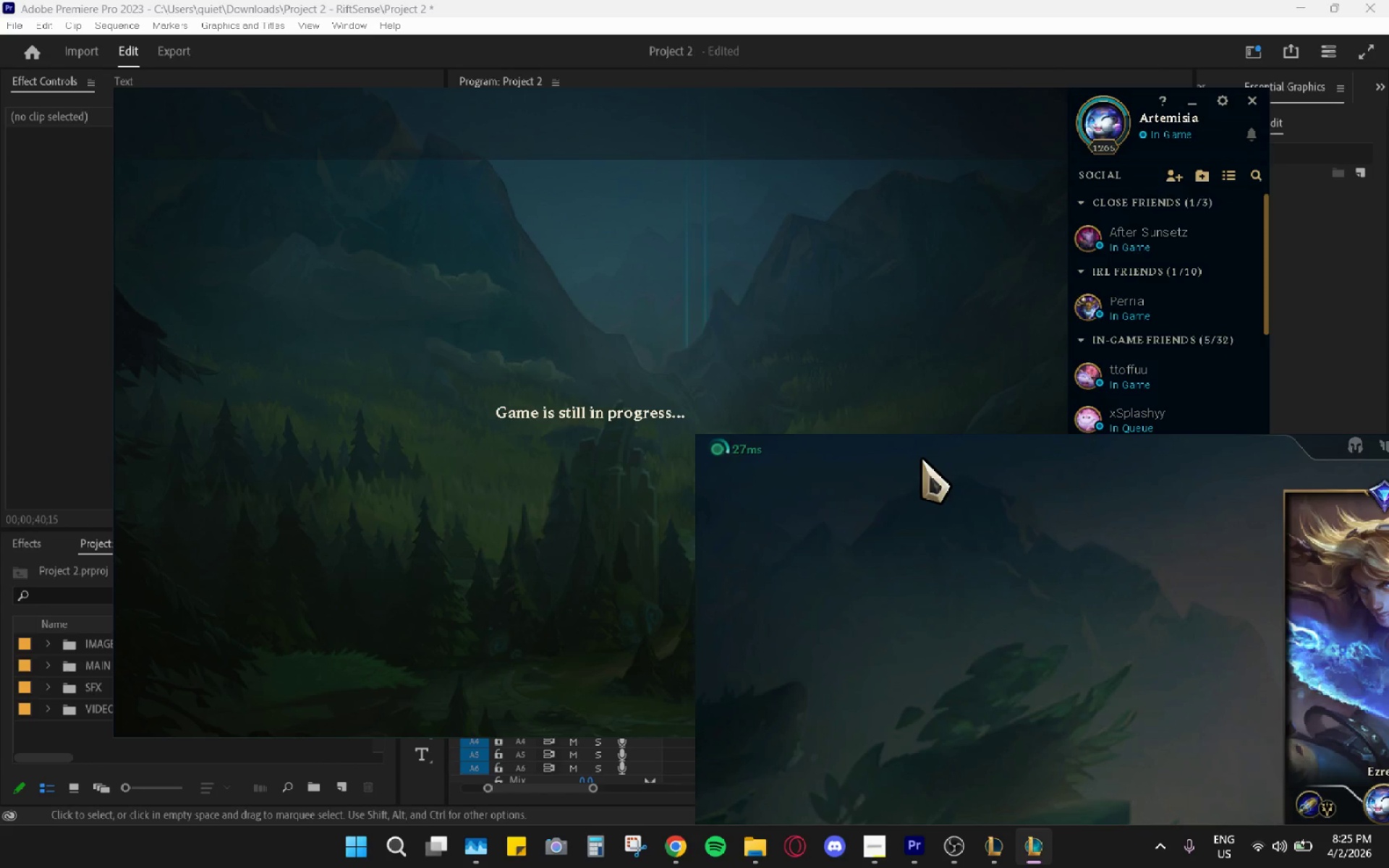 
left_click_drag(start_coordinate=[922, 459], to_coordinate=[881, 450])
 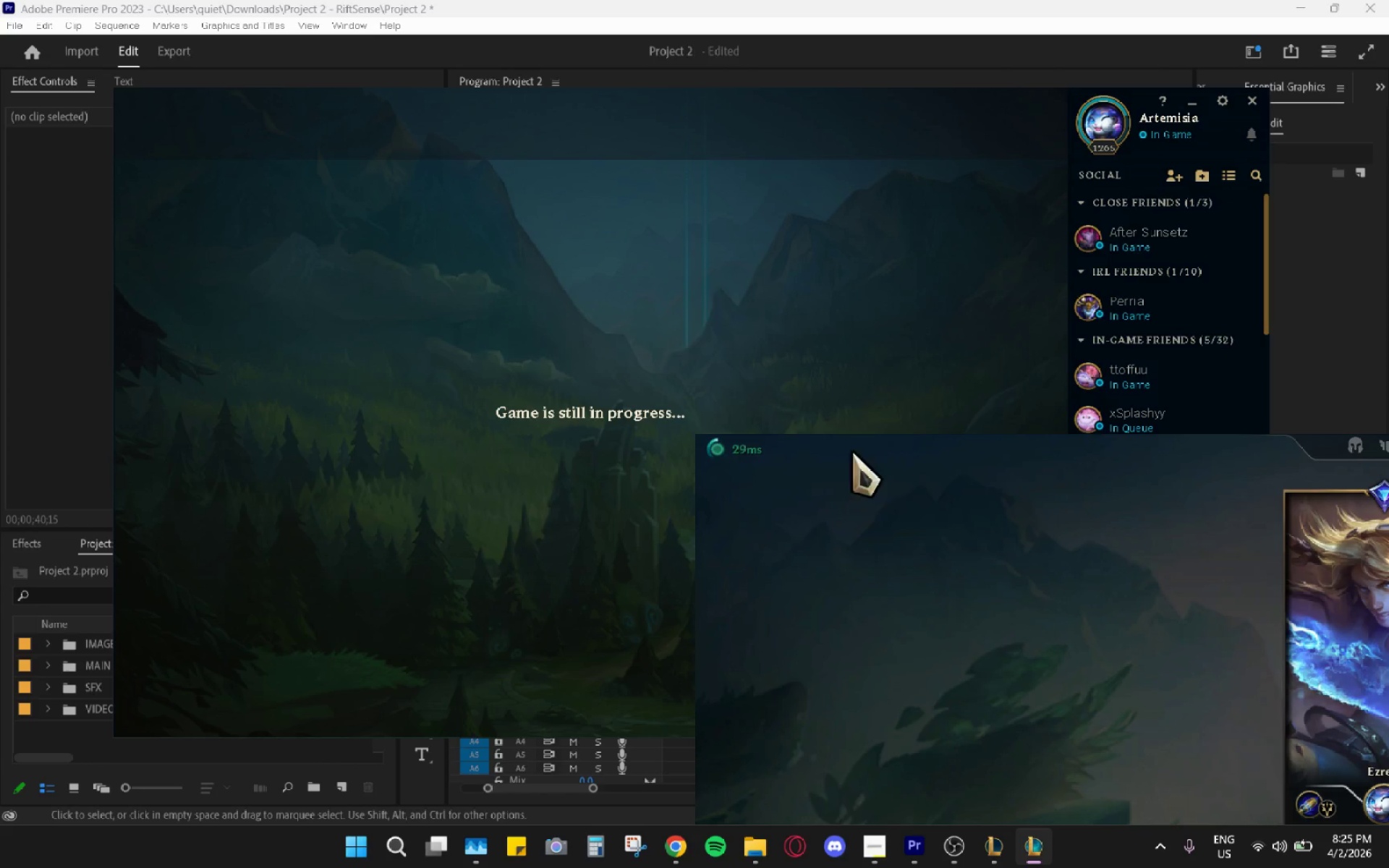 
left_click_drag(start_coordinate=[857, 451], to_coordinate=[774, 446])
 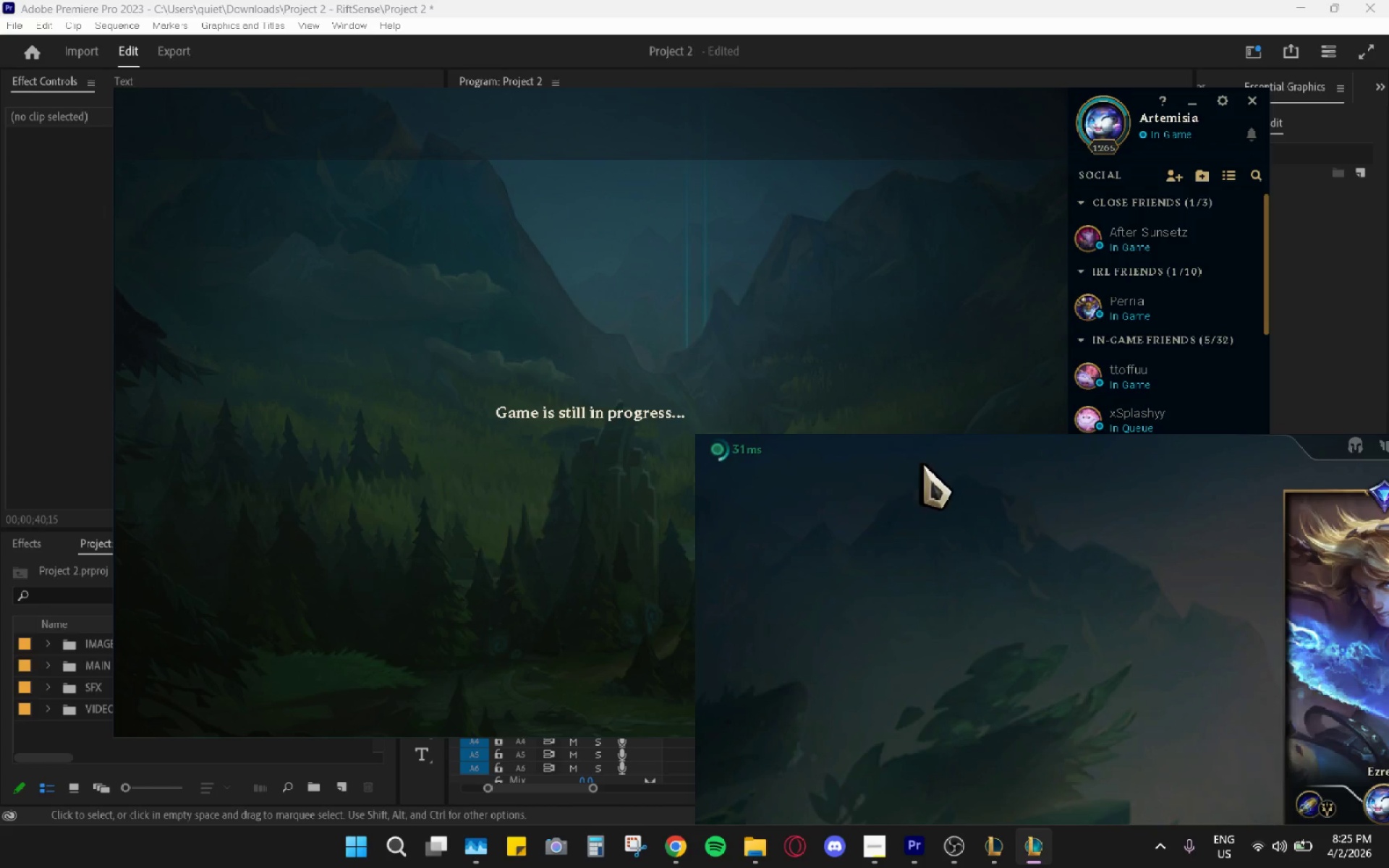 
left_click_drag(start_coordinate=[945, 464], to_coordinate=[770, 446])
 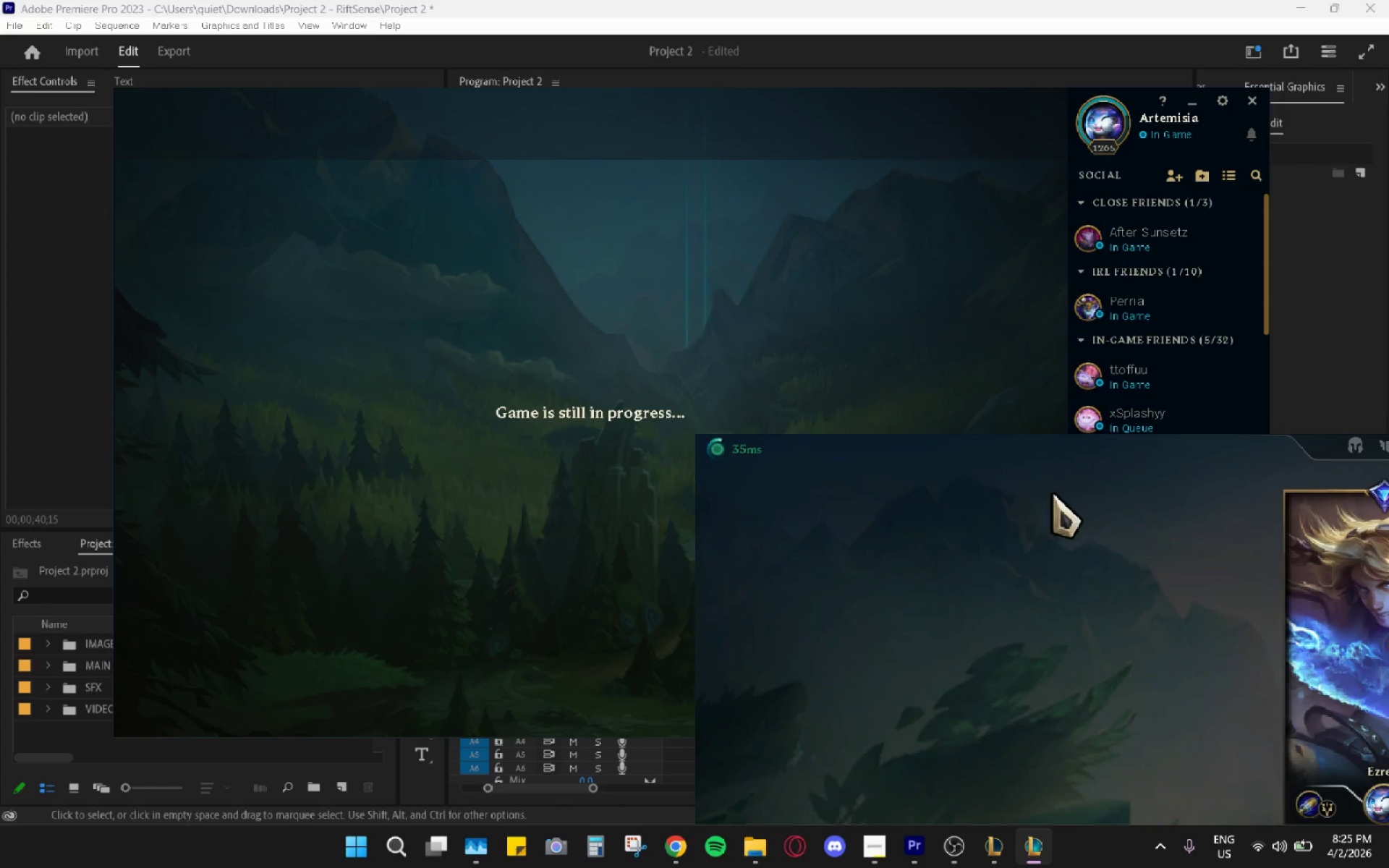 
left_click_drag(start_coordinate=[1079, 492], to_coordinate=[772, 414])
 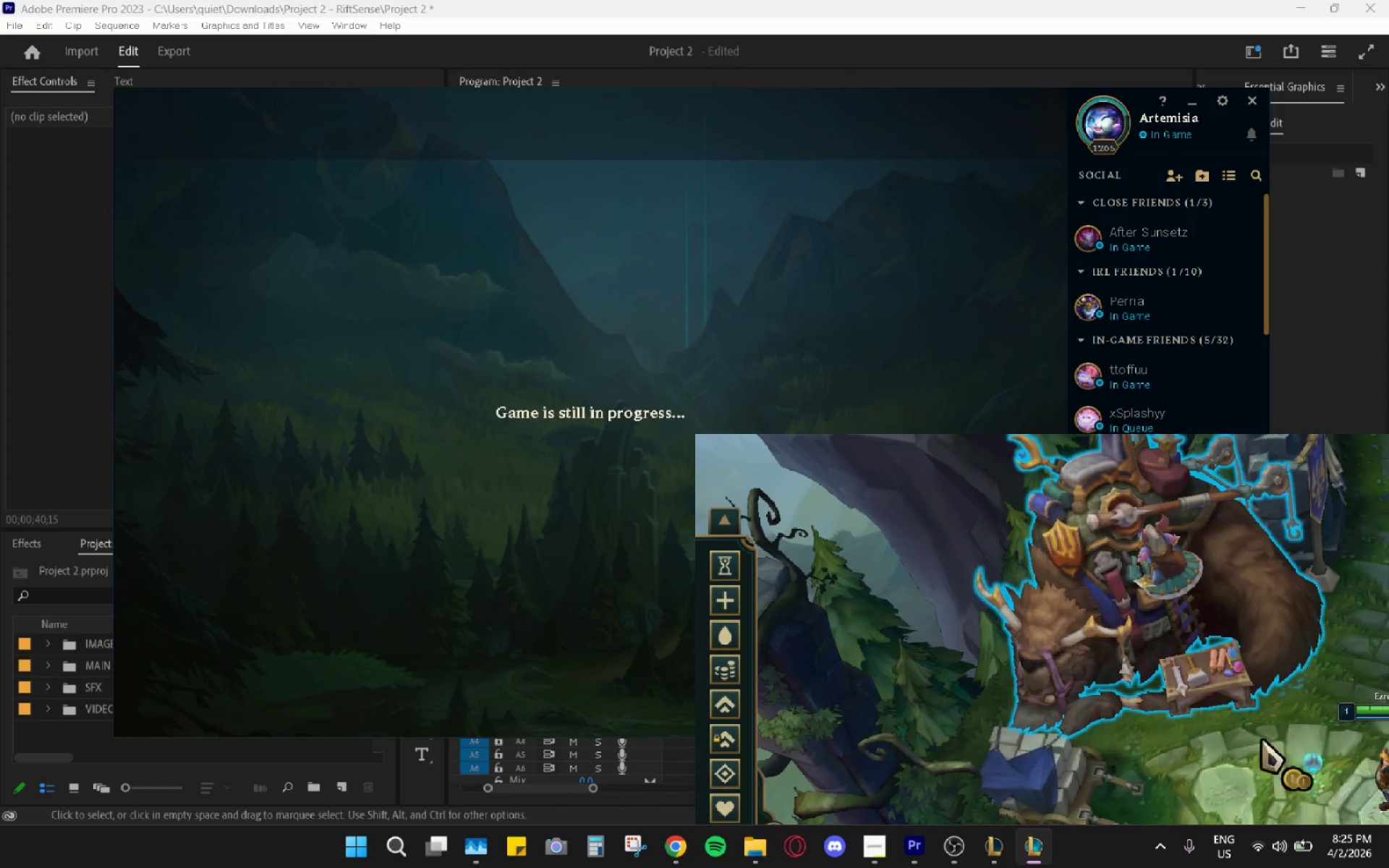 
key(Escape)
 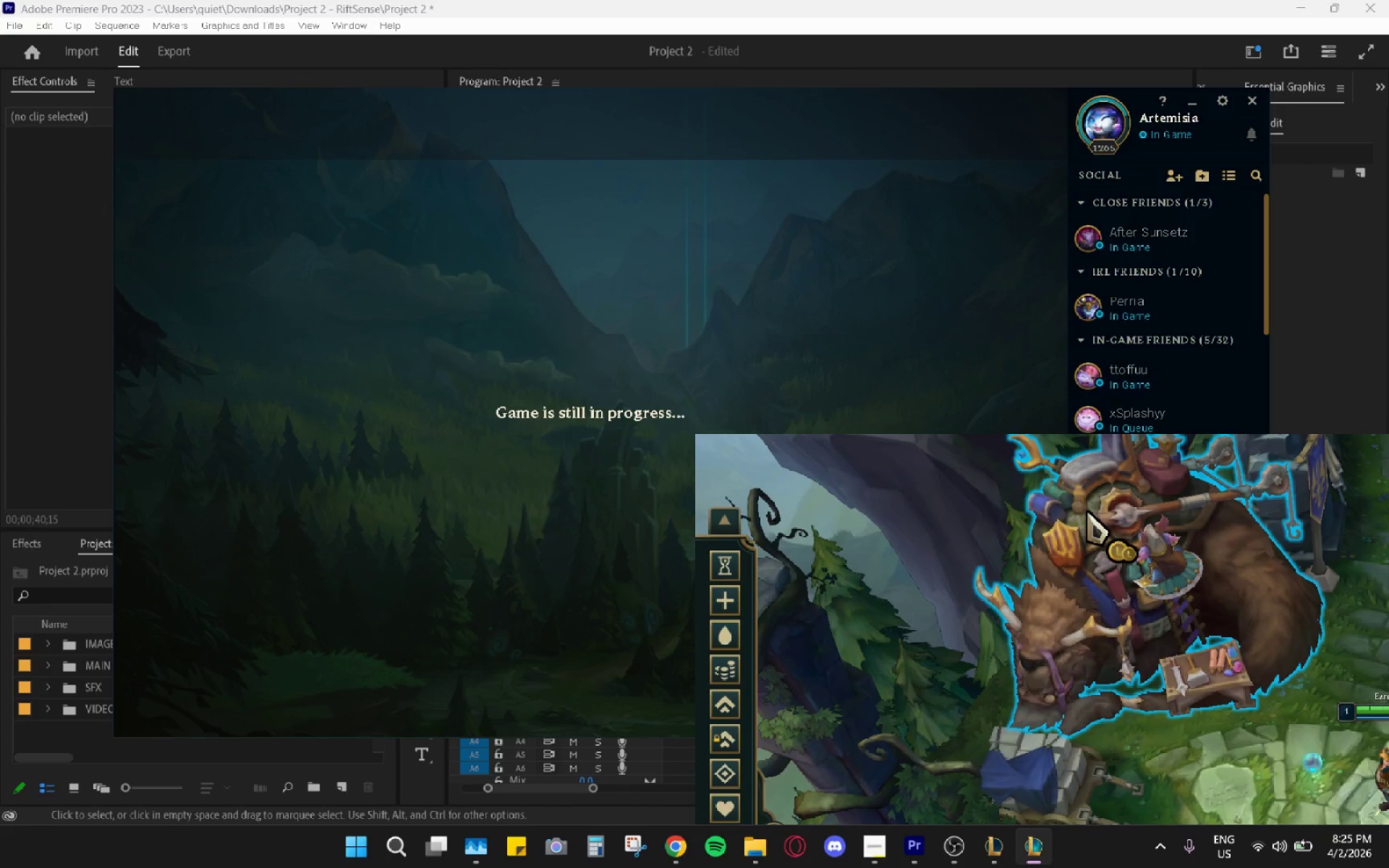 
left_click_drag(start_coordinate=[1103, 461], to_coordinate=[963, 434])
 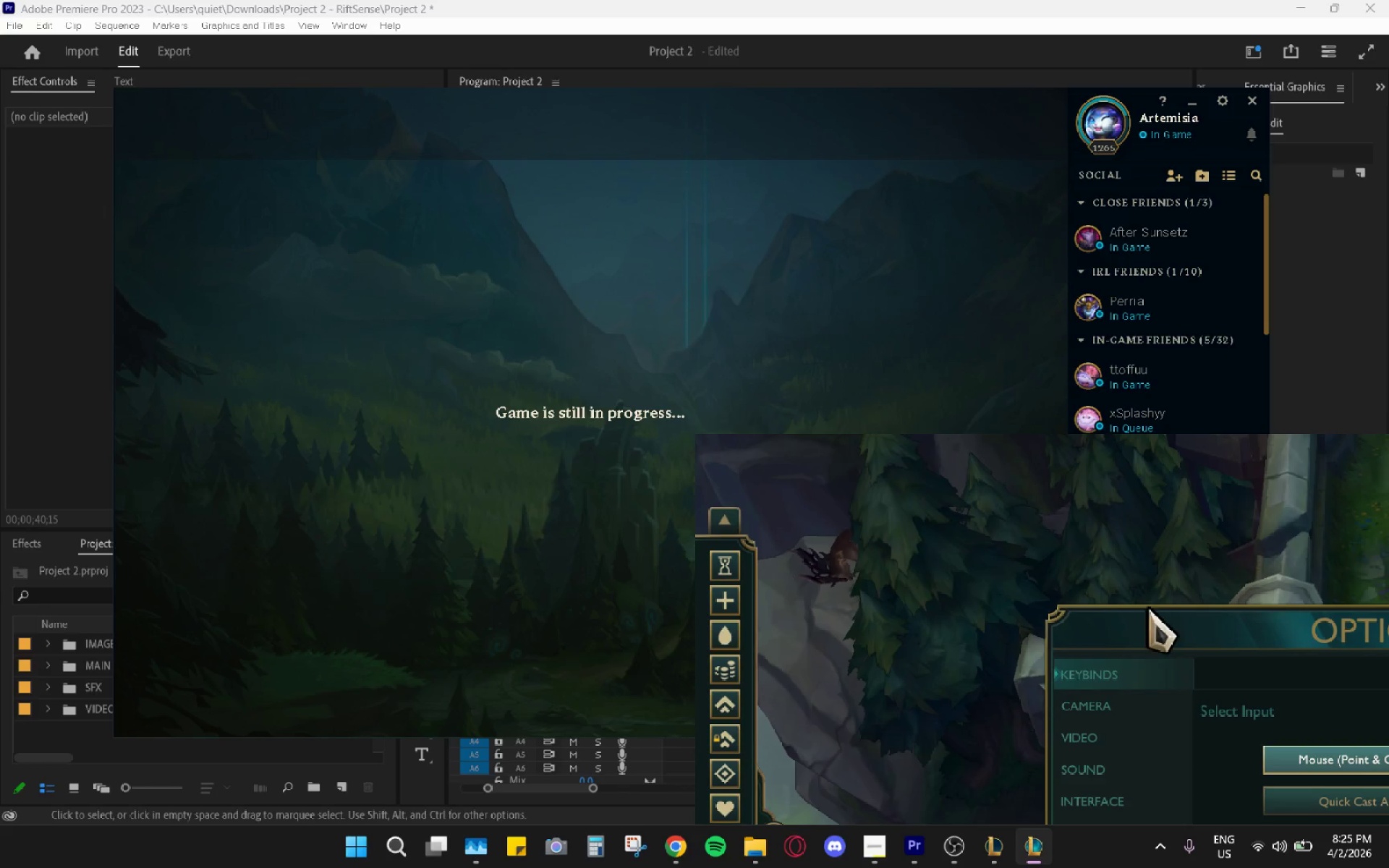 
left_click_drag(start_coordinate=[1157, 605], to_coordinate=[1147, 608])
 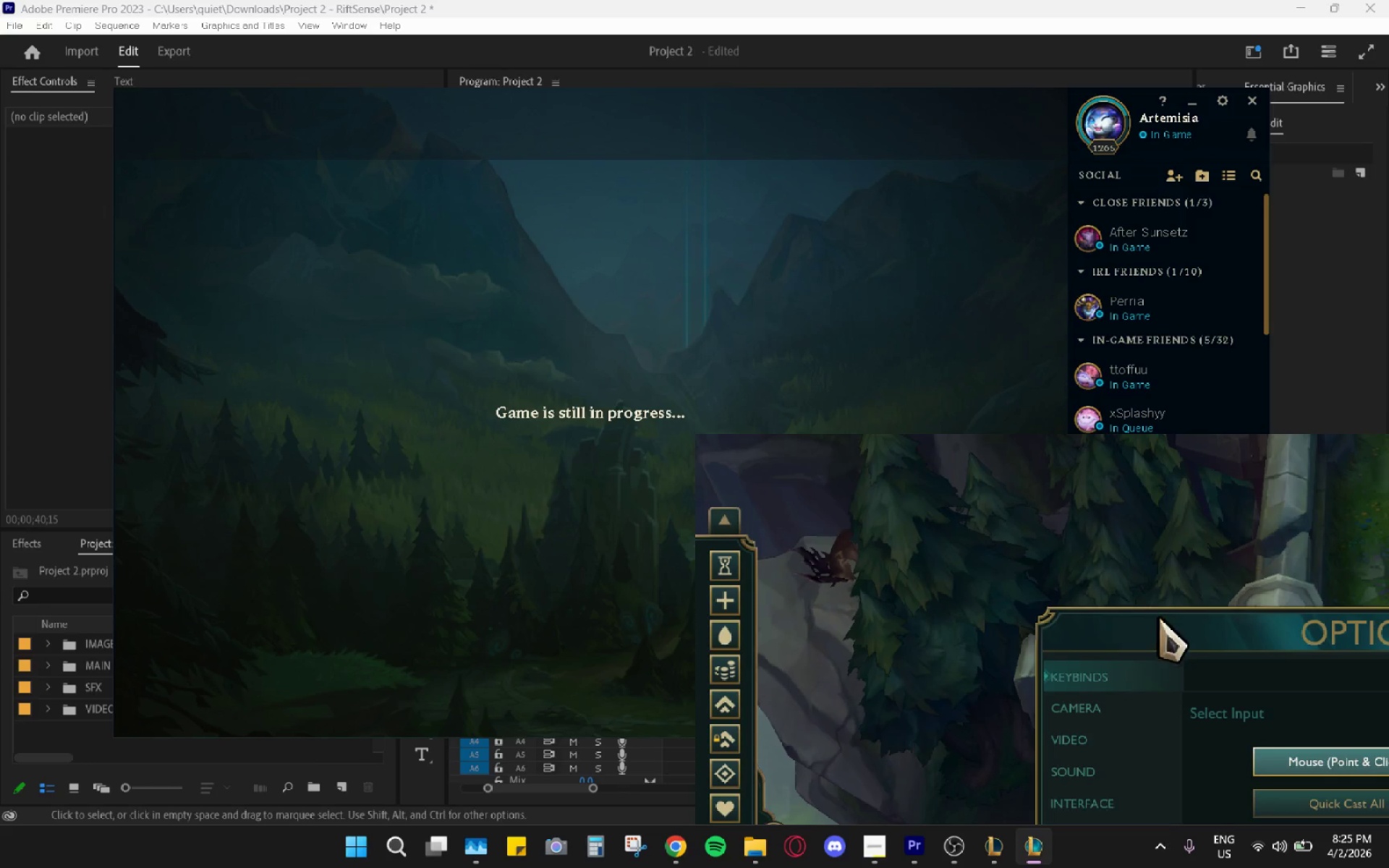 
left_click_drag(start_coordinate=[1160, 622], to_coordinate=[820, 461])
 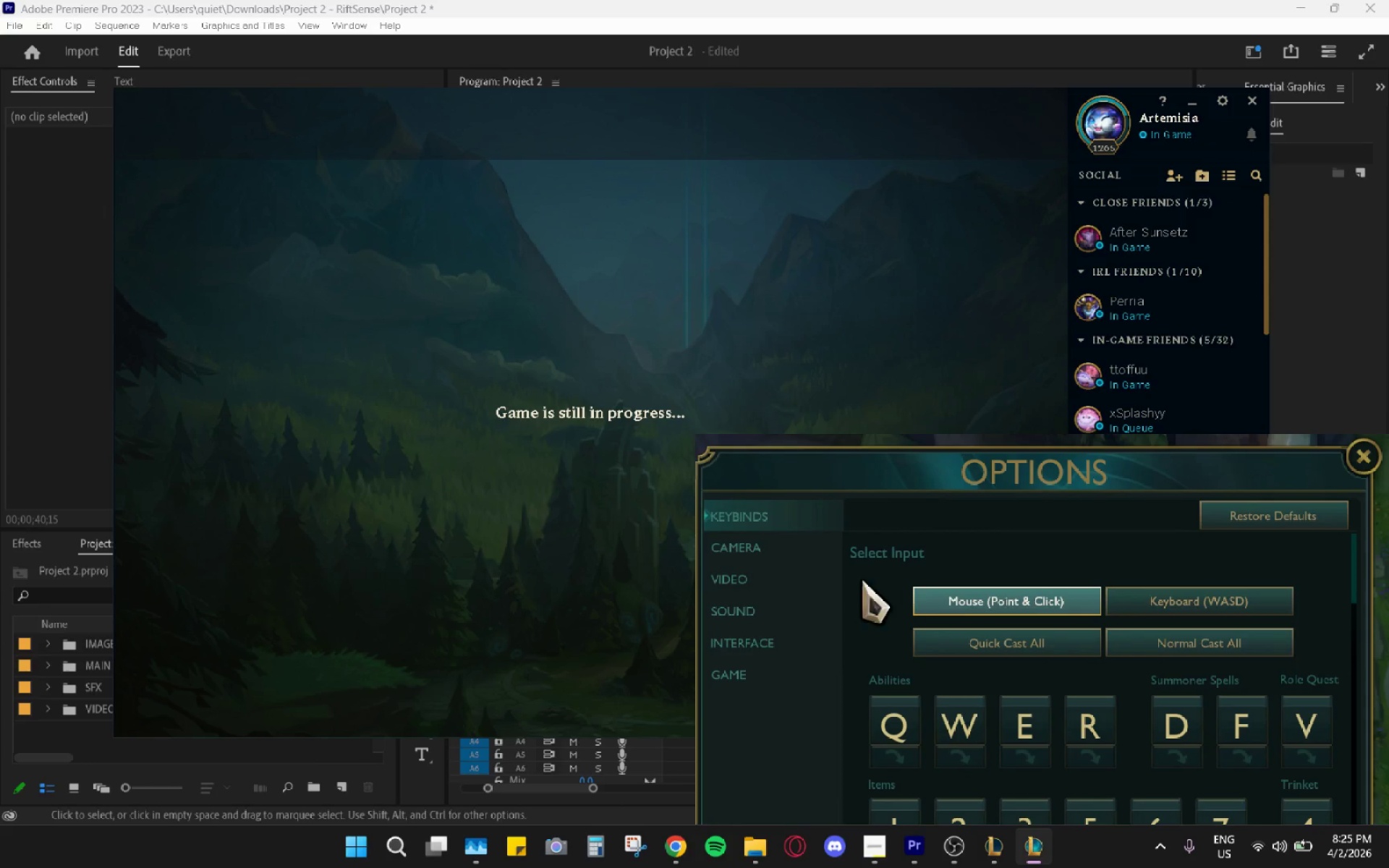 
left_click([800, 579])
 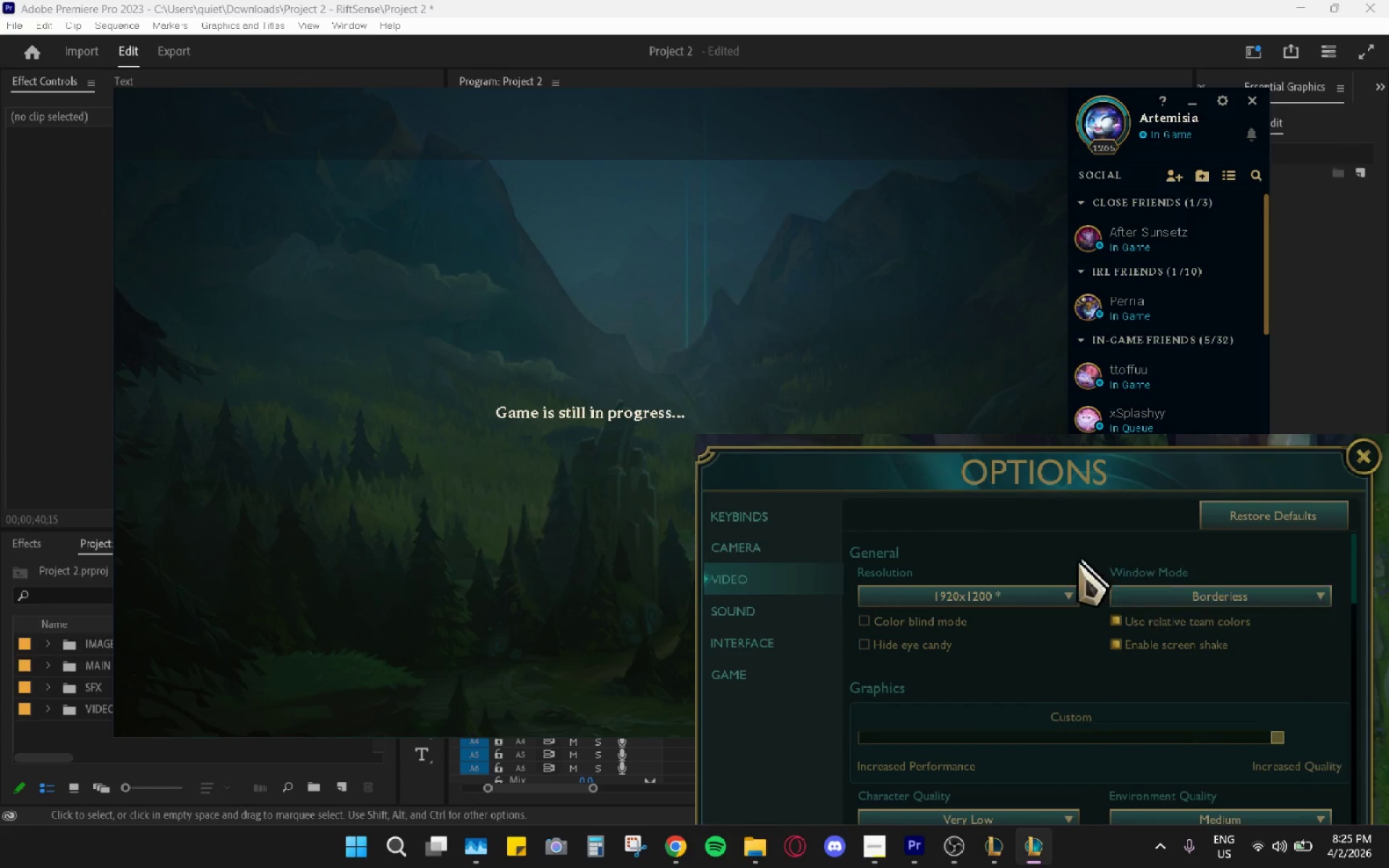 
key(Escape)
 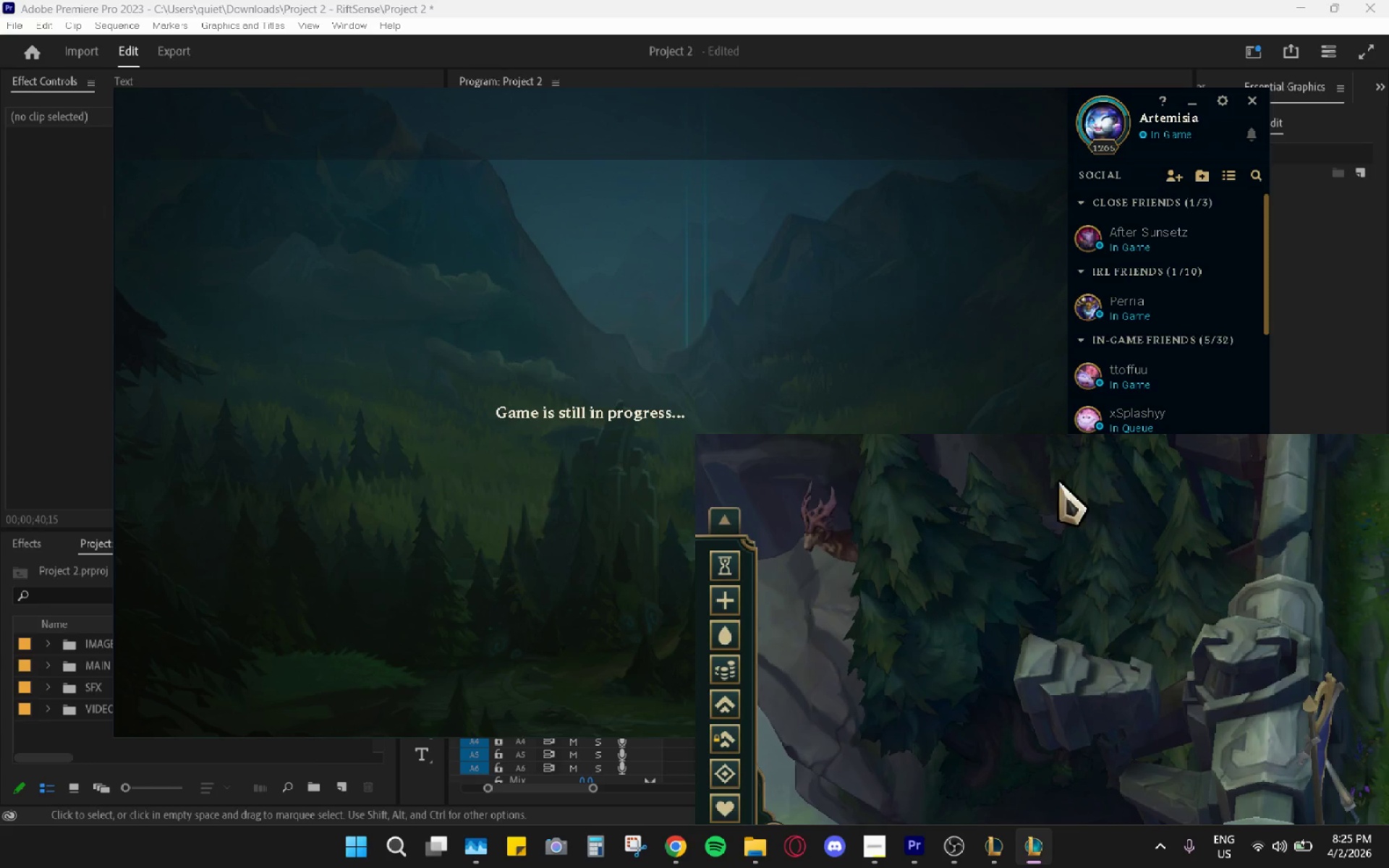 
left_click_drag(start_coordinate=[1048, 476], to_coordinate=[892, 457])
 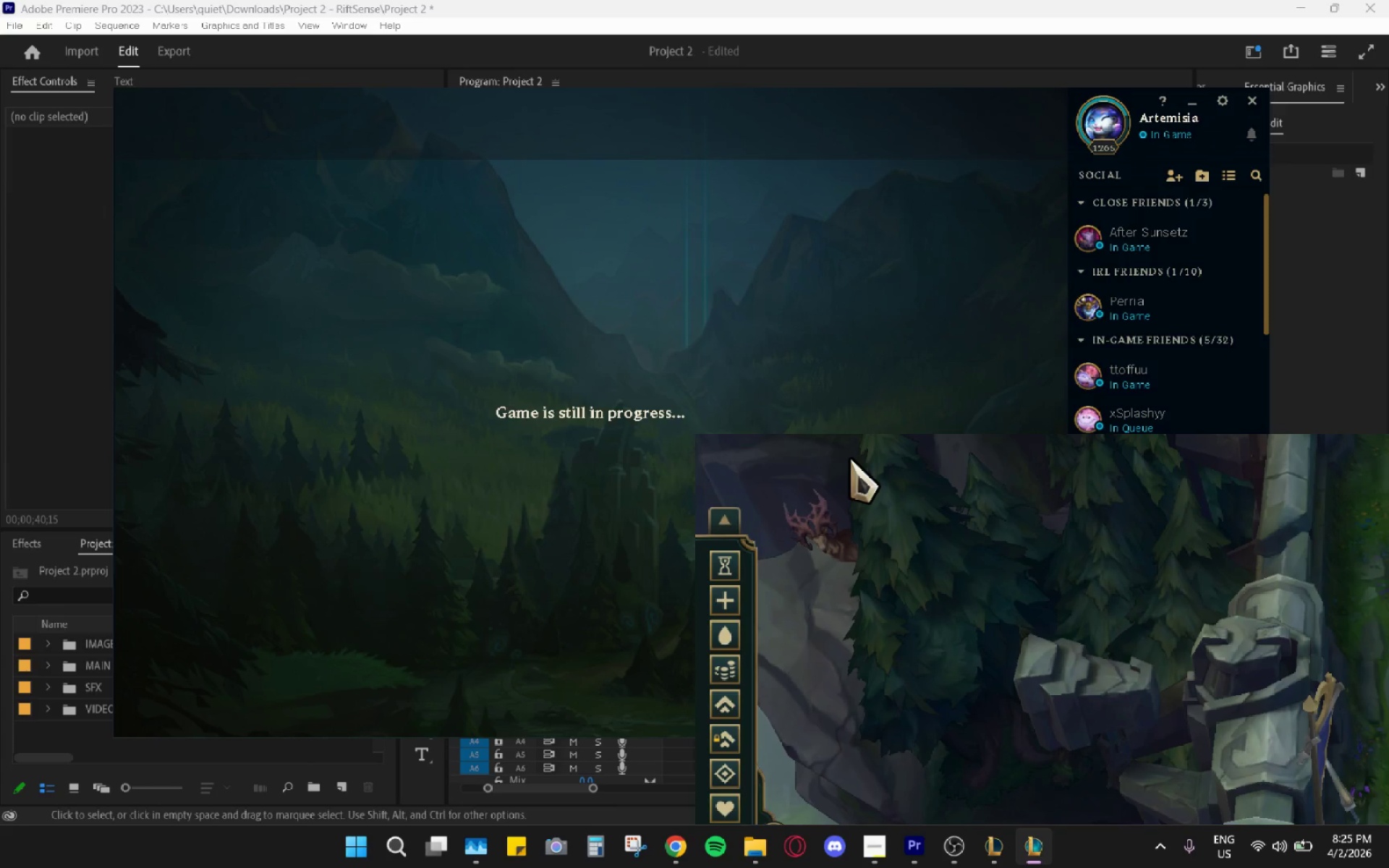 
key(Escape)
 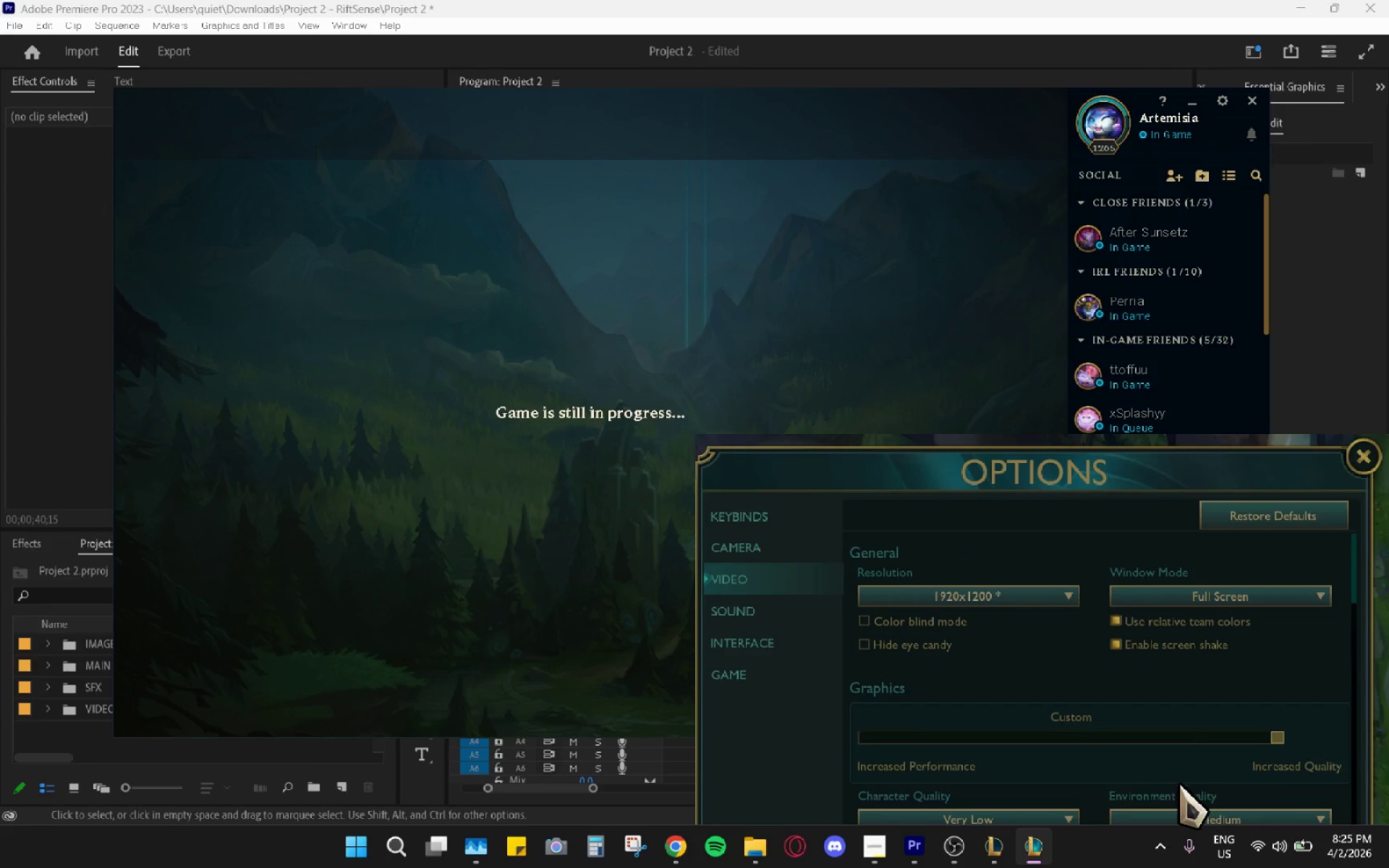 
left_click_drag(start_coordinate=[1092, 501], to_coordinate=[1060, 438])
 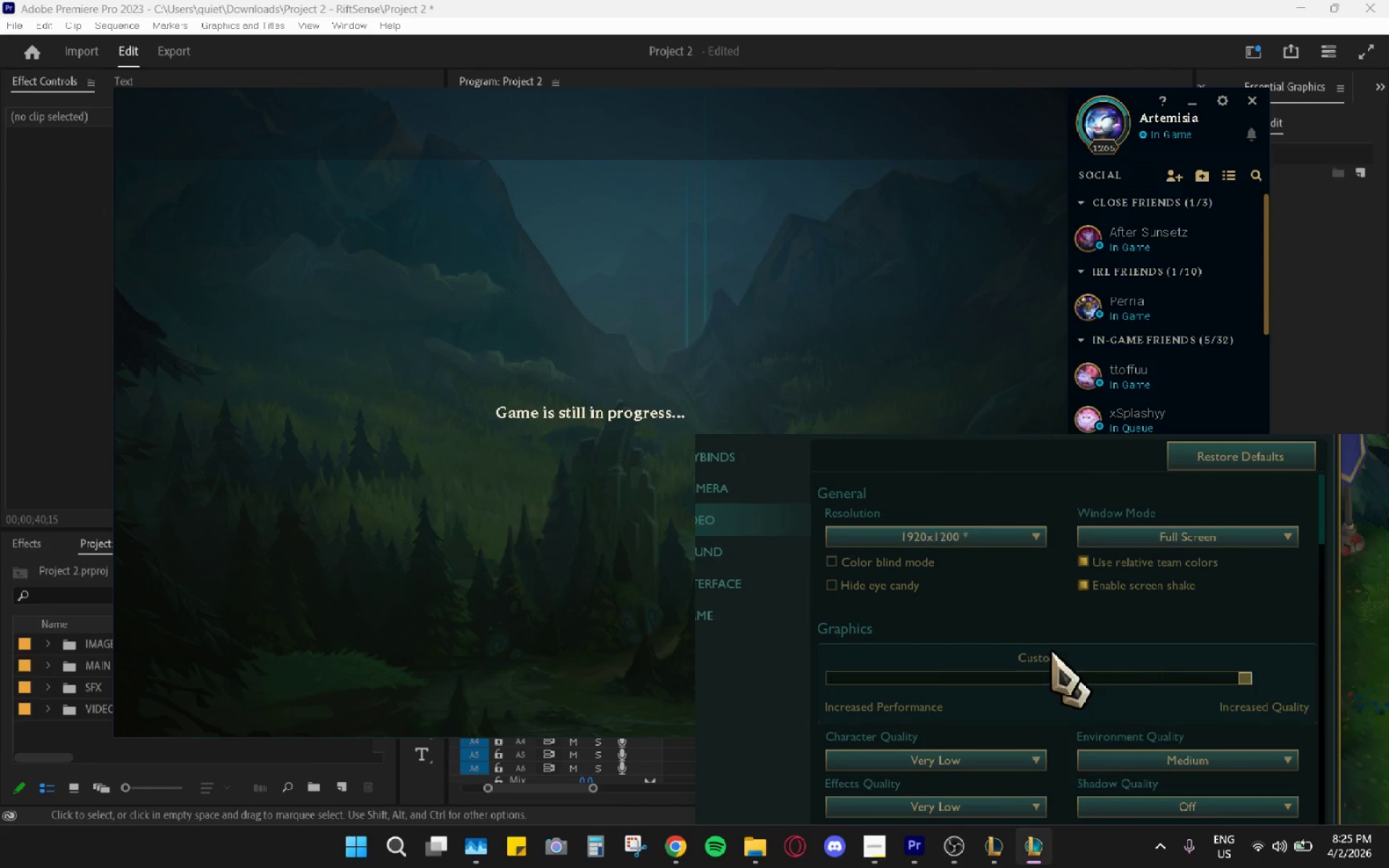 
left_click_drag(start_coordinate=[900, 533], to_coordinate=[933, 559])
 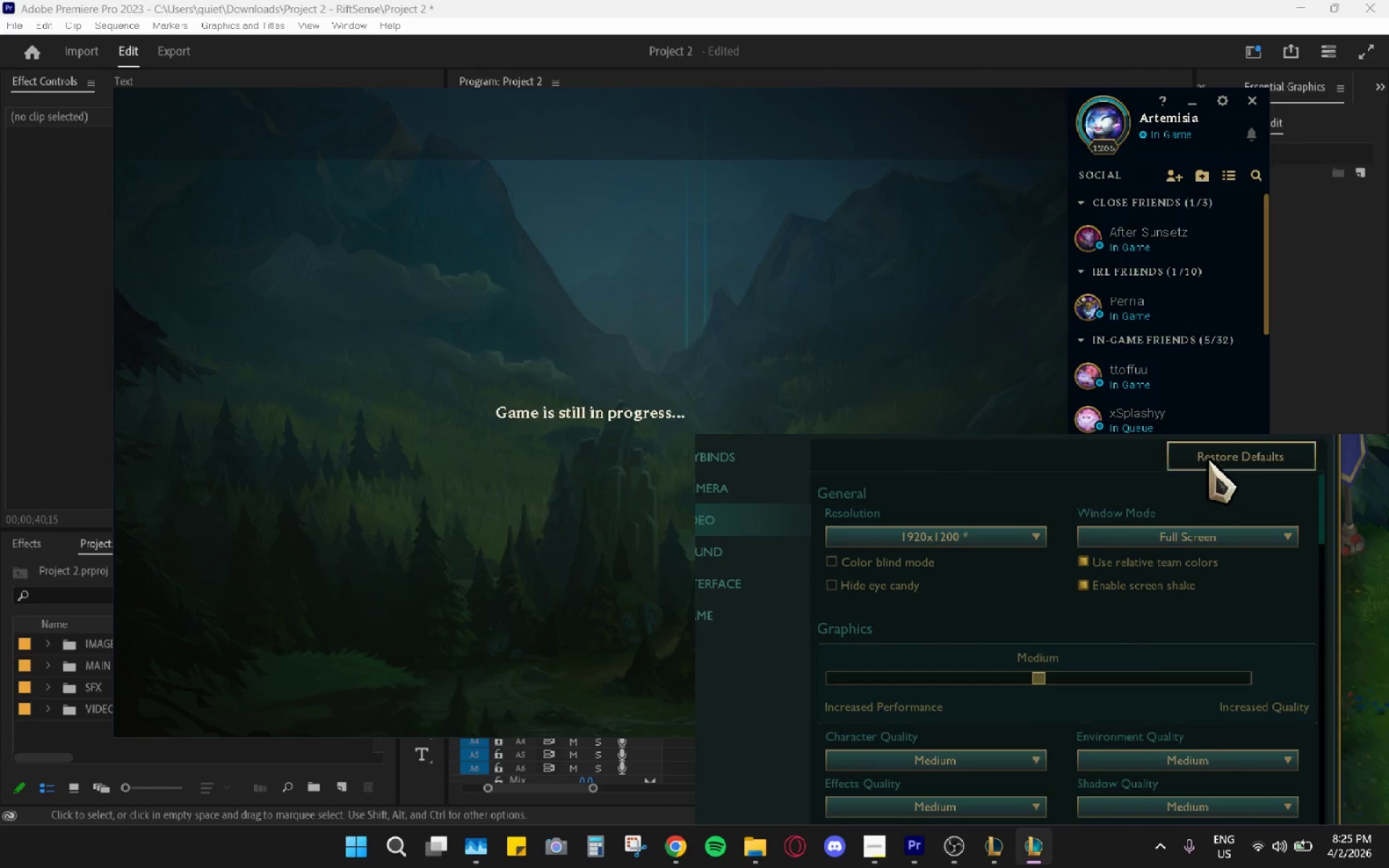 
left_click_drag(start_coordinate=[1101, 455], to_coordinate=[1213, 566])
 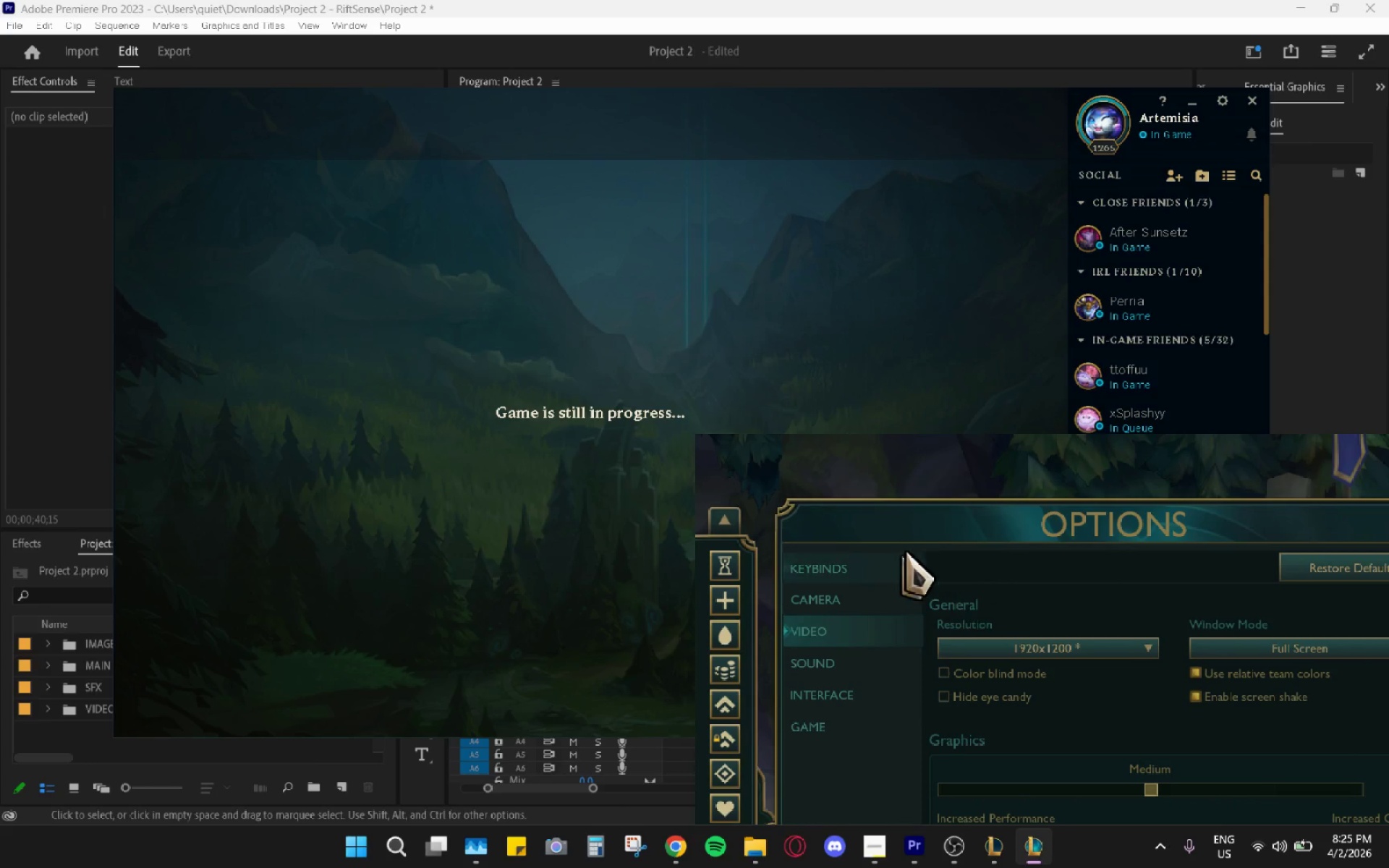 
hold_key(key=Escape, duration=0.66)
 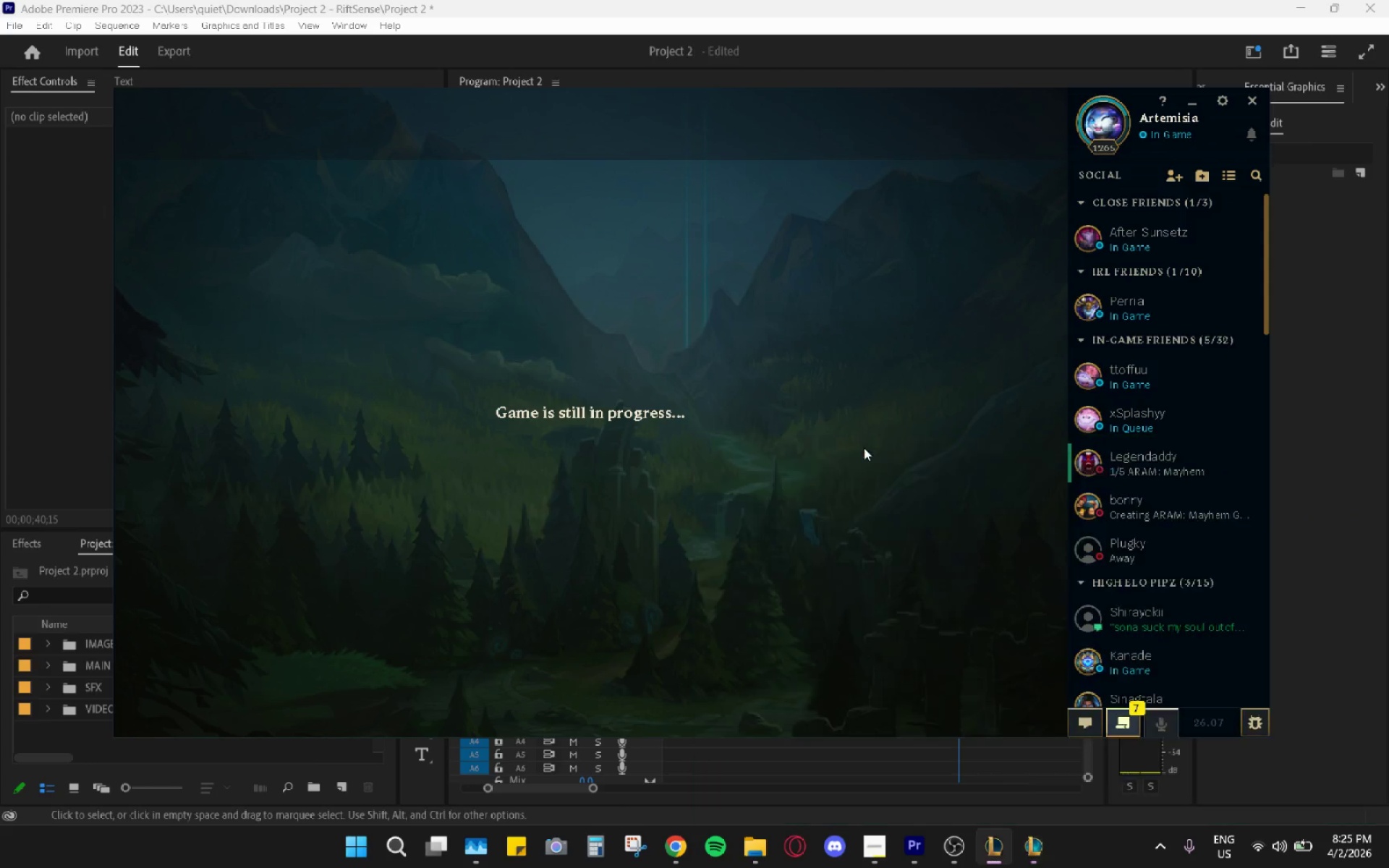 
left_click_drag(start_coordinate=[886, 450], to_coordinate=[864, 448])
 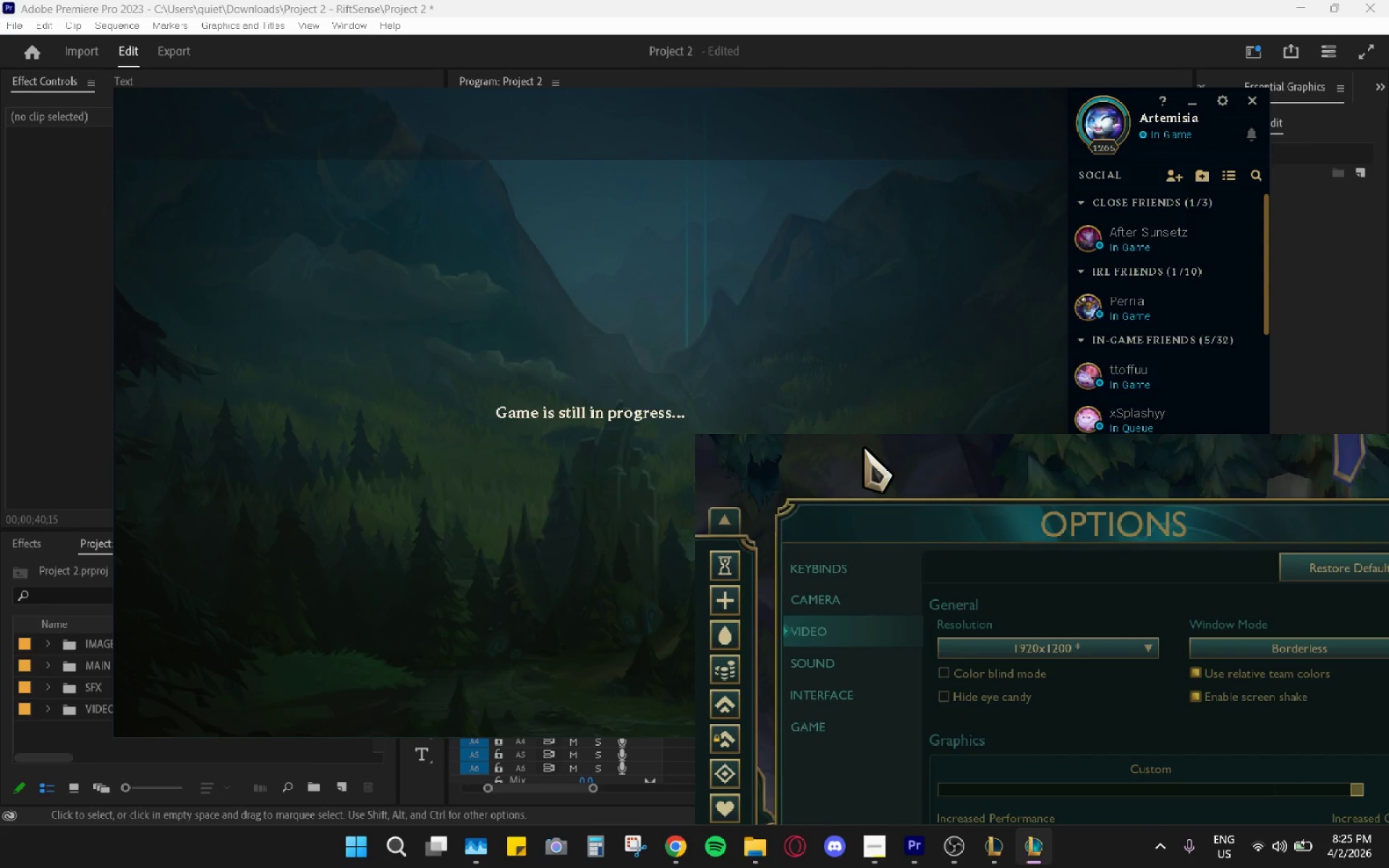 
key(Alt+Tab)
 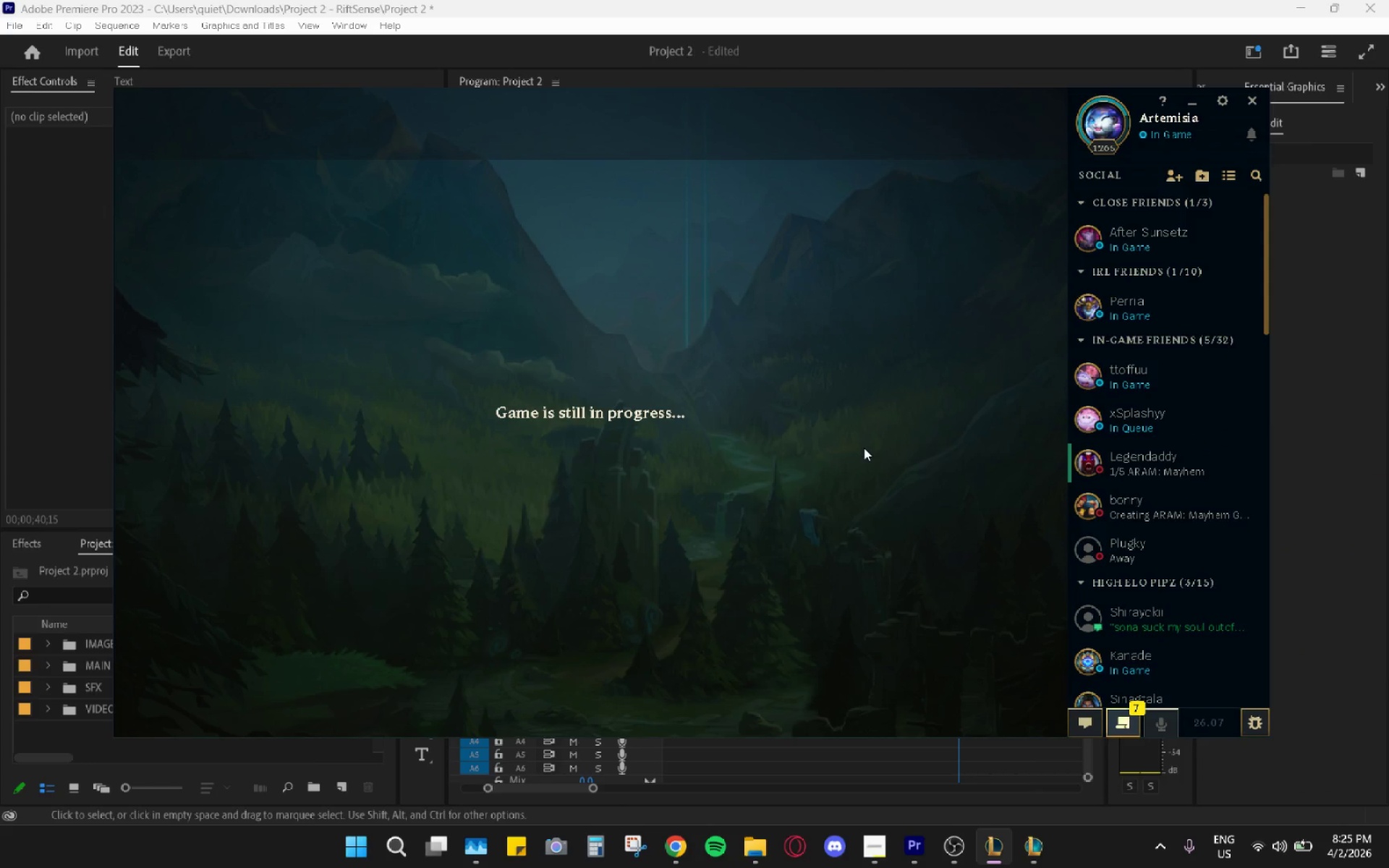 
key(Alt+AltLeft)
 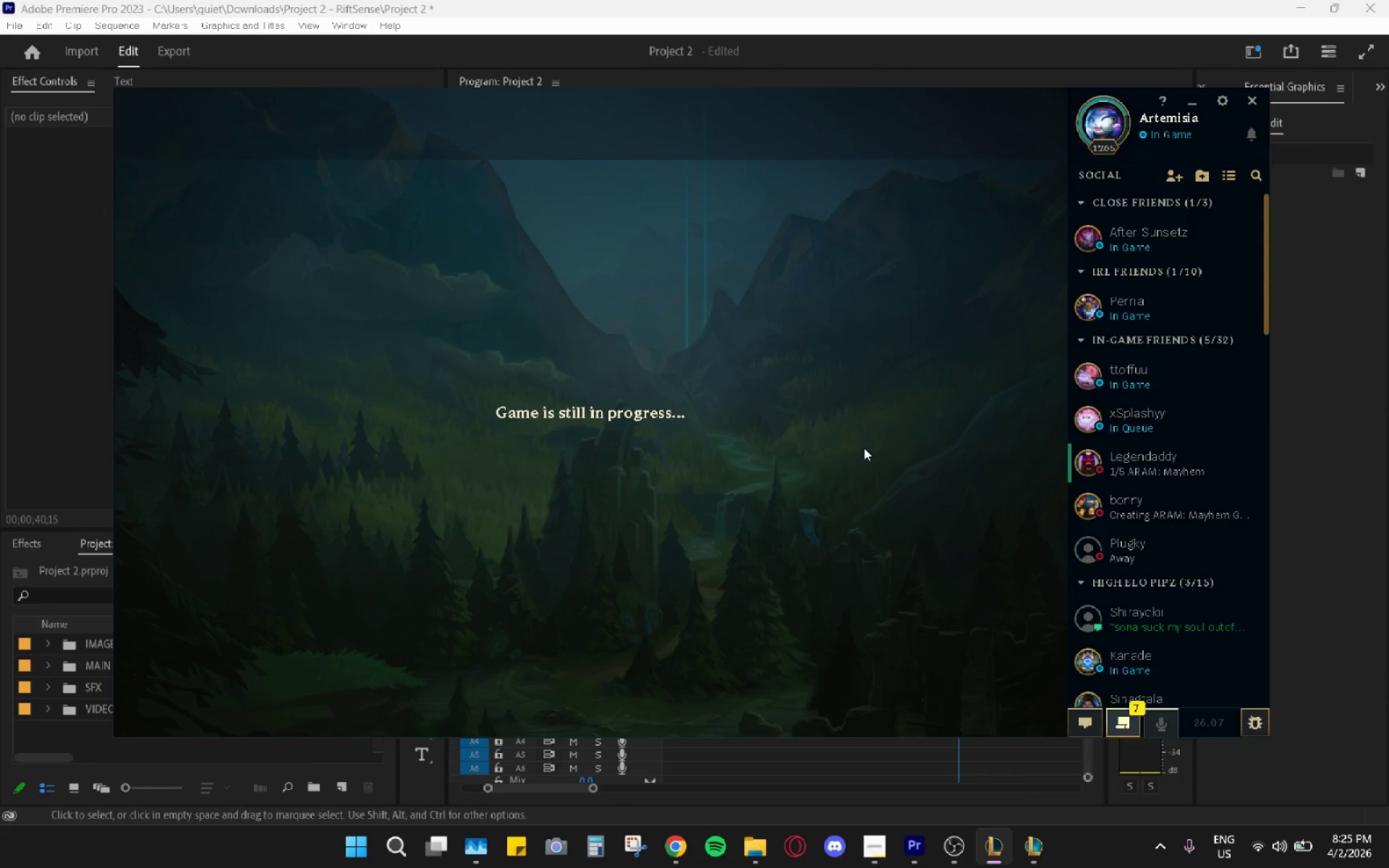 
key(Alt+Tab)
 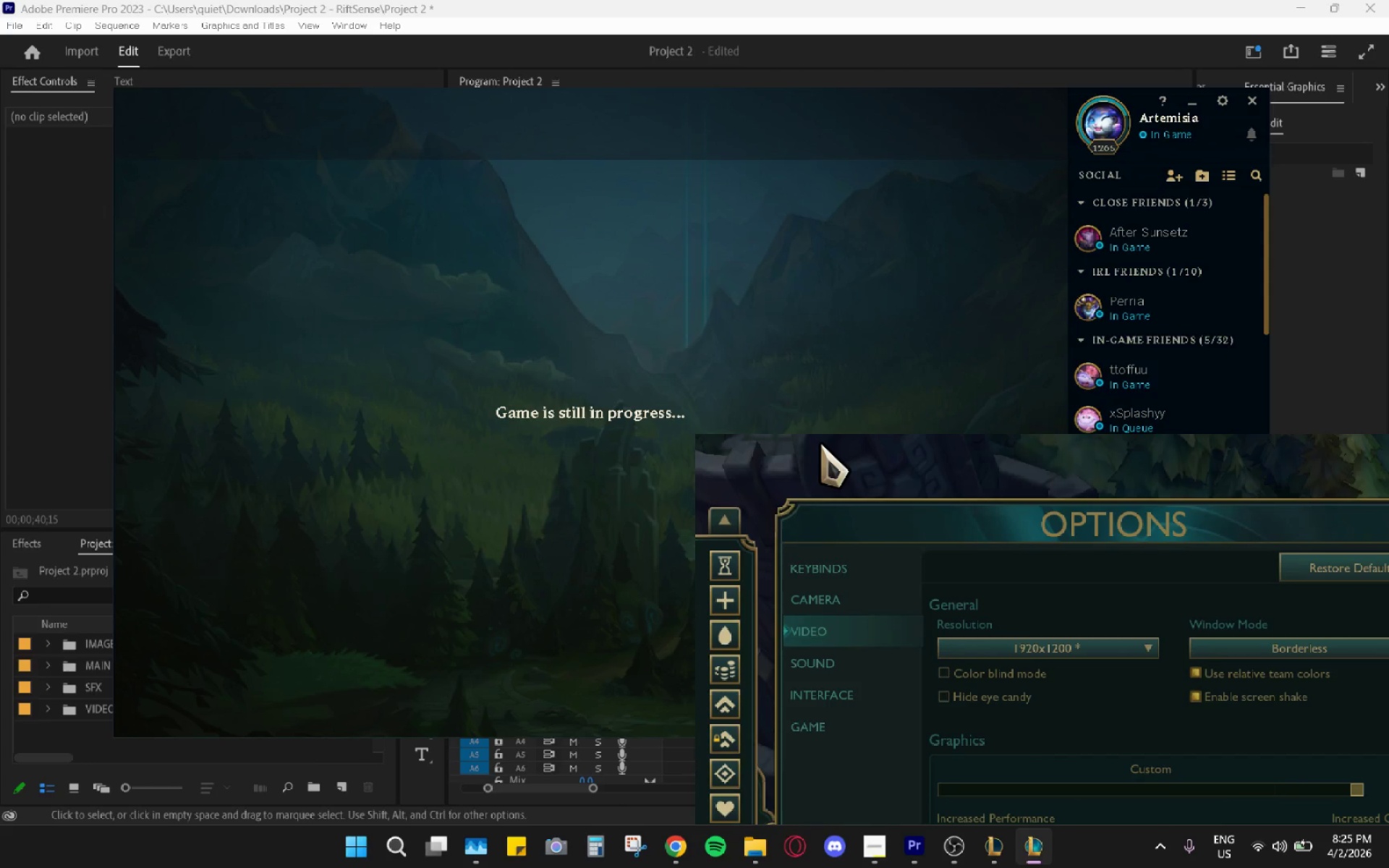 
key(Alt+Tab)
 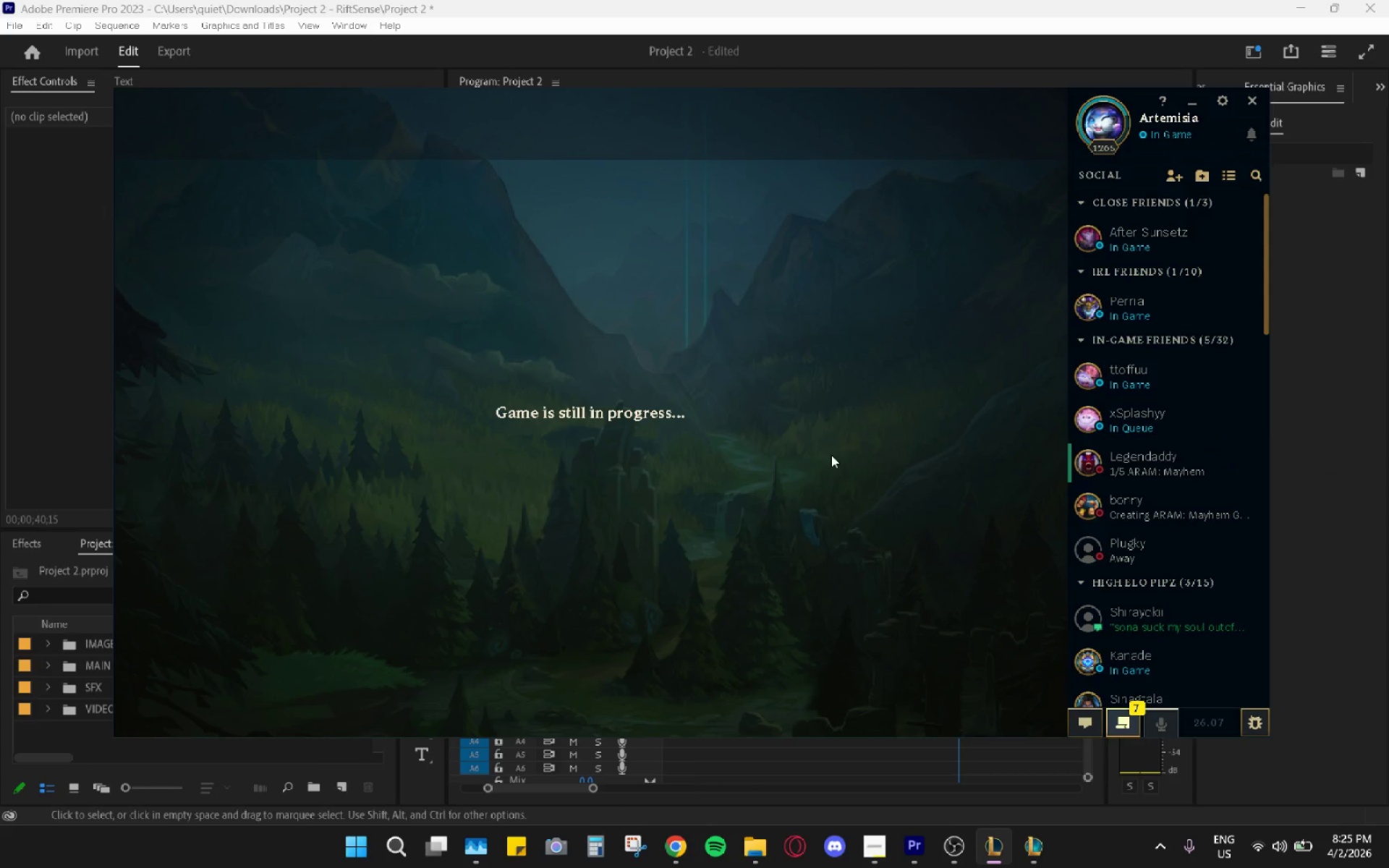 
left_click([831, 455])
 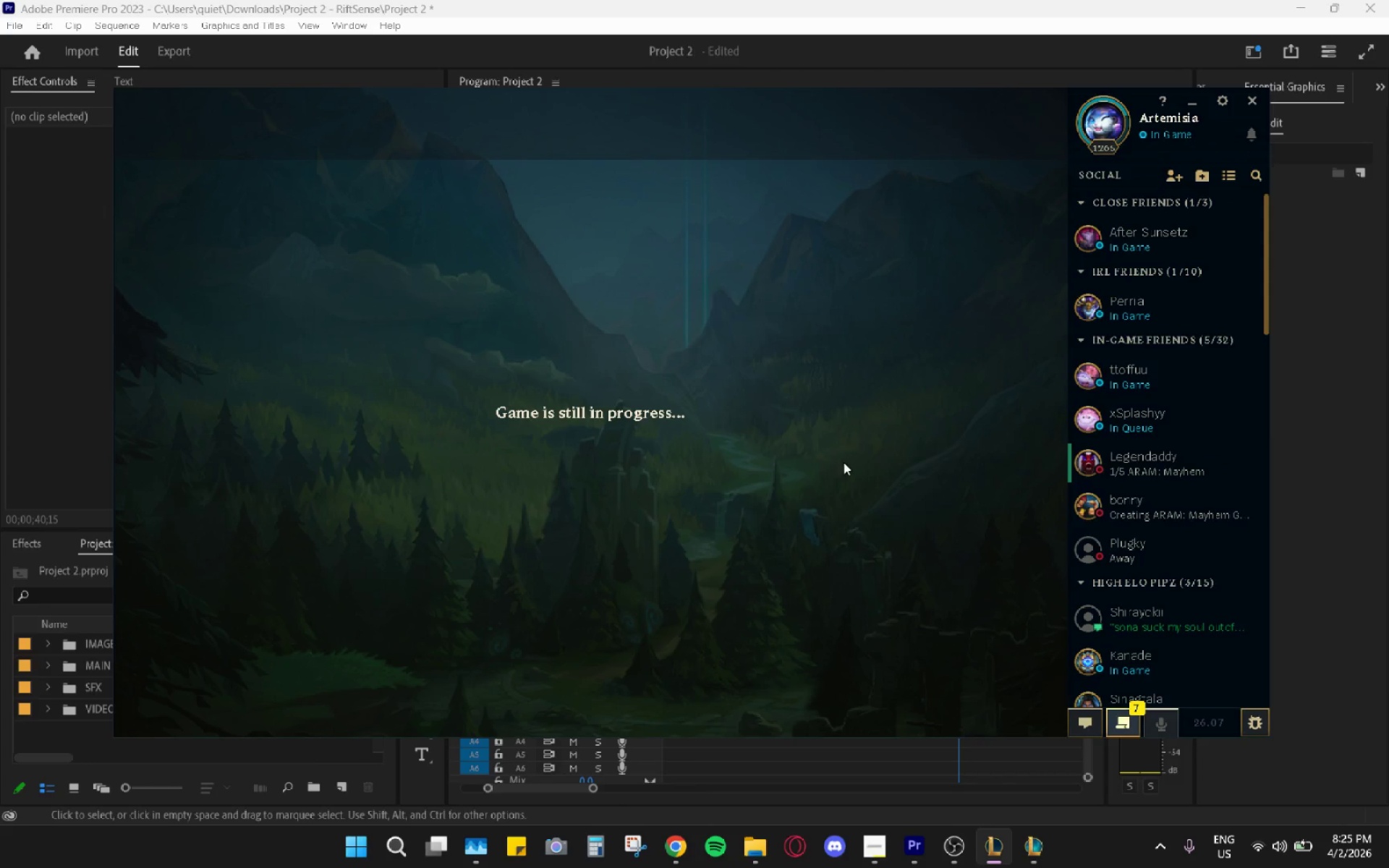 
key(Alt+Tab)
 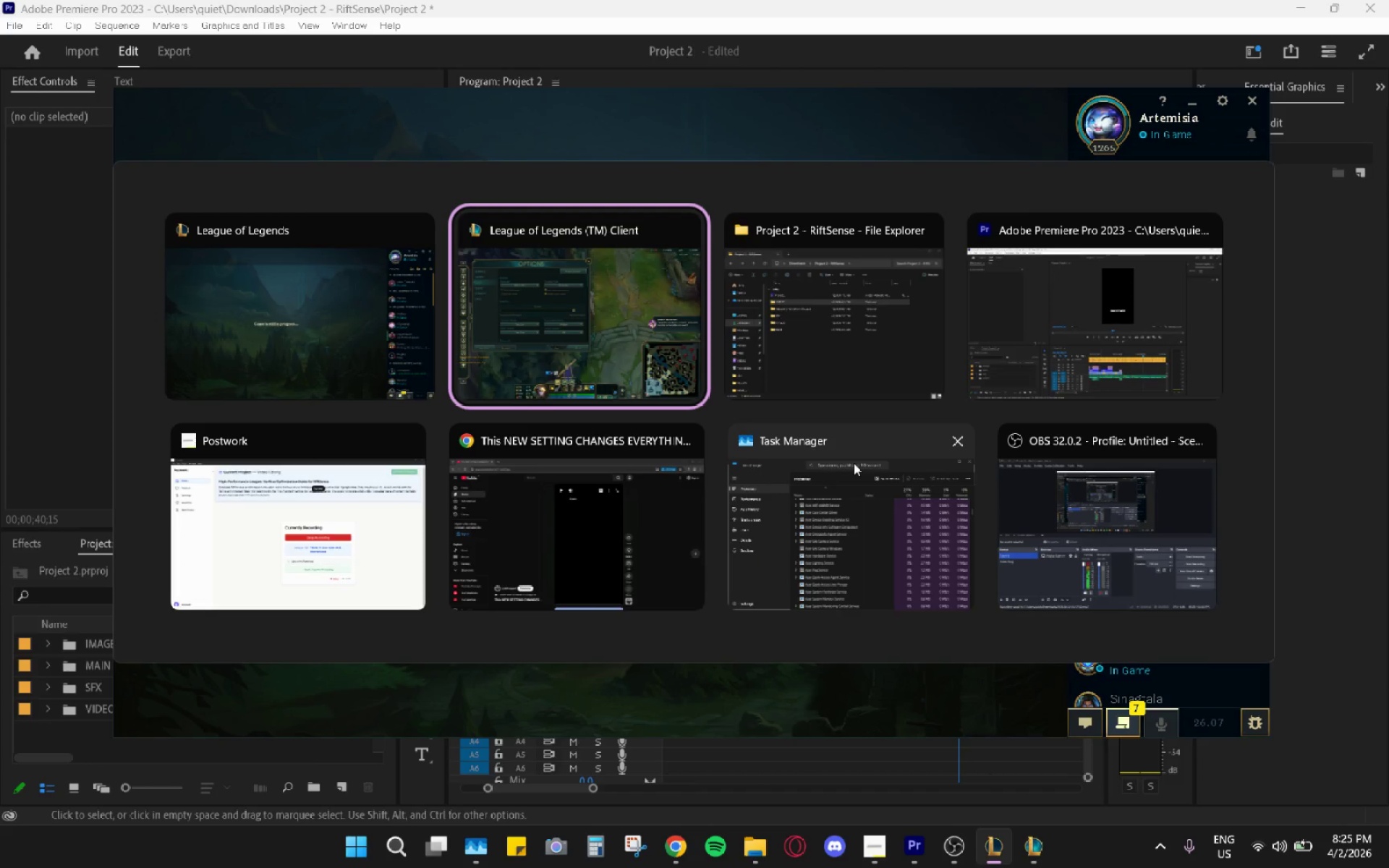 
left_click([854, 463])
 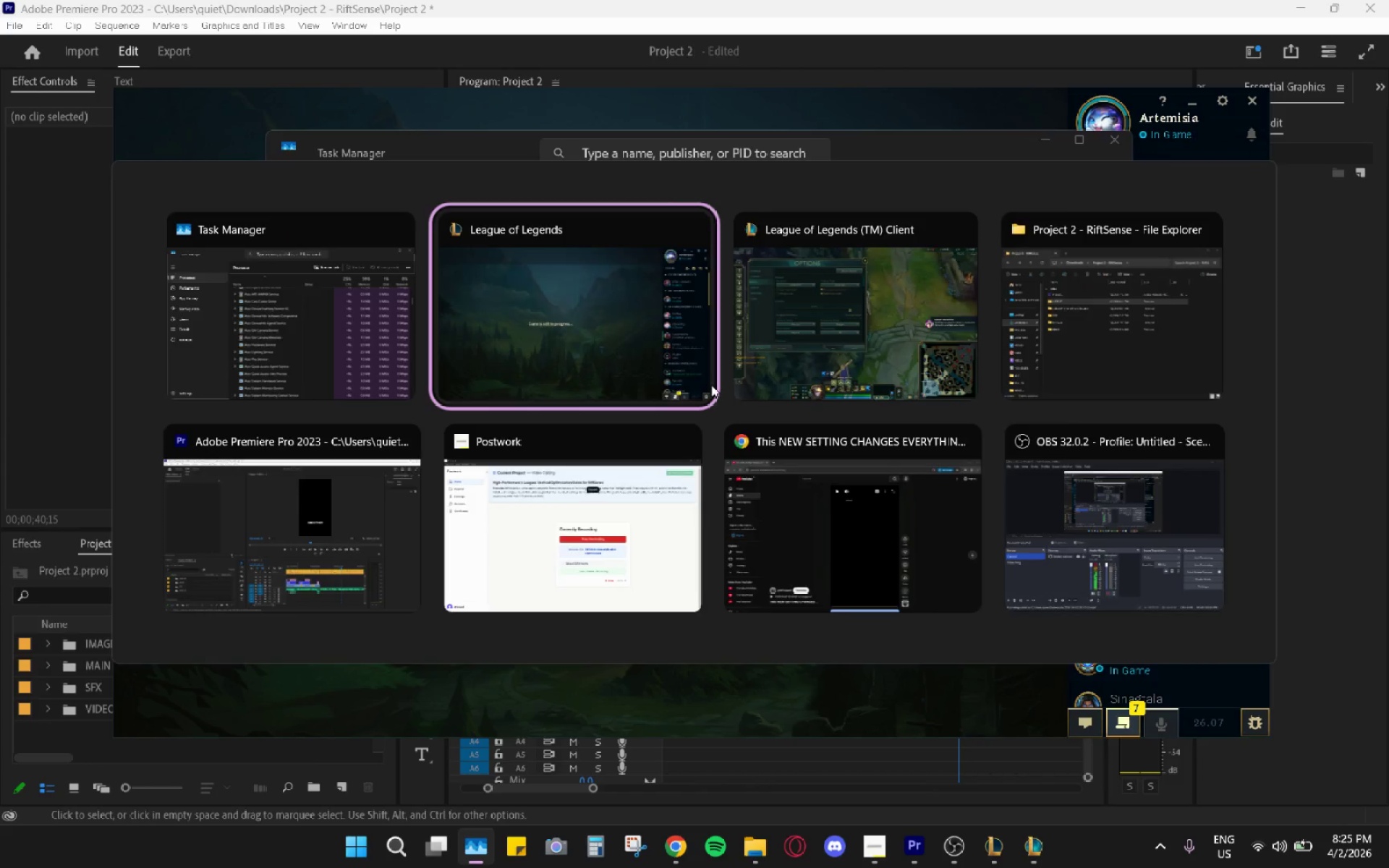 
key(Alt+AltLeft)
 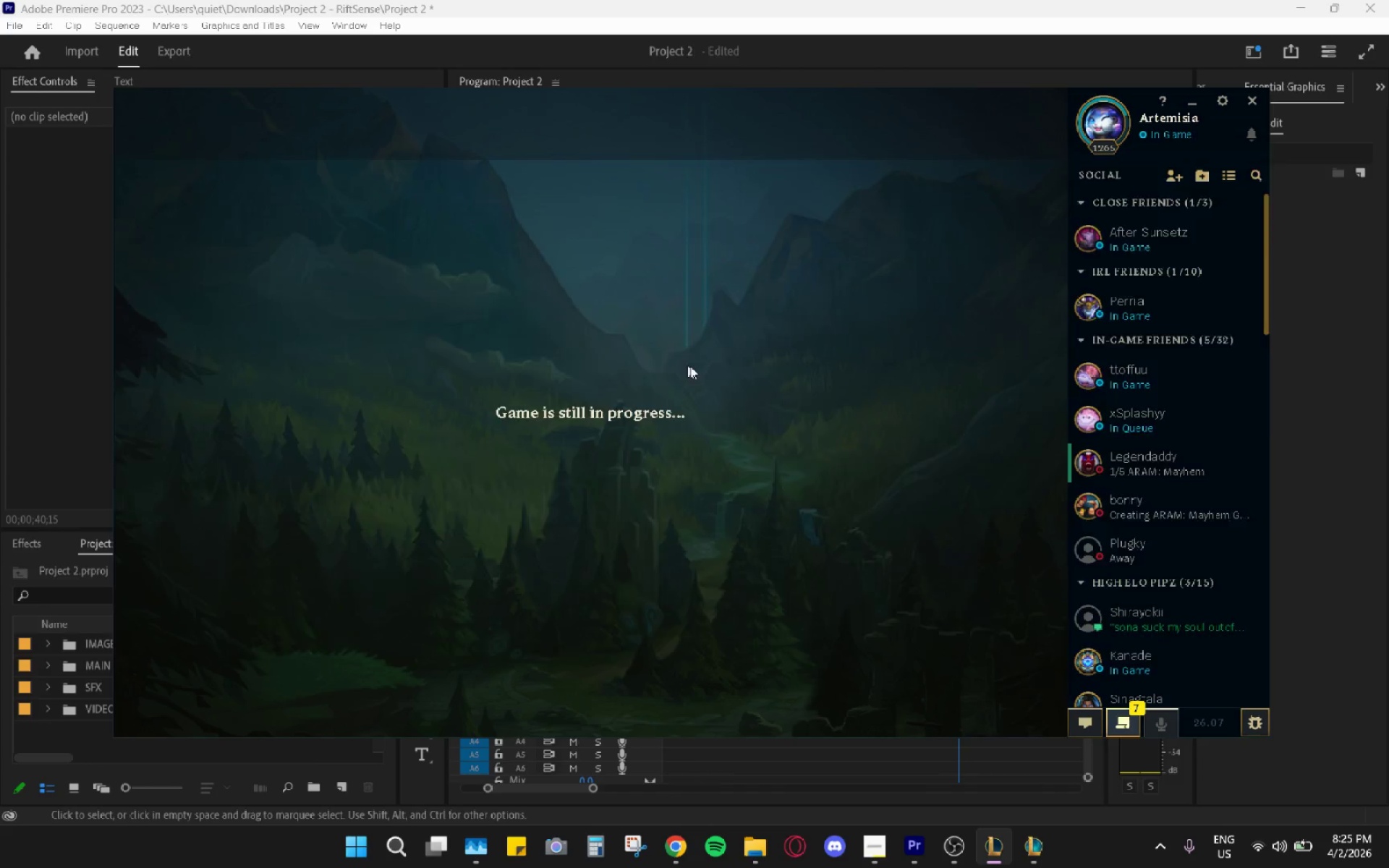 
key(Alt+Tab)
 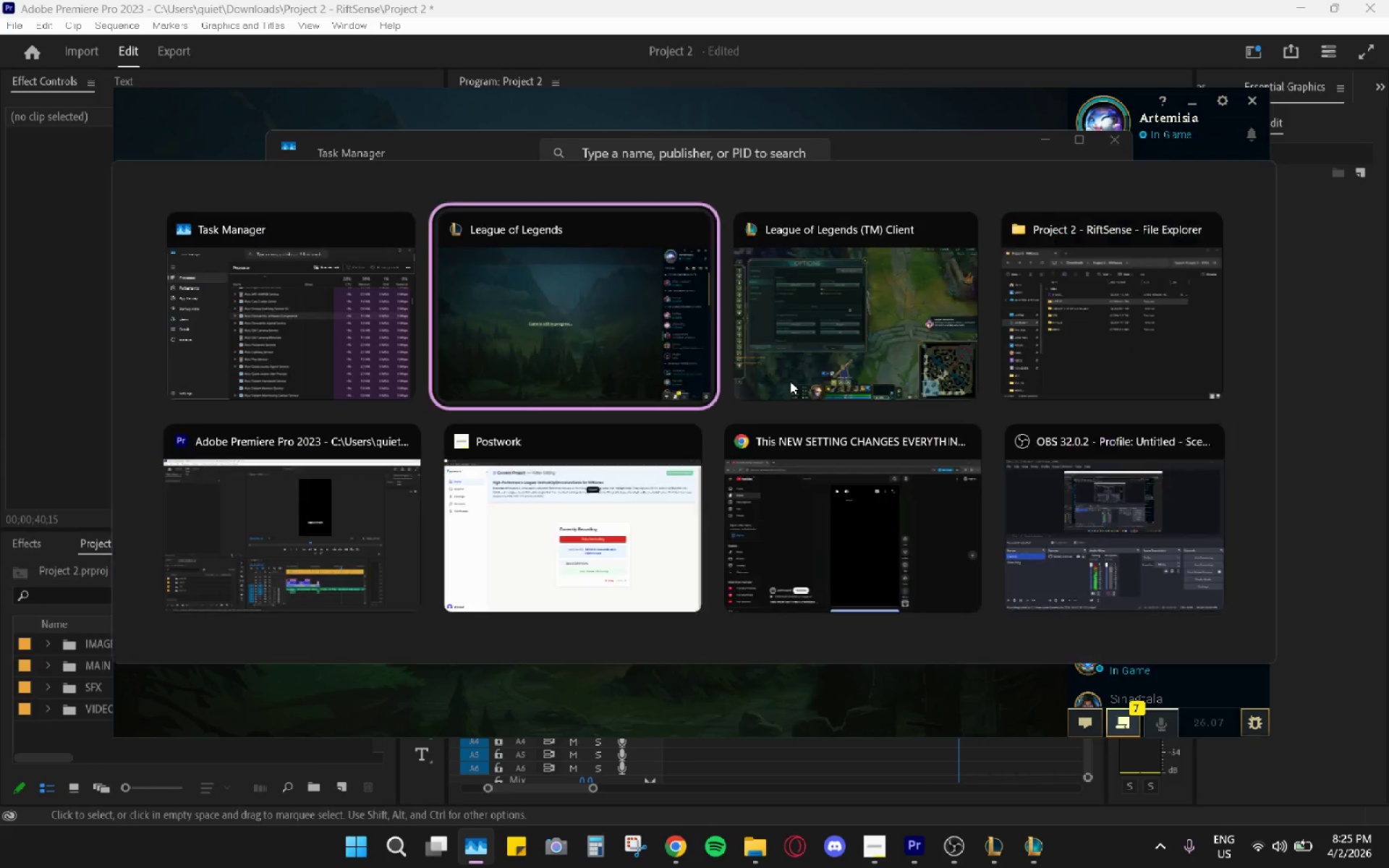 
key(Tab)
 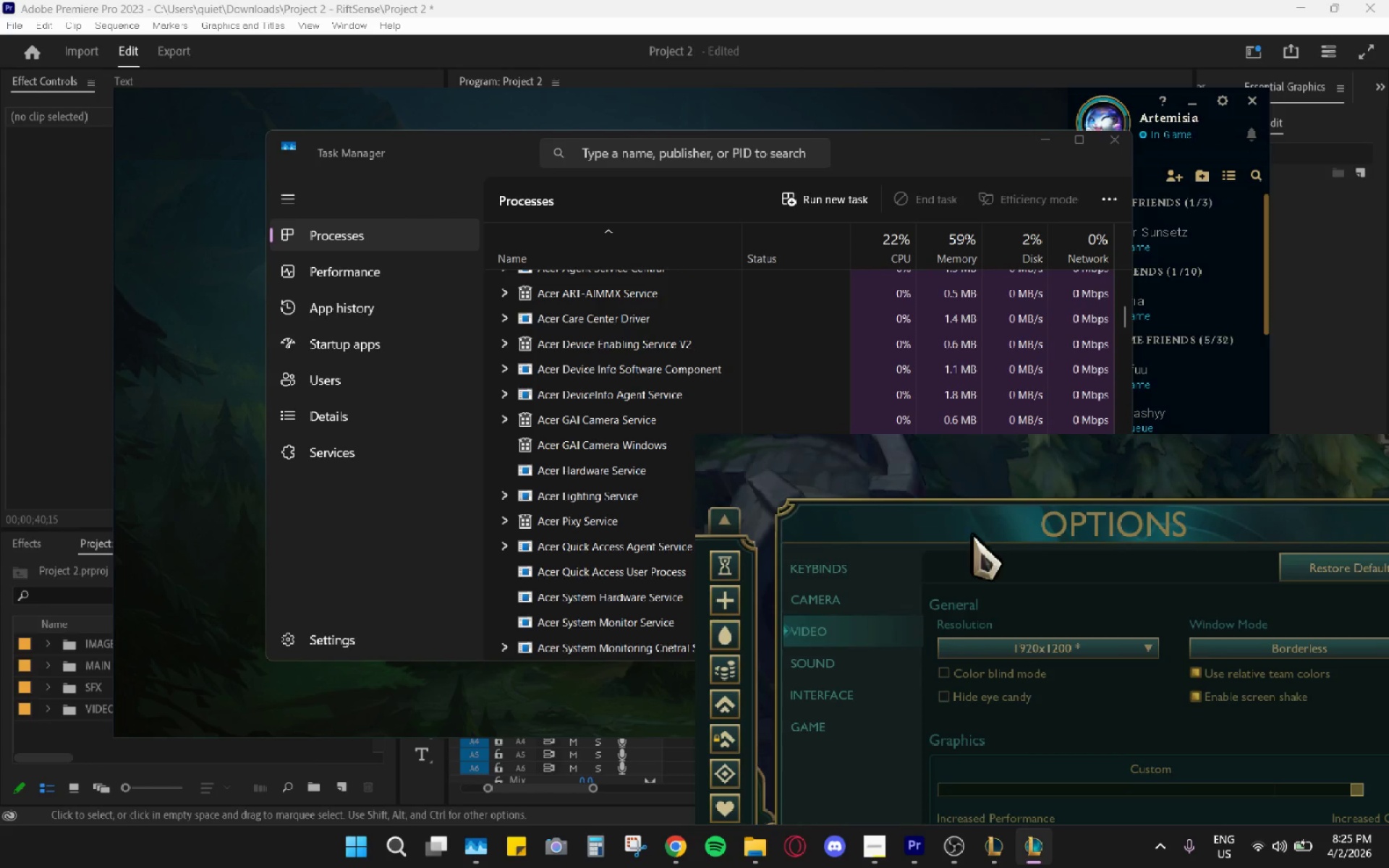 
left_click_drag(start_coordinate=[993, 522], to_coordinate=[875, 506])
 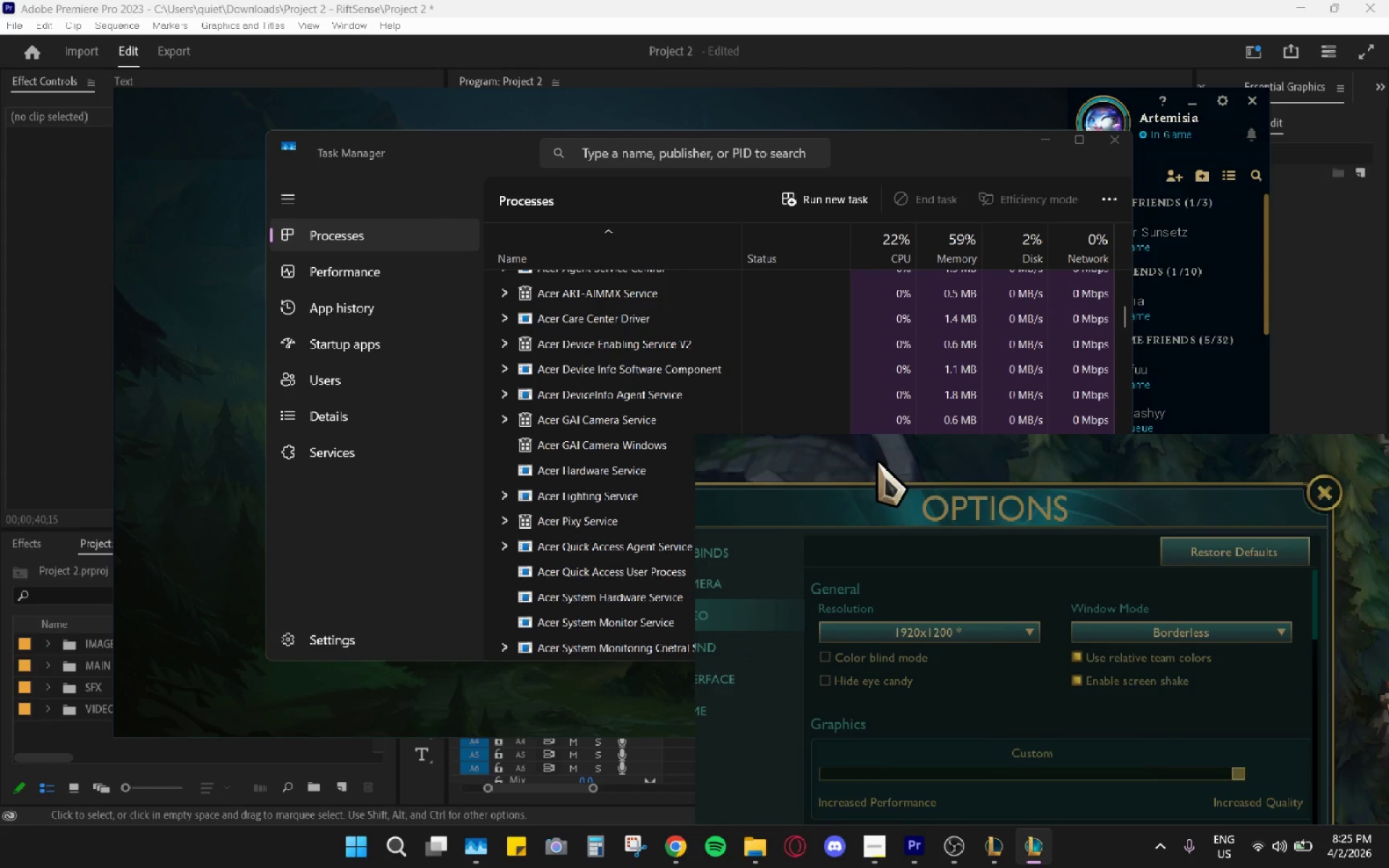 
left_click_drag(start_coordinate=[874, 458], to_coordinate=[867, 451])
 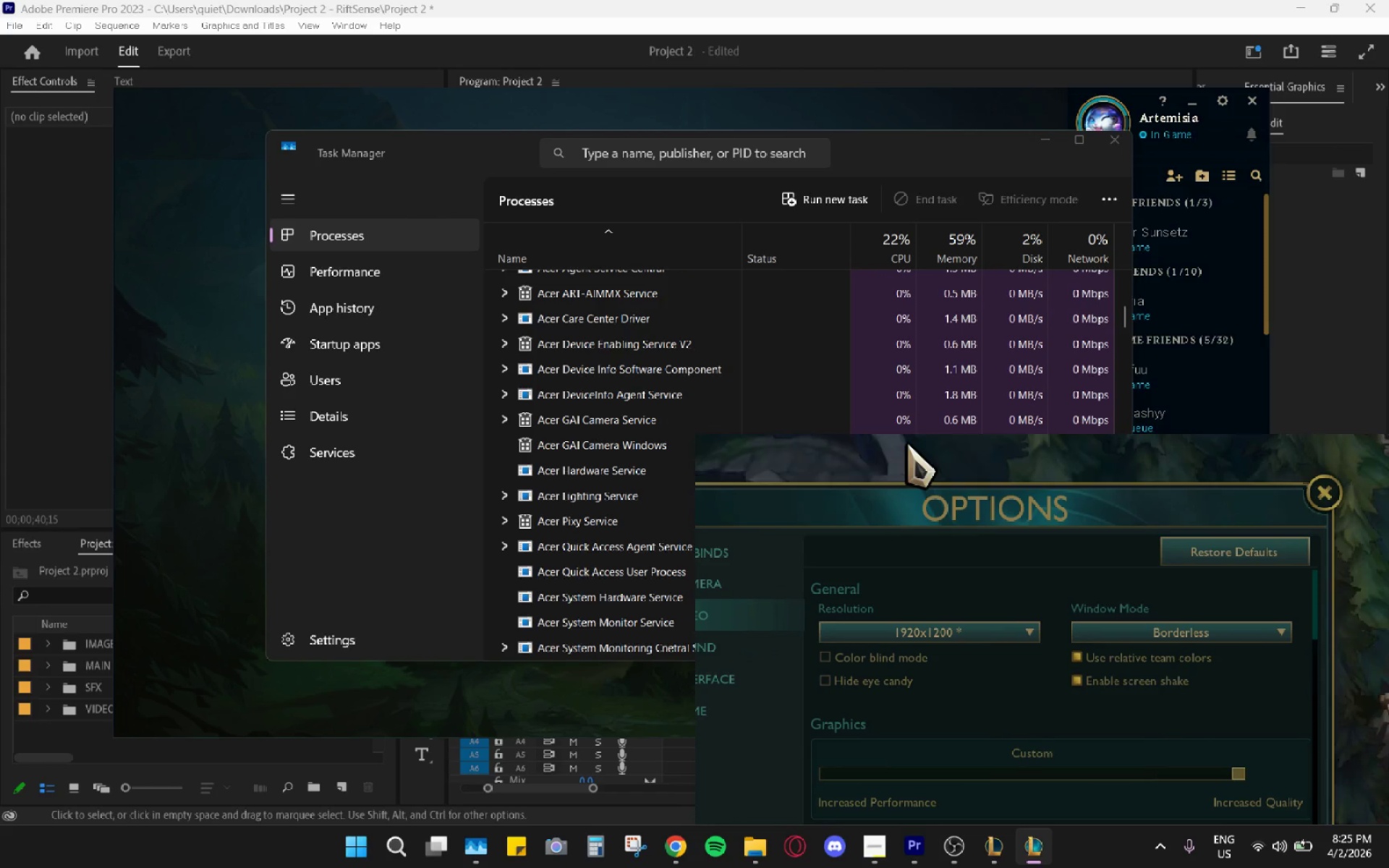 
left_click_drag(start_coordinate=[909, 440], to_coordinate=[786, 434])
 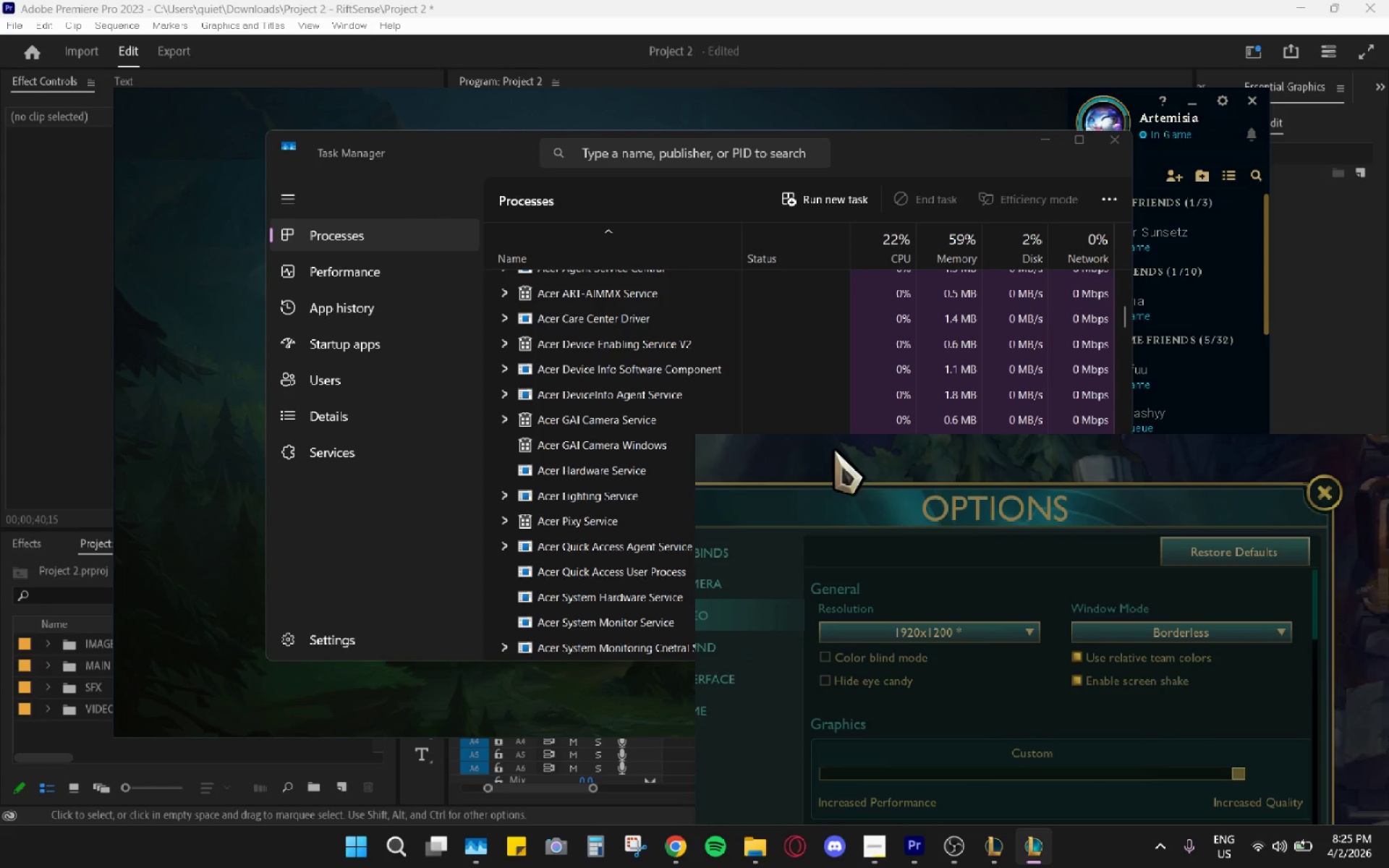 
left_click_drag(start_coordinate=[814, 452], to_coordinate=[778, 457])
 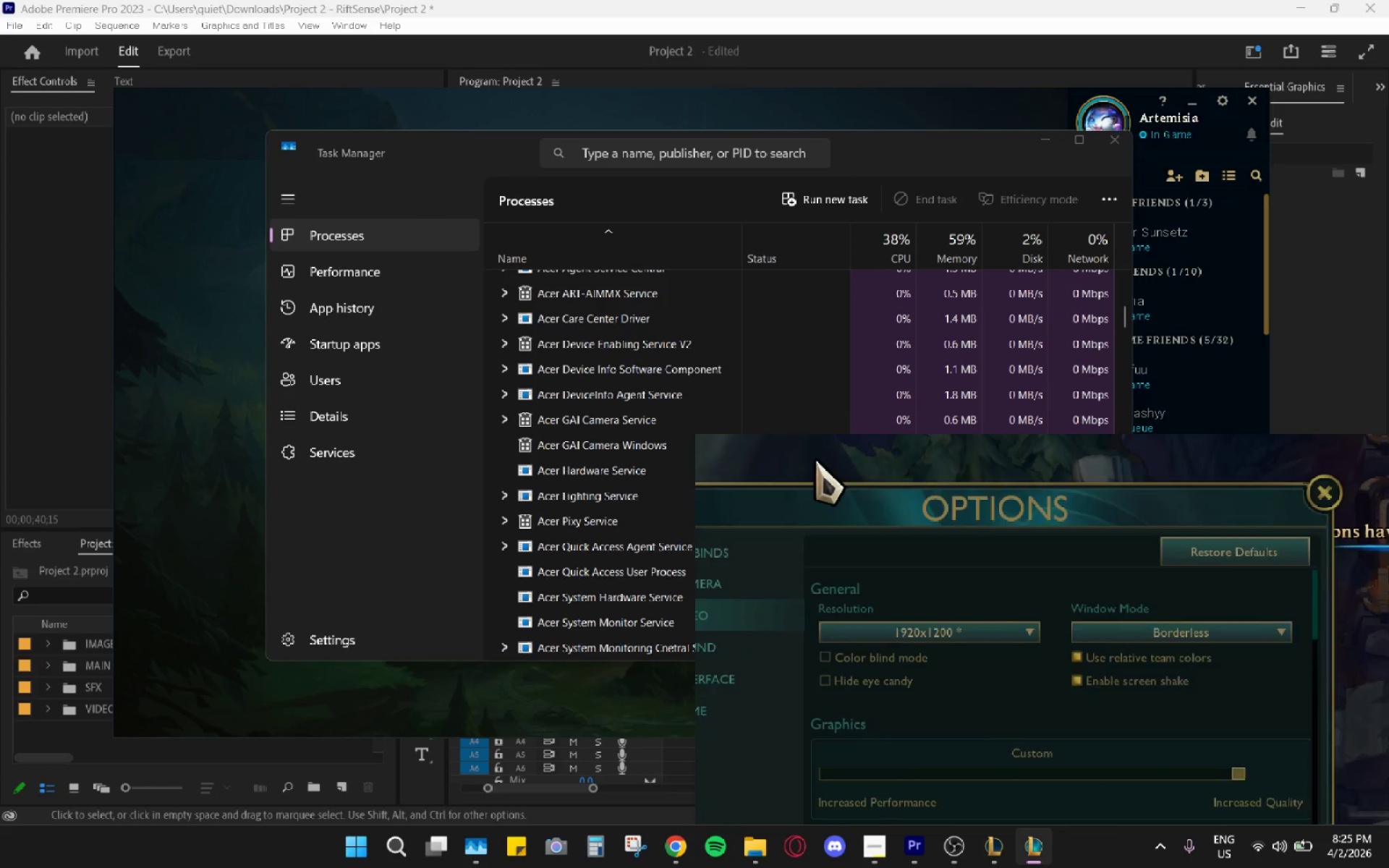 
key(Escape)
 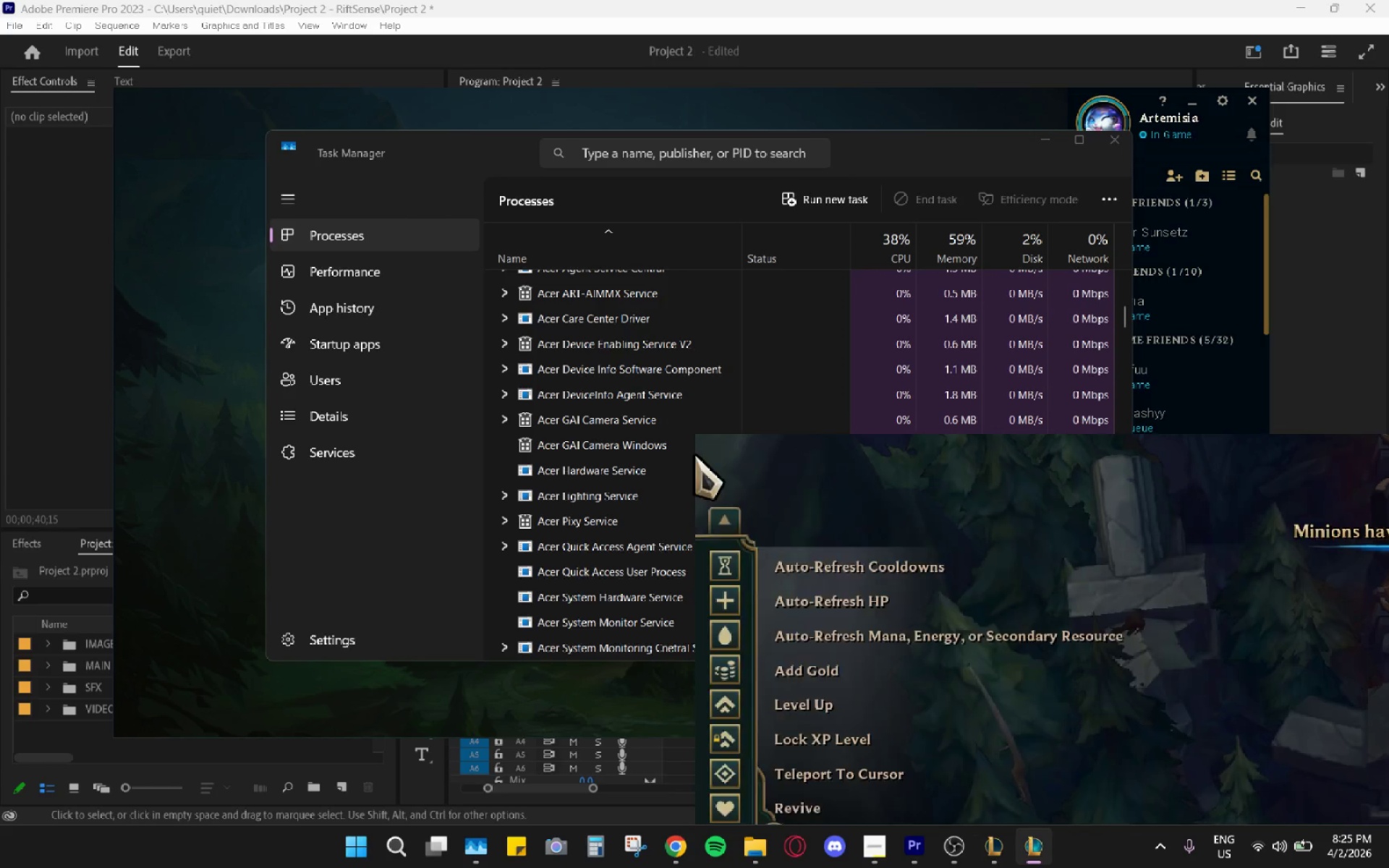 
left_click_drag(start_coordinate=[815, 459], to_coordinate=[694, 456])
 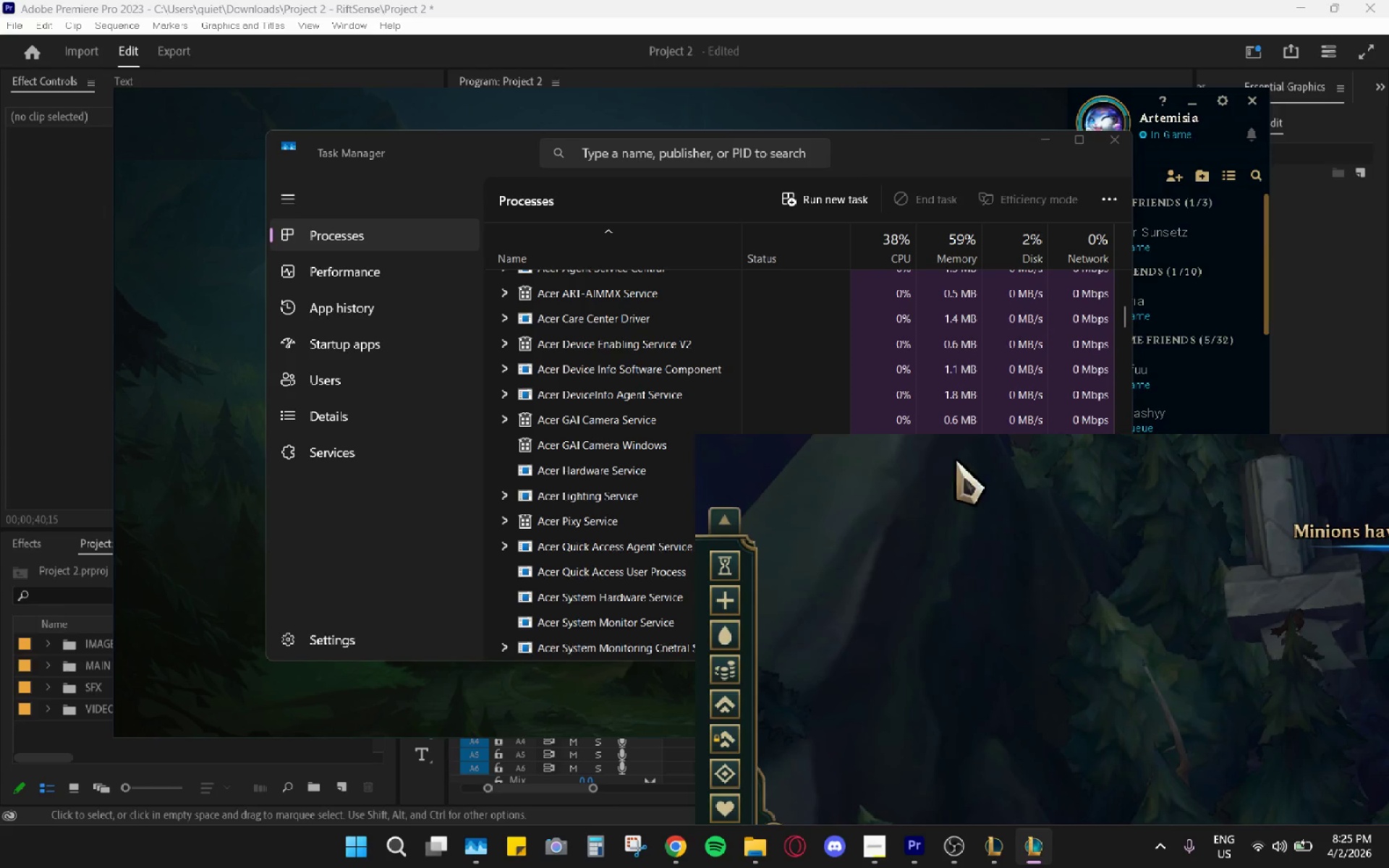 
left_click_drag(start_coordinate=[956, 460], to_coordinate=[731, 467])
 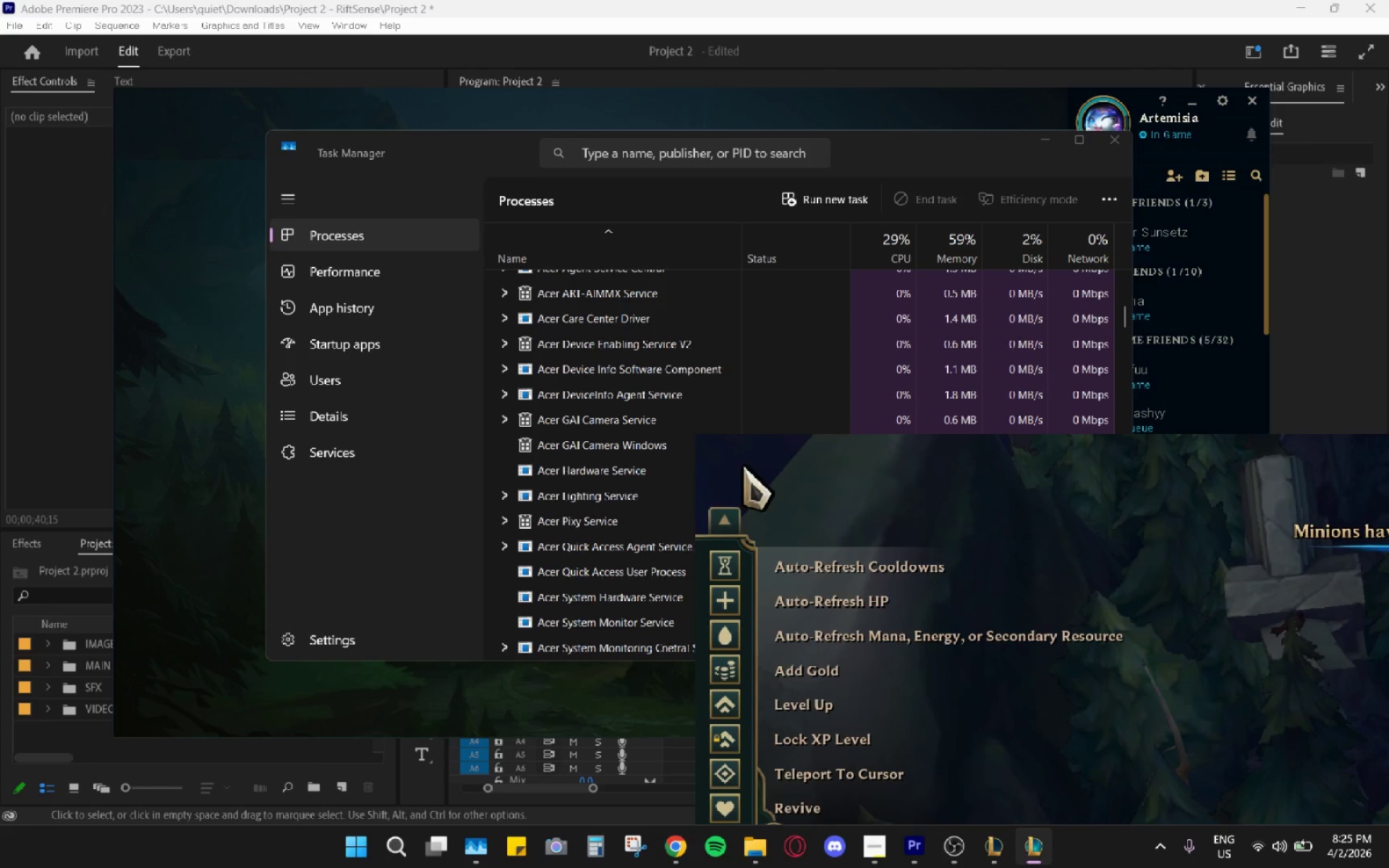 
left_click_drag(start_coordinate=[749, 466], to_coordinate=[694, 488])
 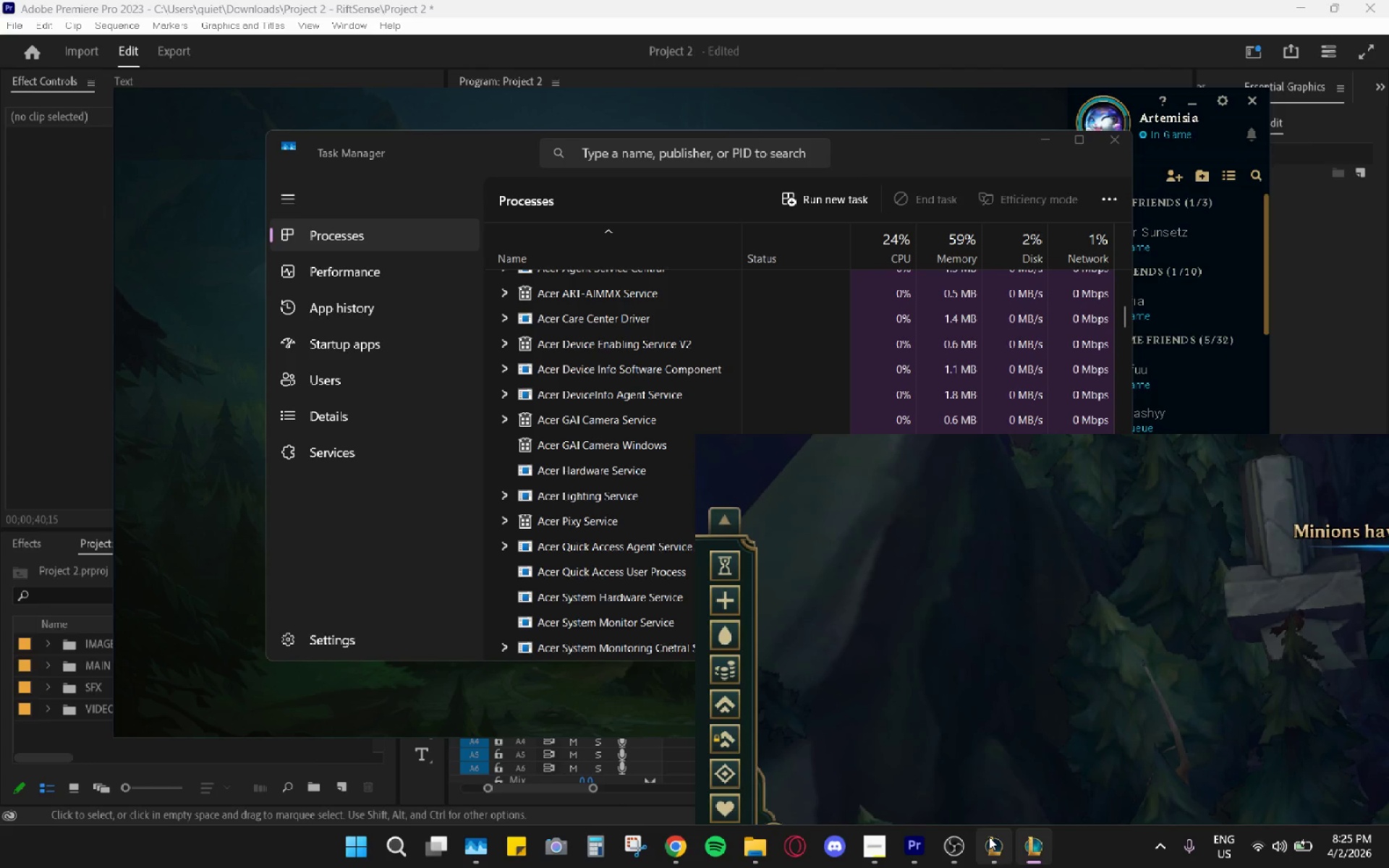 
key(Escape)
 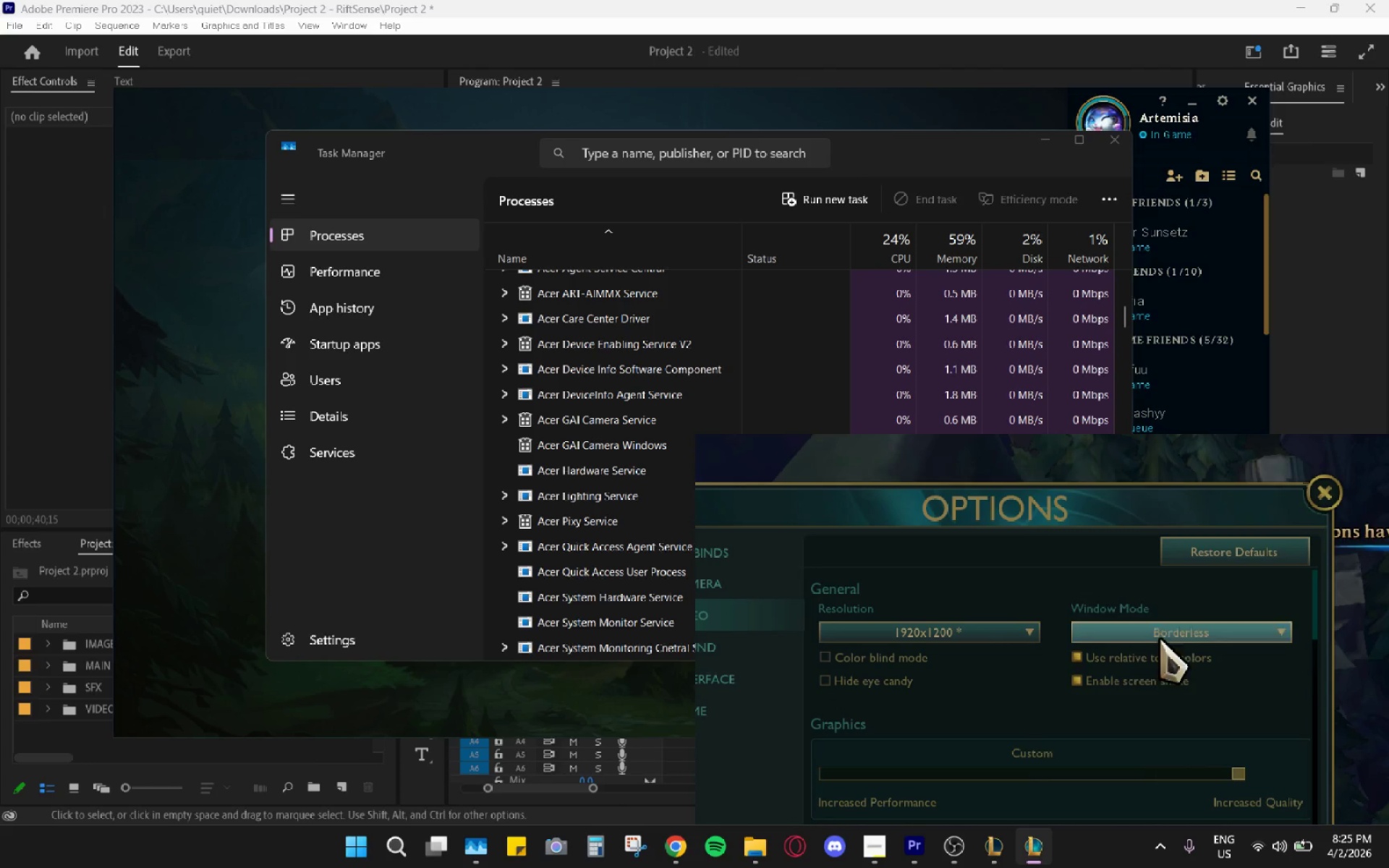 
left_click([1161, 636])
 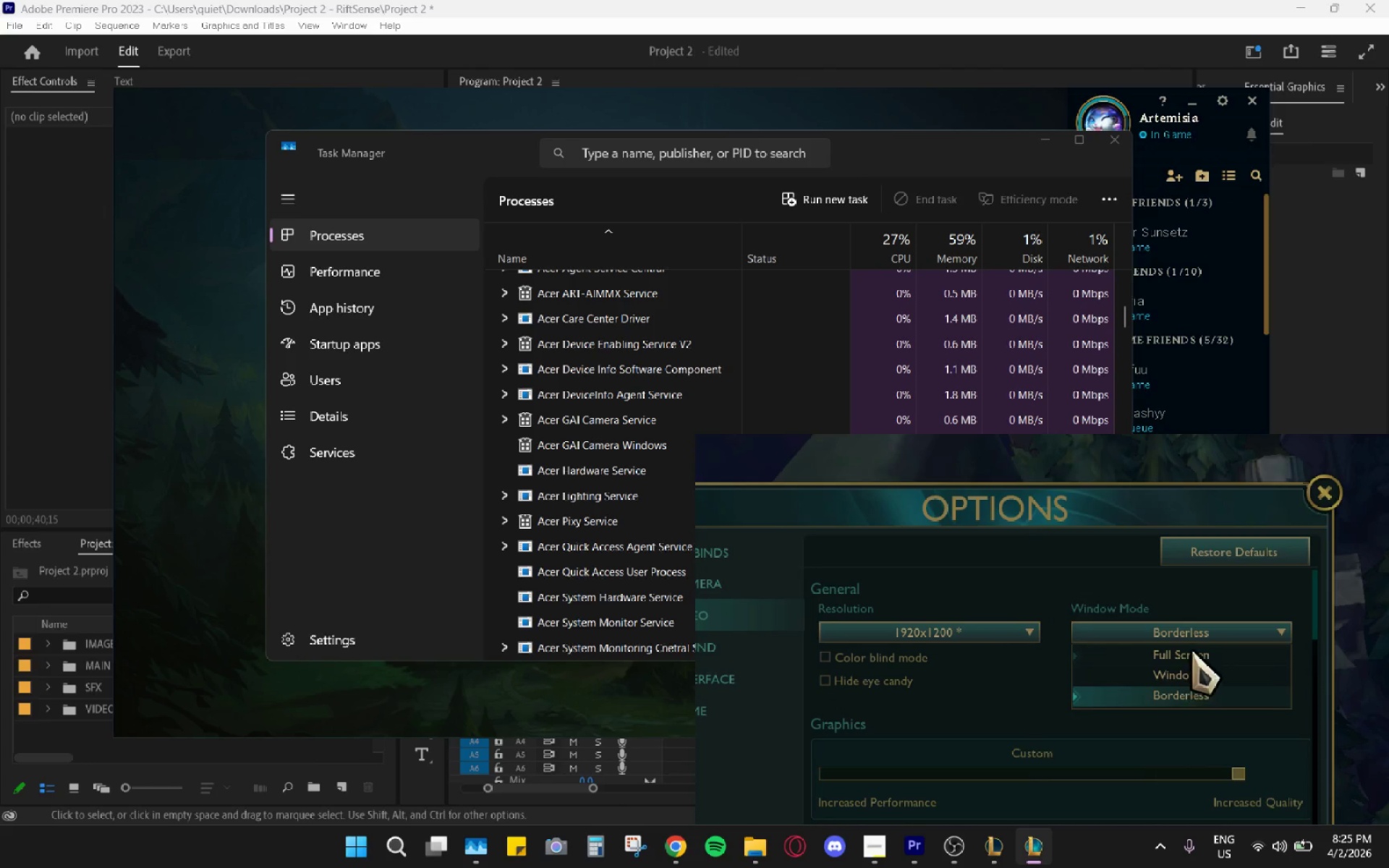 
left_click([1192, 650])
 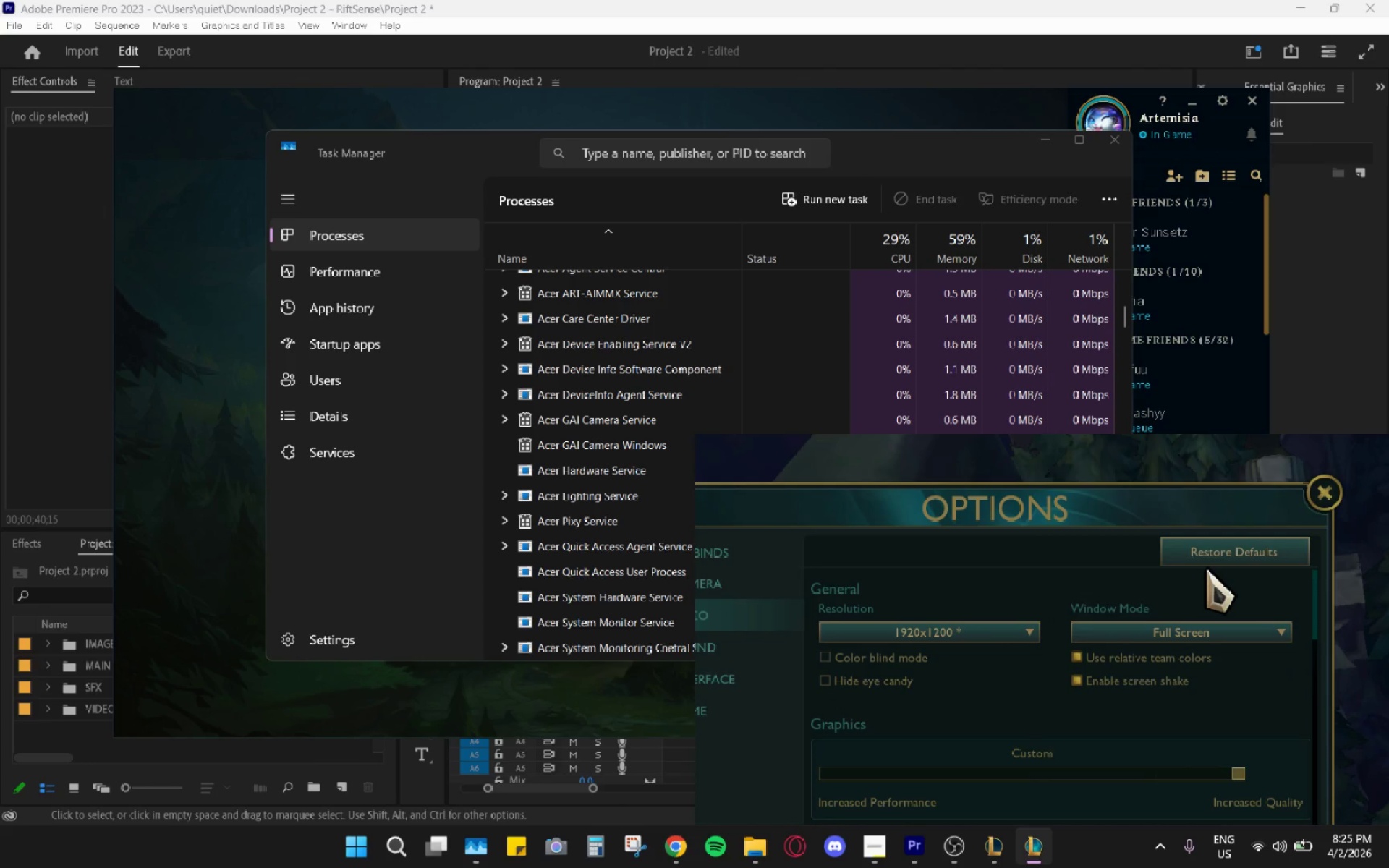 
left_click_drag(start_coordinate=[1193, 540], to_coordinate=[1182, 443])
 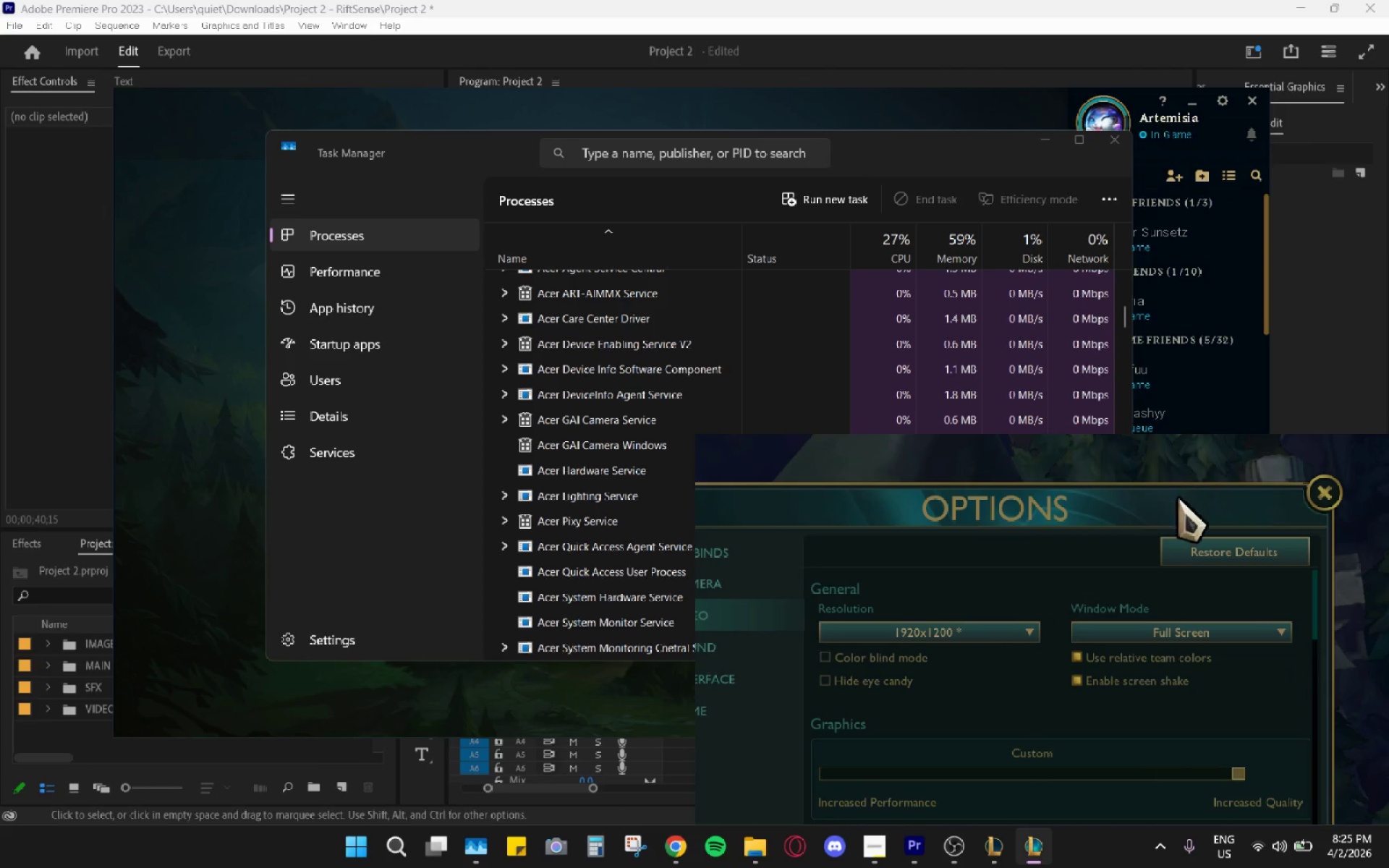 
left_click_drag(start_coordinate=[1177, 498], to_coordinate=[1126, 434])
 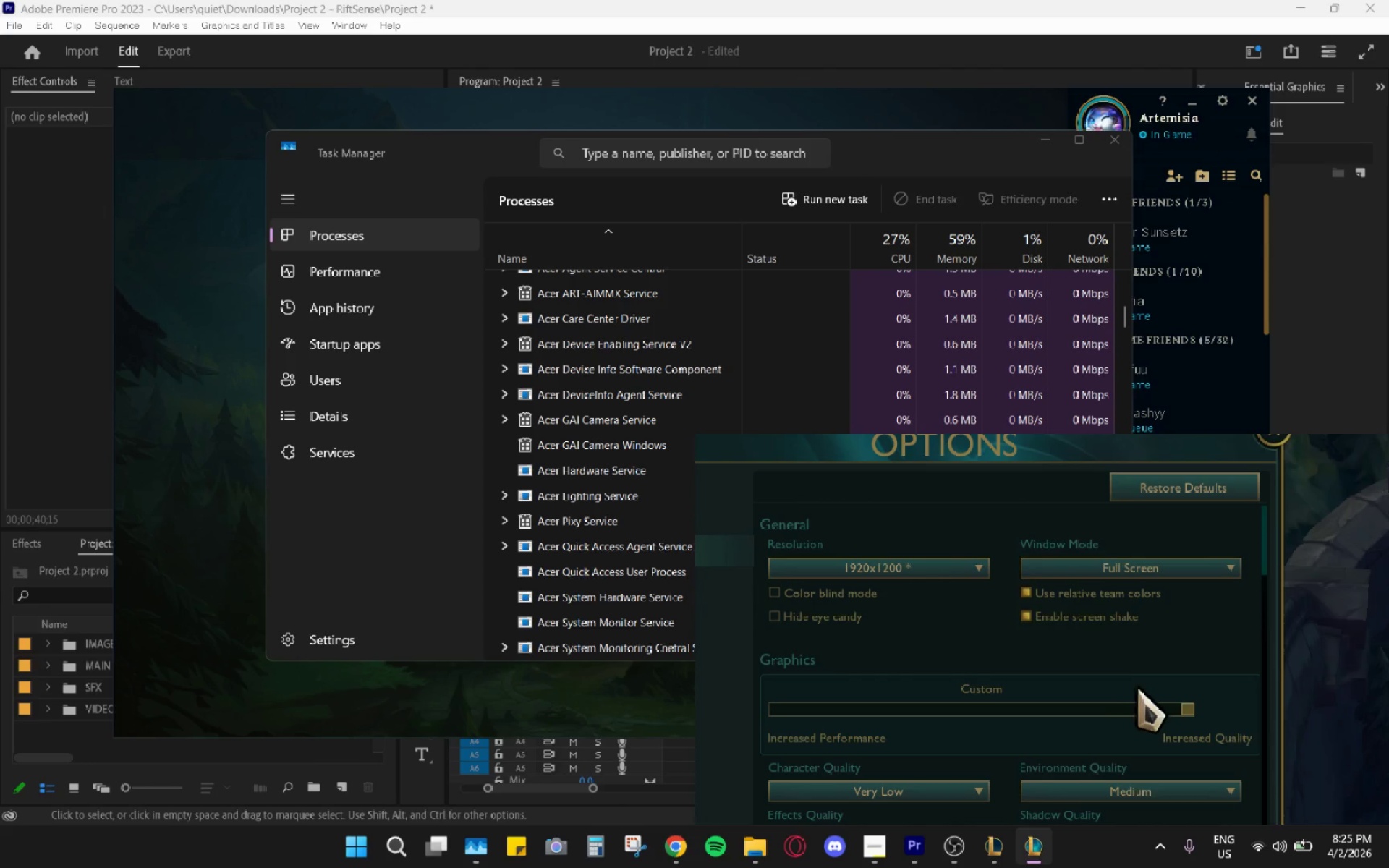 
hold_key(key=AltLeft, duration=0.66)
scroll: coordinate [1131, 664], scroll_direction: down, amount: 5.0
 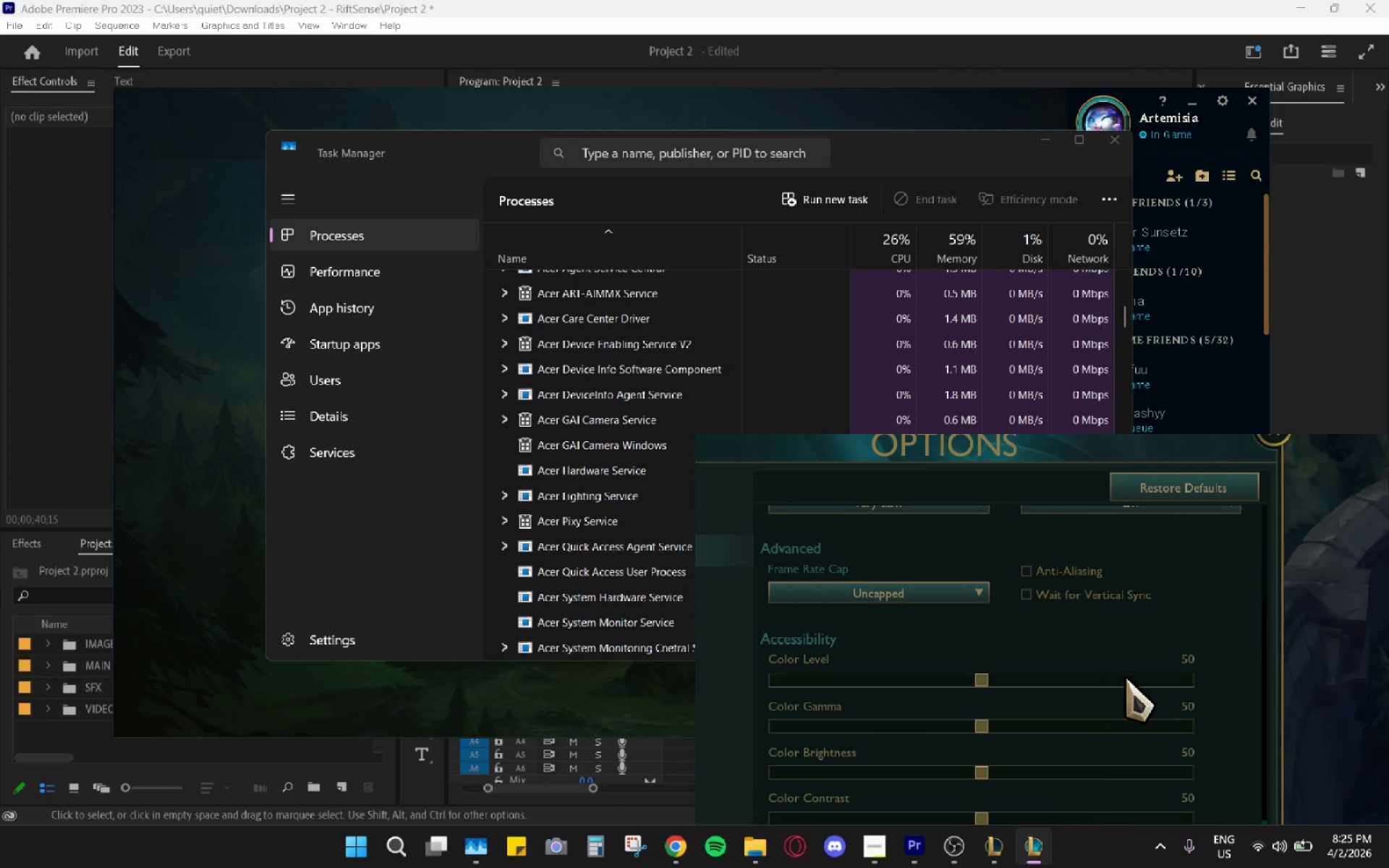 
key(Alt+AltLeft)
 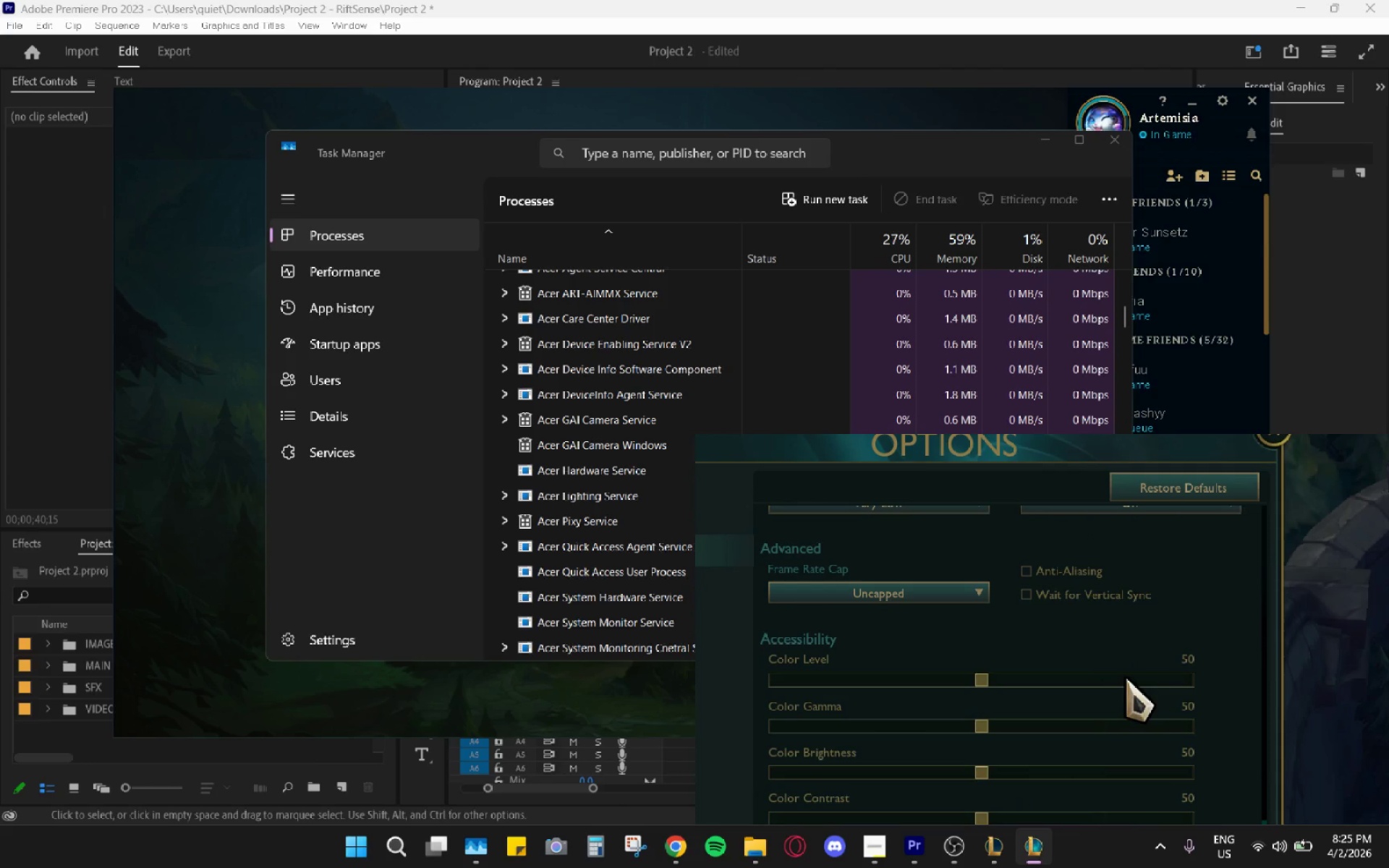 
scroll: coordinate [1142, 744], scroll_direction: down, amount: 8.0
 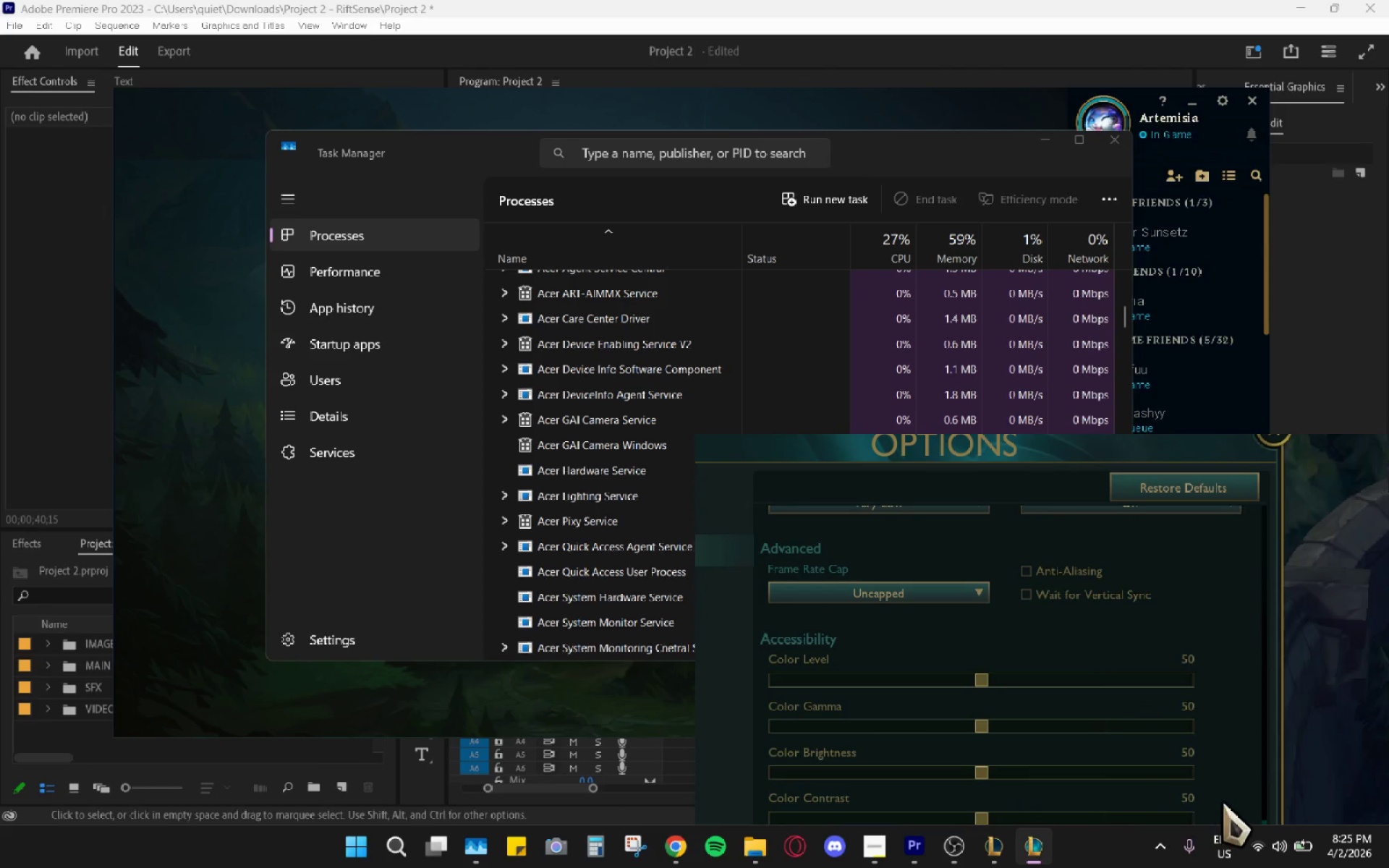 
left_click_drag(start_coordinate=[1226, 795], to_coordinate=[1228, 684])
 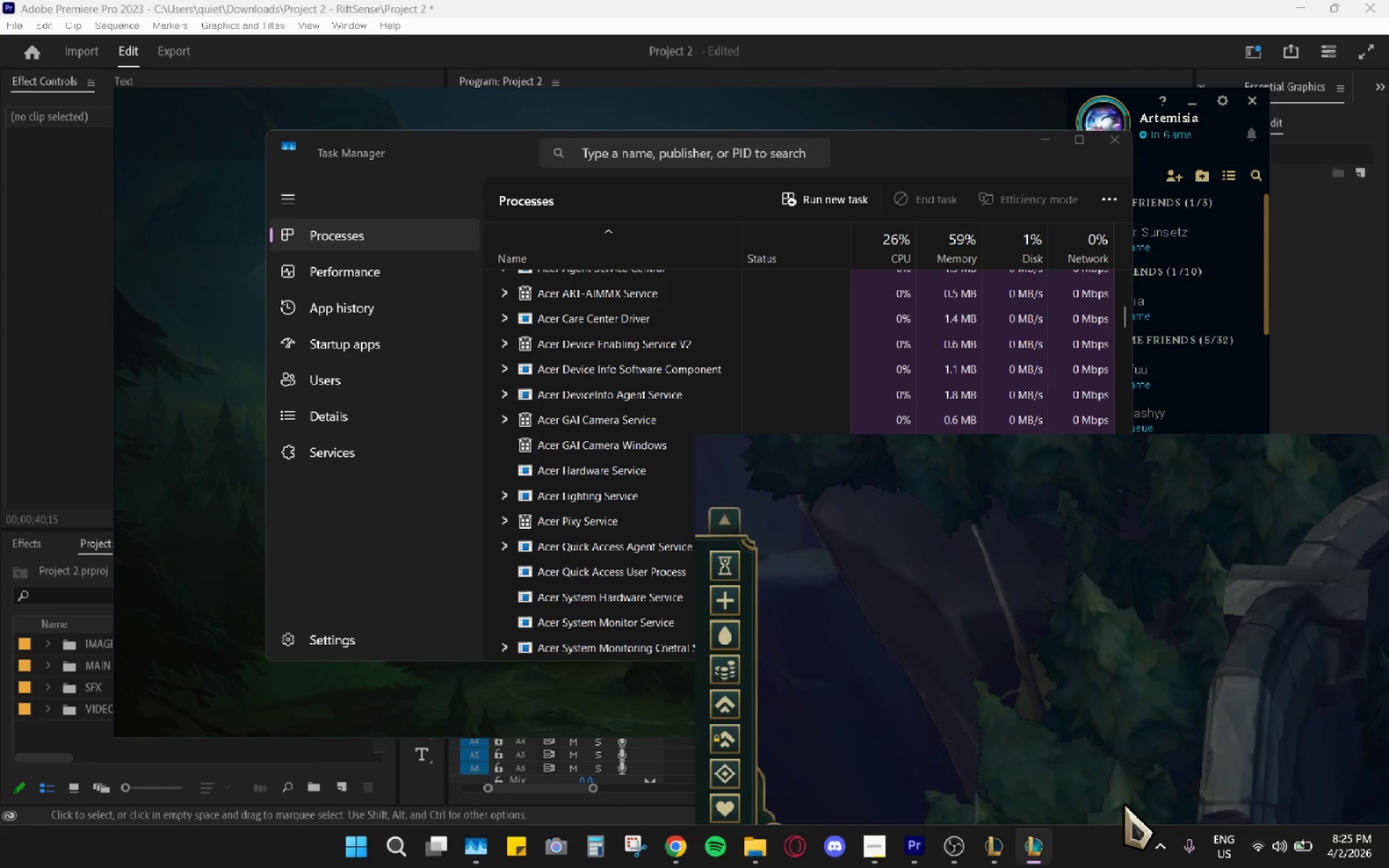 
key(Escape)
 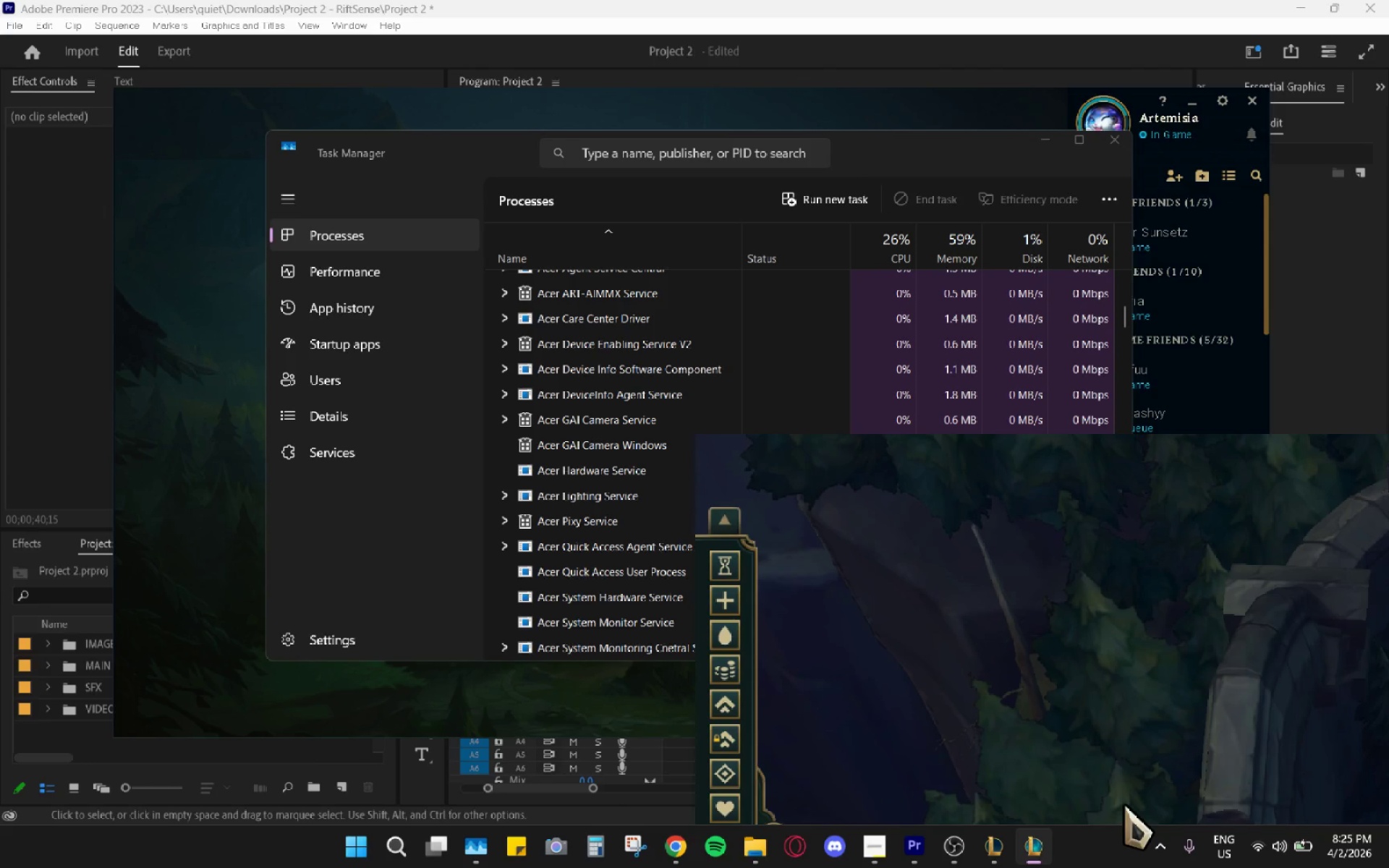 
left_click_drag(start_coordinate=[450, 53], to_coordinate=[964, 340])
 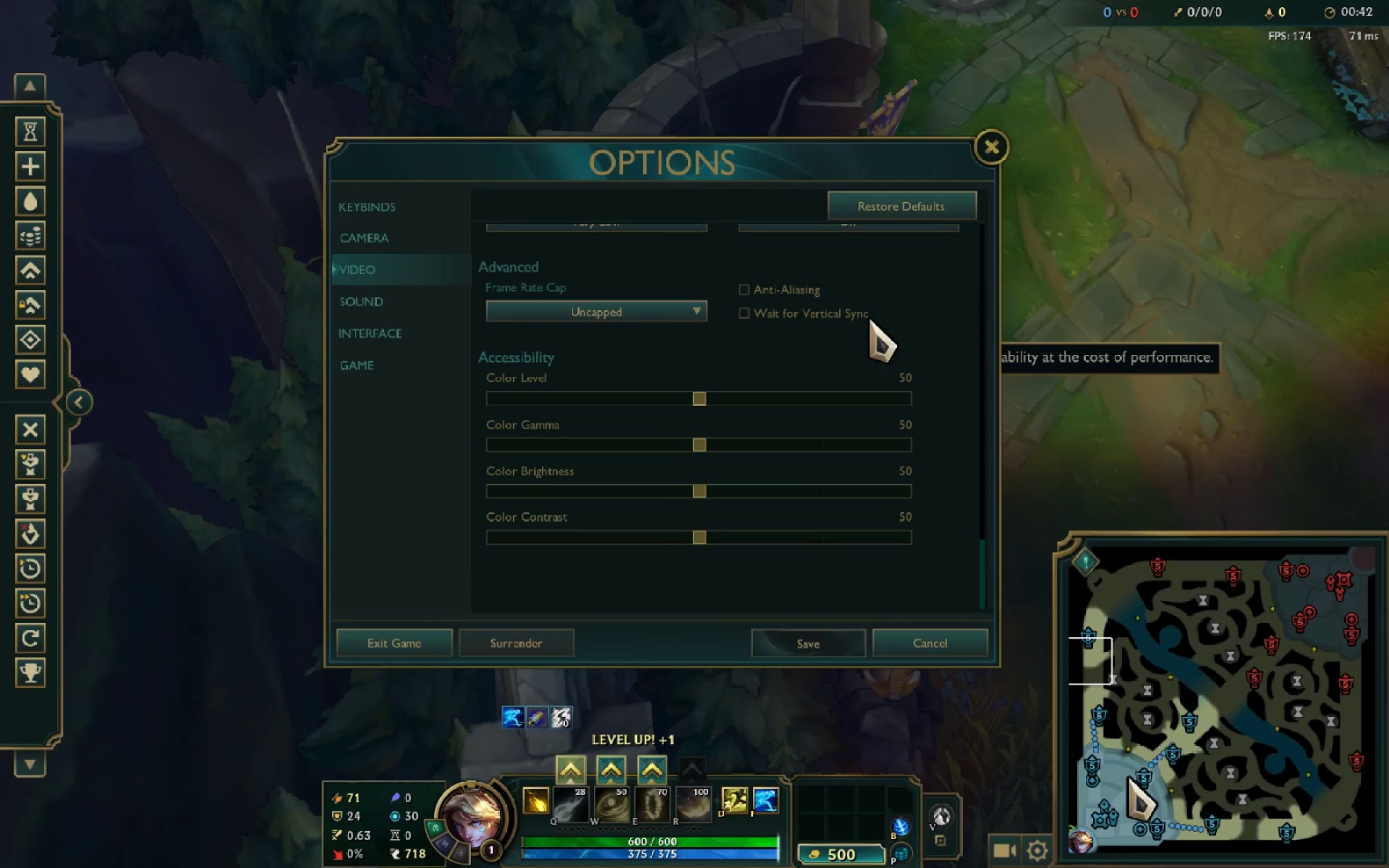 
left_click_drag(start_coordinate=[836, 297], to_coordinate=[786, 306])
 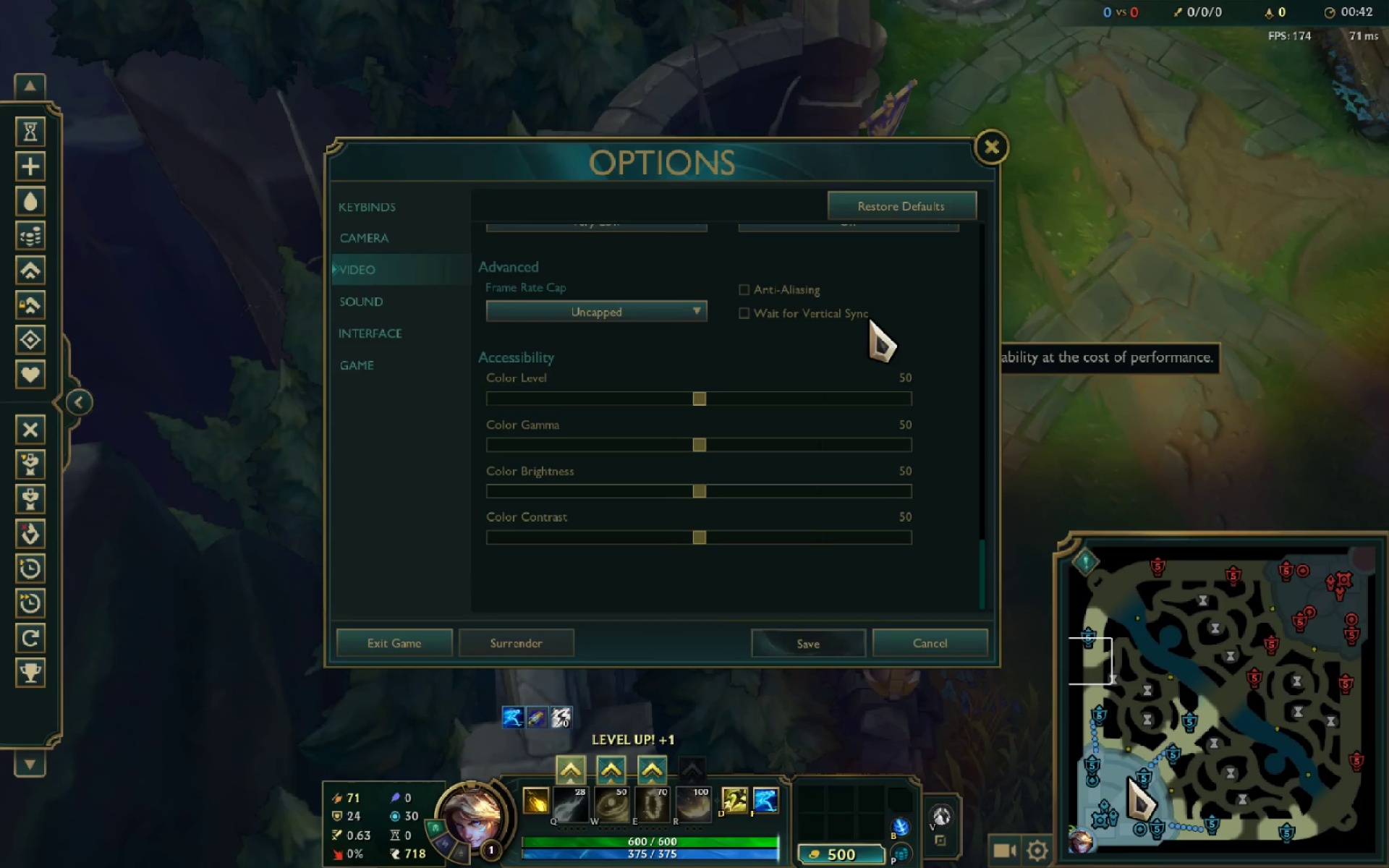 
left_click_drag(start_coordinate=[786, 234], to_coordinate=[788, 221])
 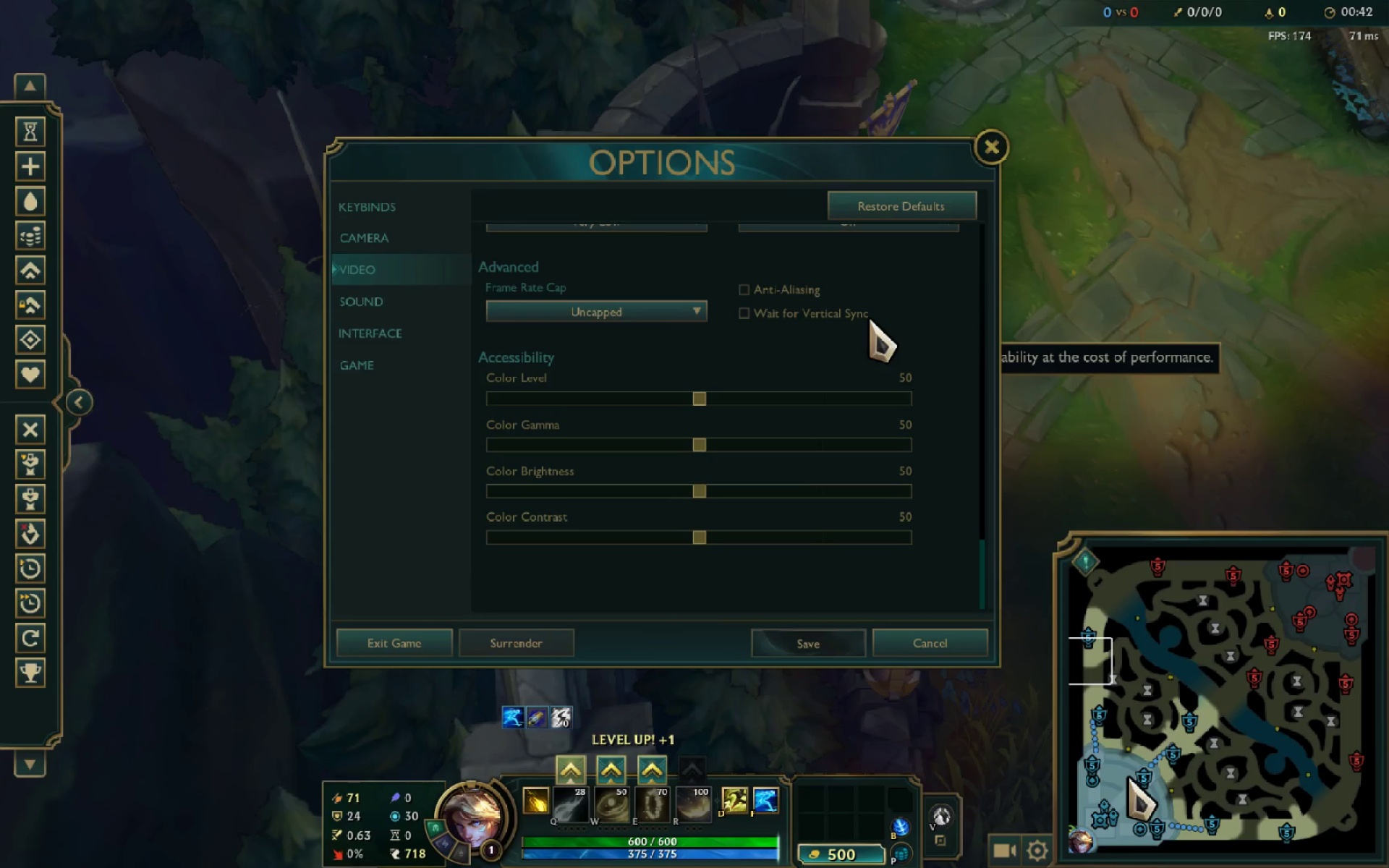 
scroll: coordinate [854, 368], scroll_direction: up, amount: 7.0
 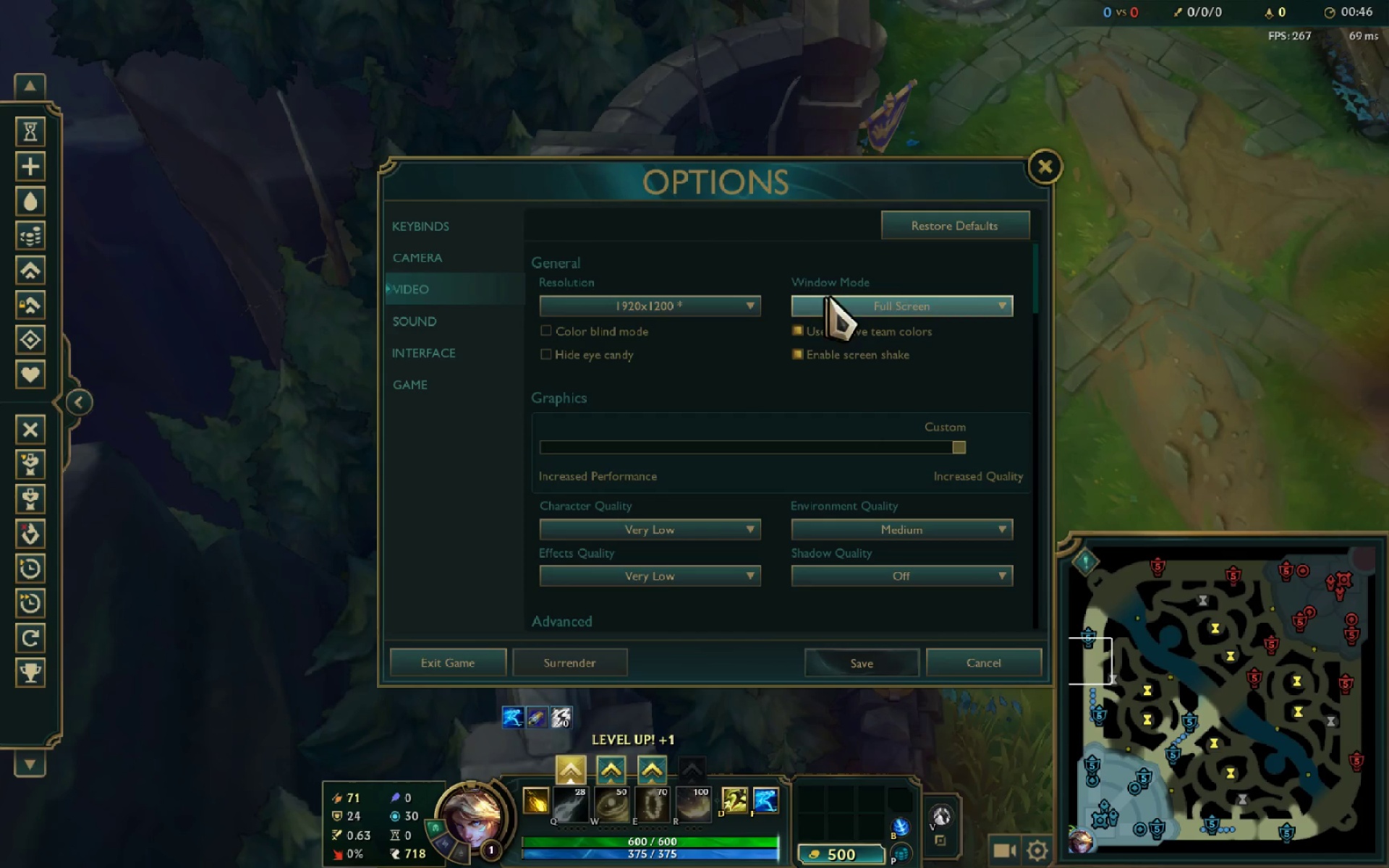 
double_click([909, 231])
 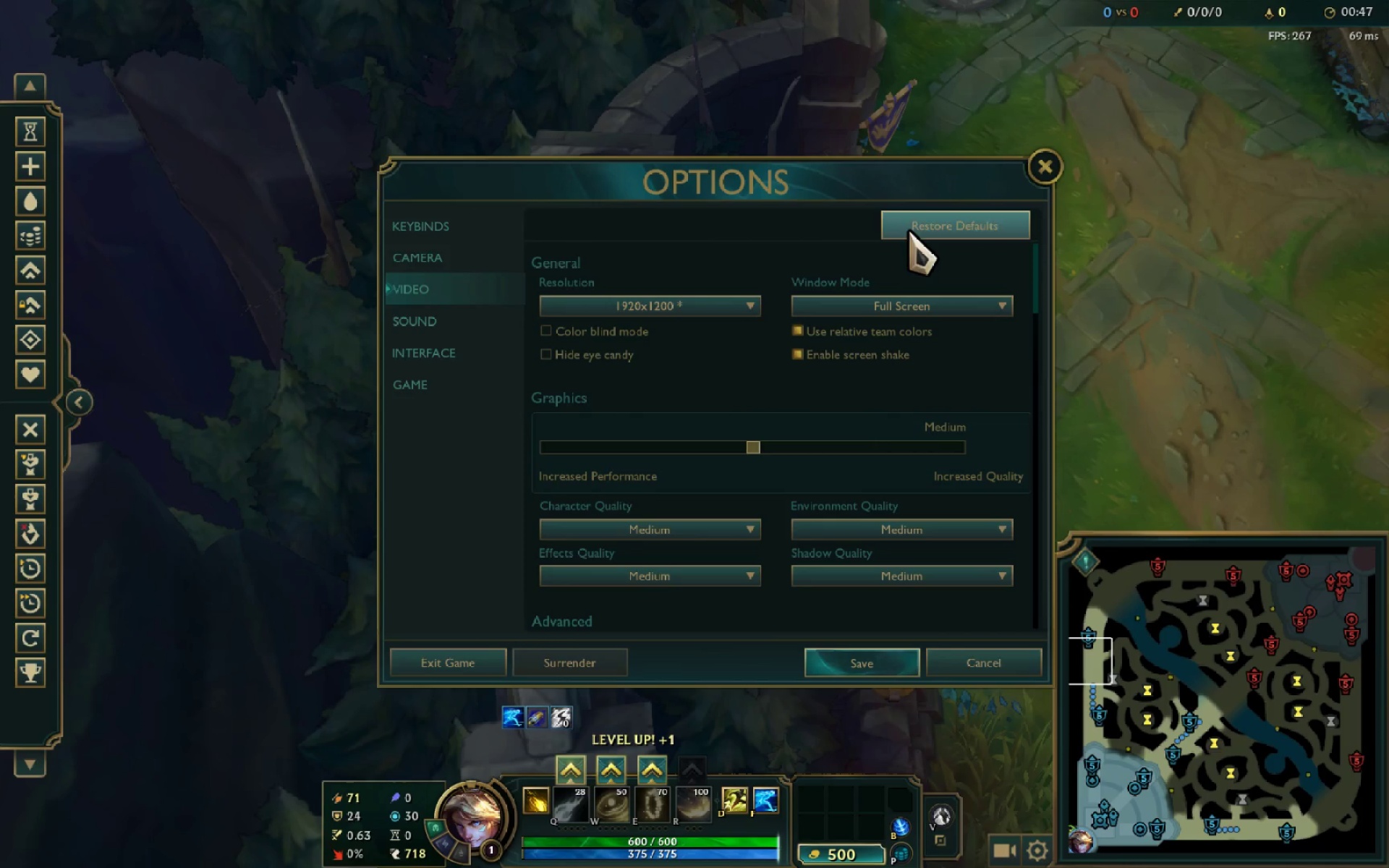 
triple_click([909, 231])
 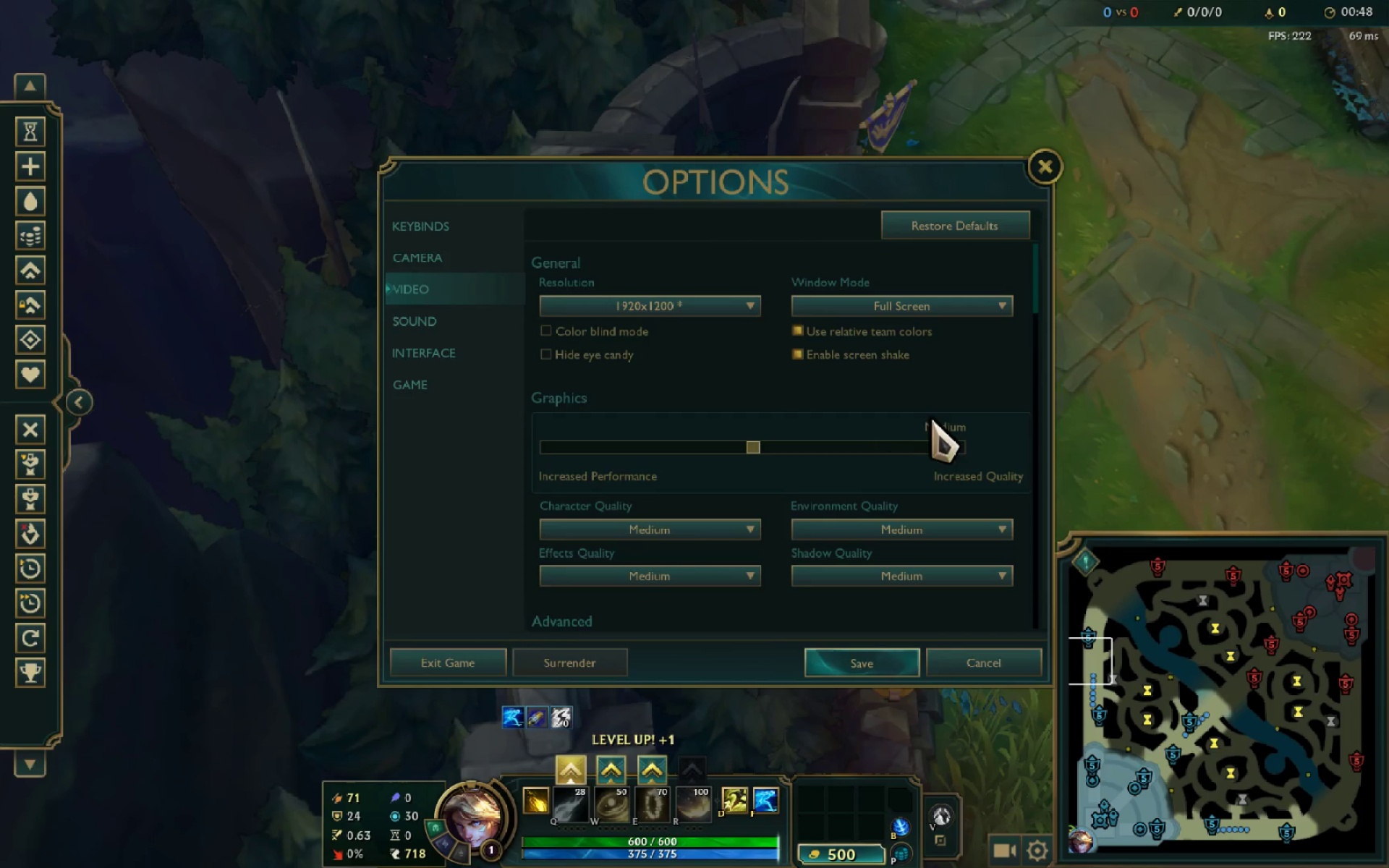 
double_click([948, 446])
 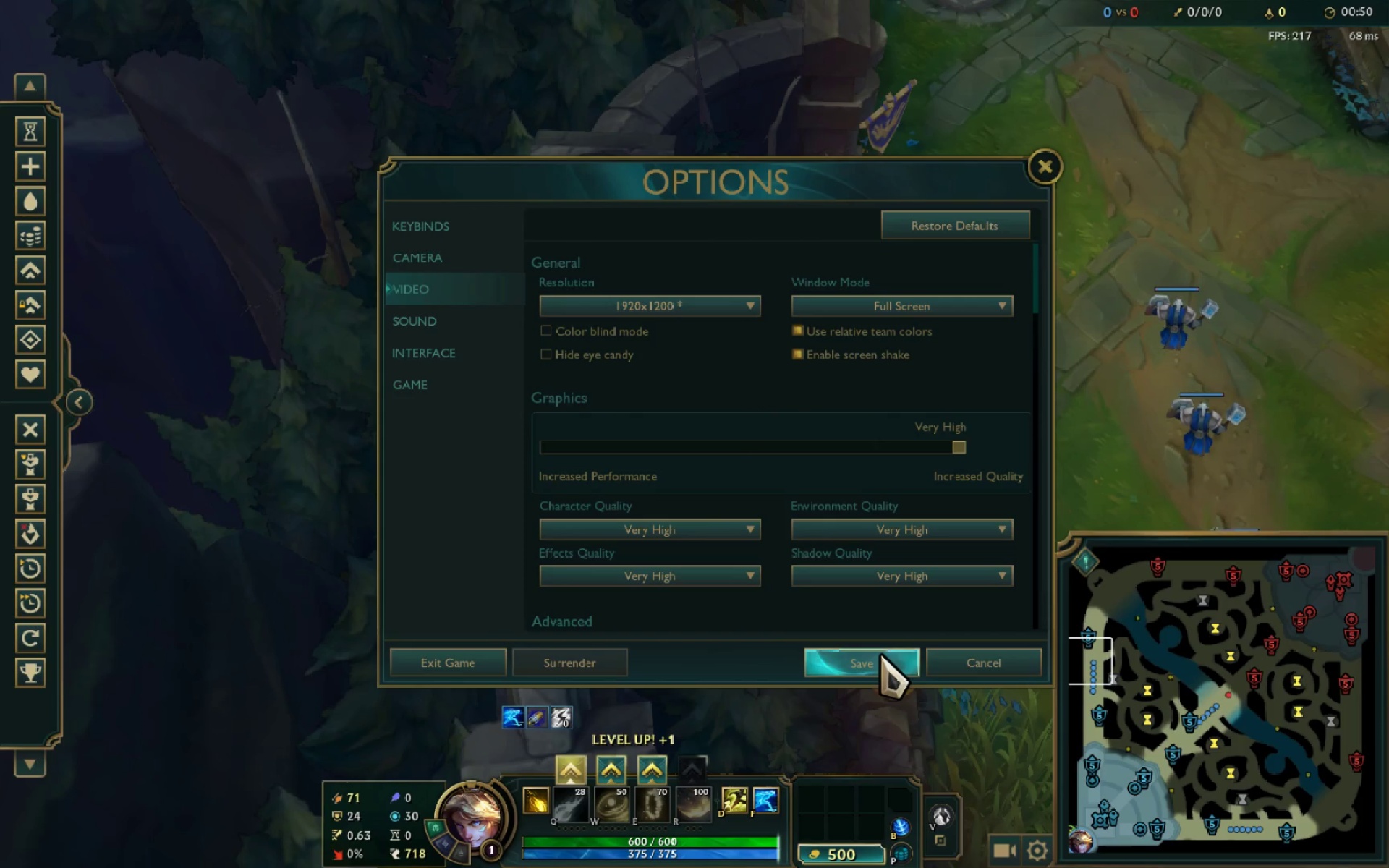 
left_click([880, 655])
 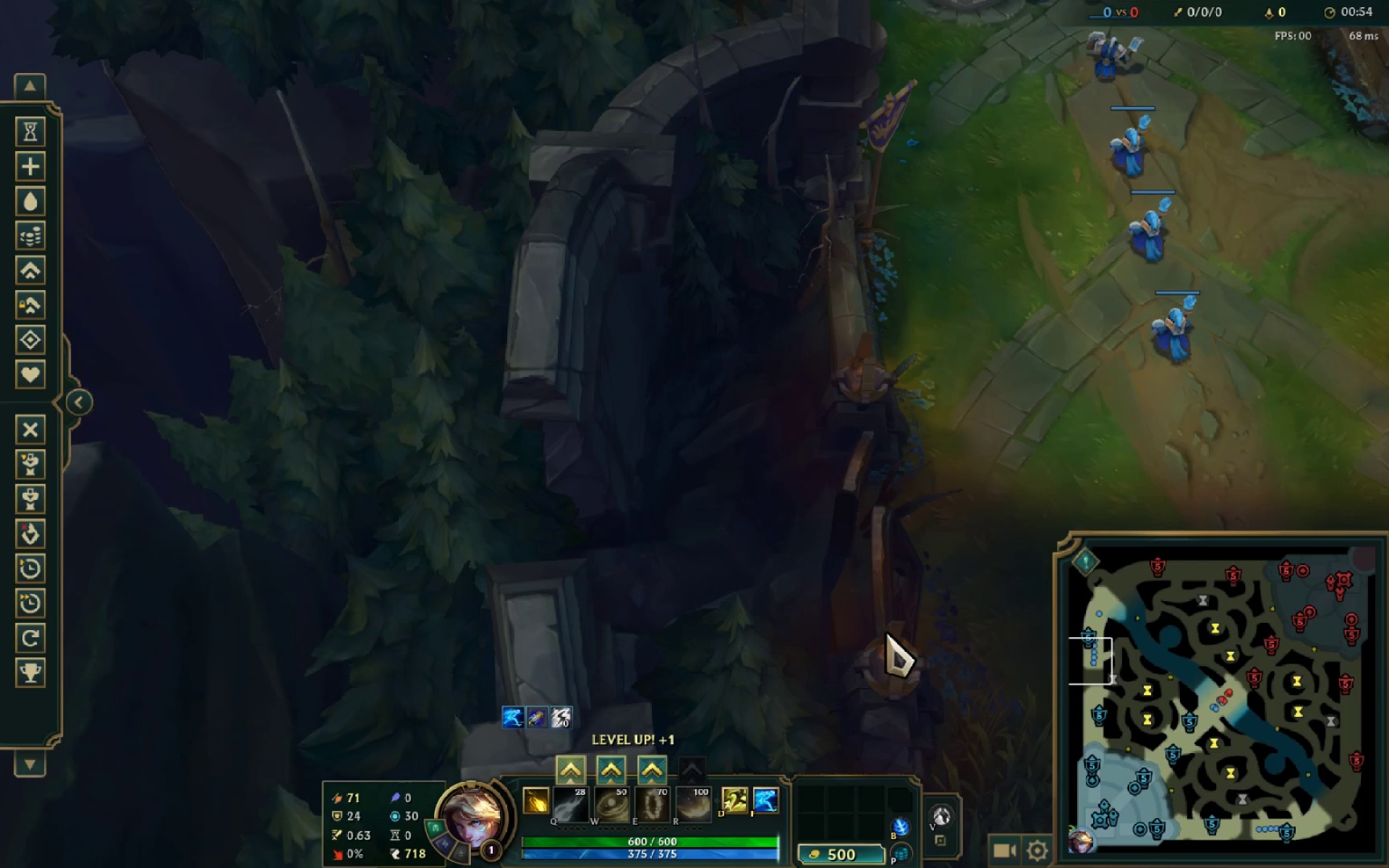 
wait(5.05)
 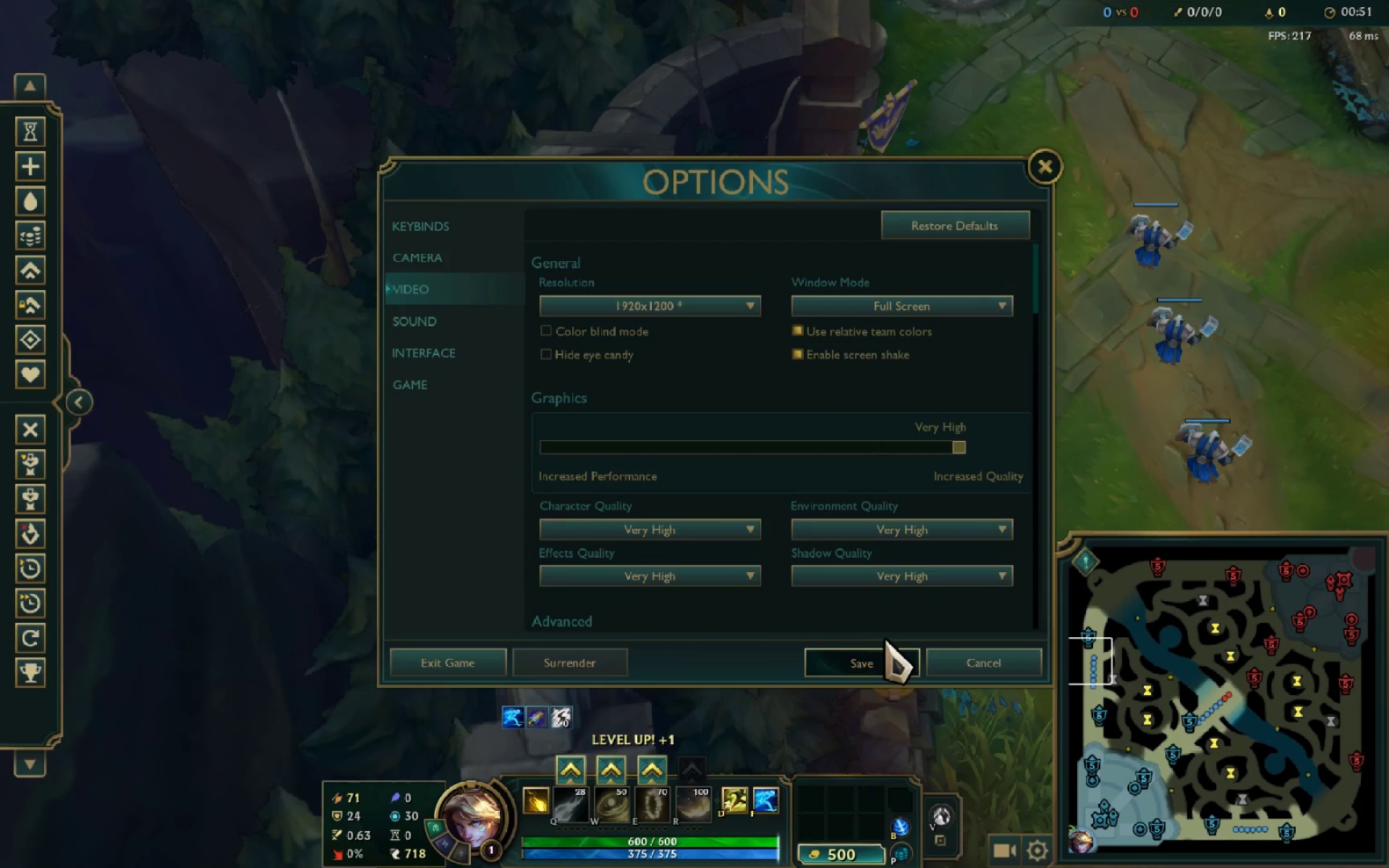 
key(Space)
 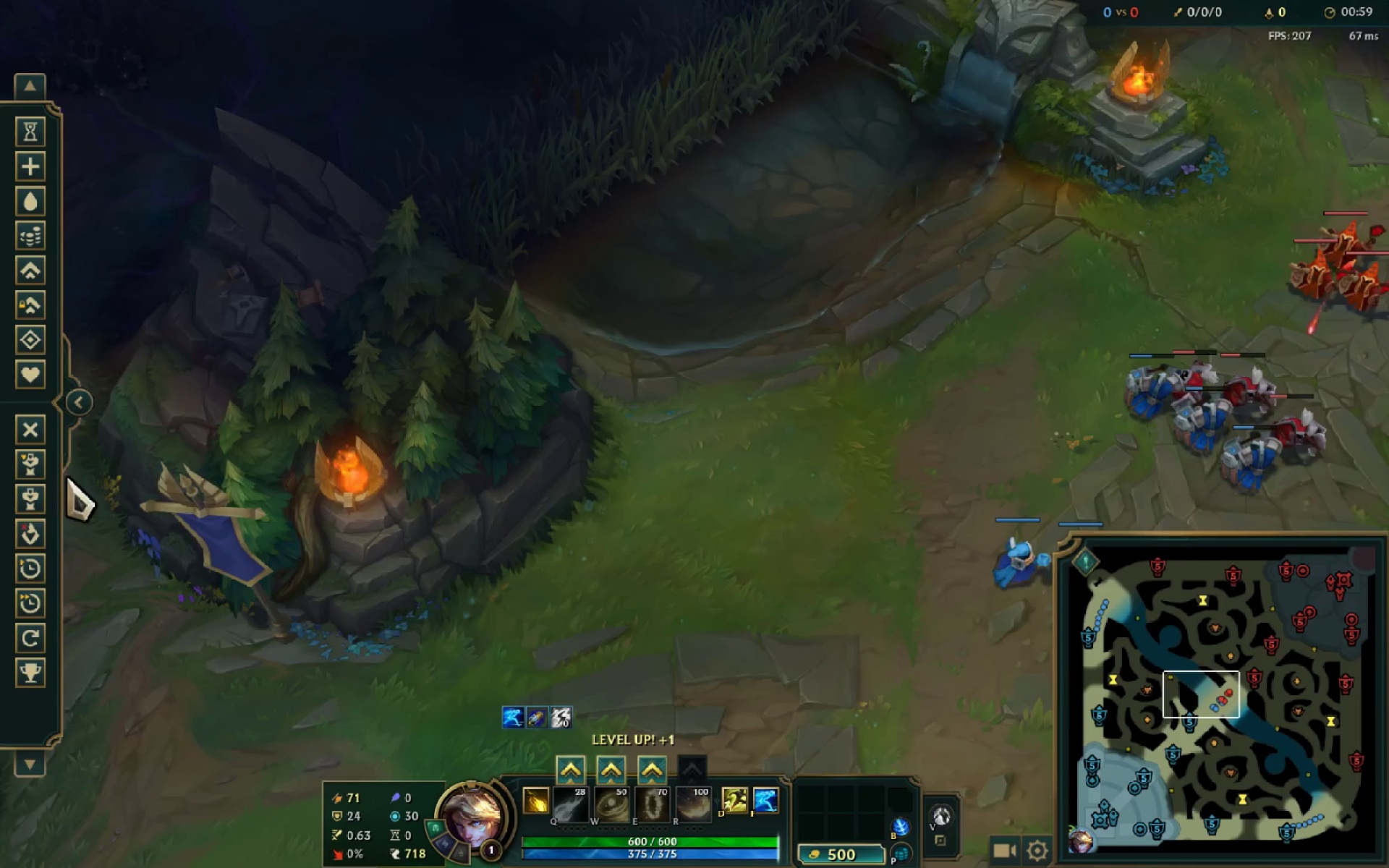 
left_click([32, 526])
 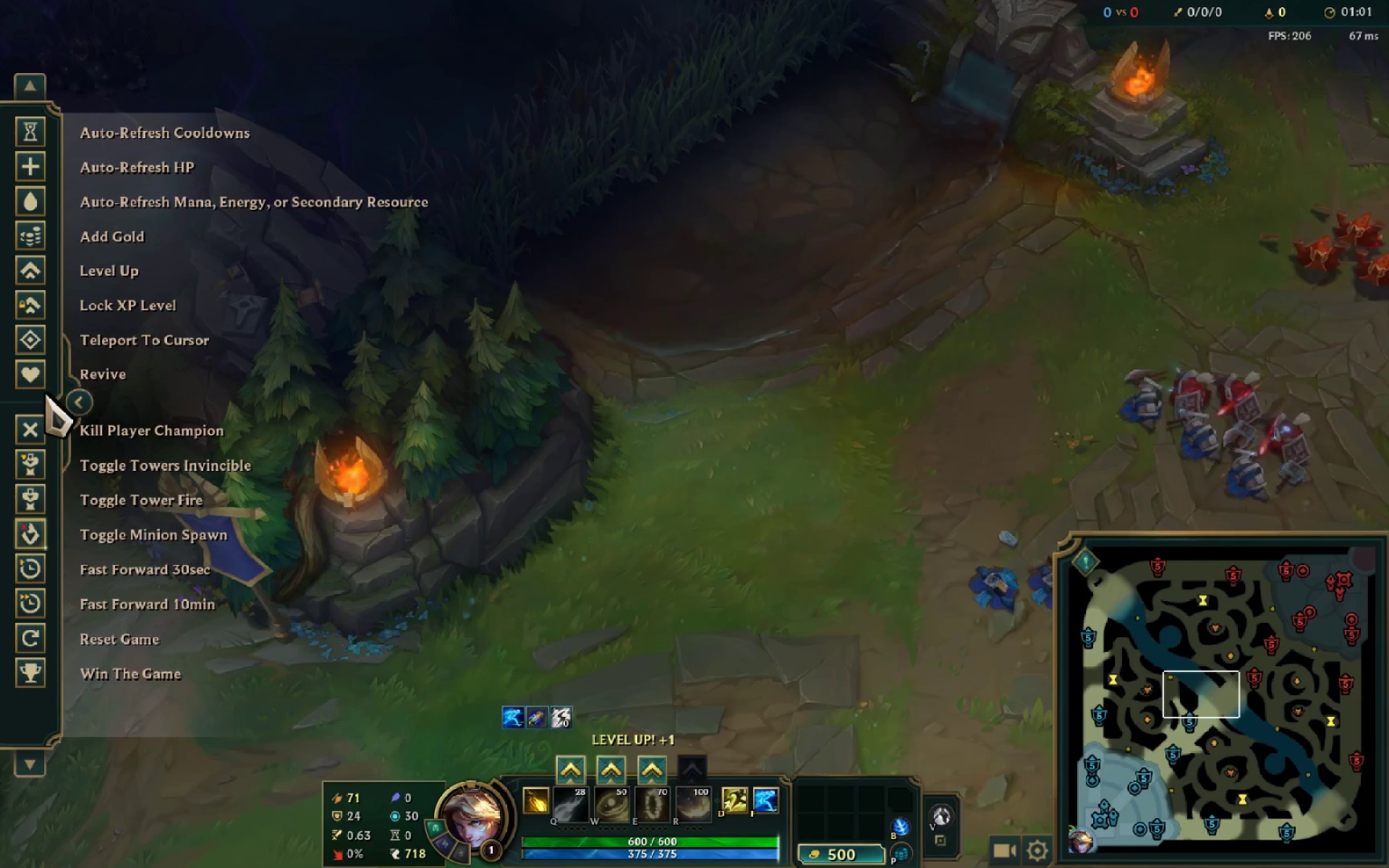 
left_click([33, 340])
 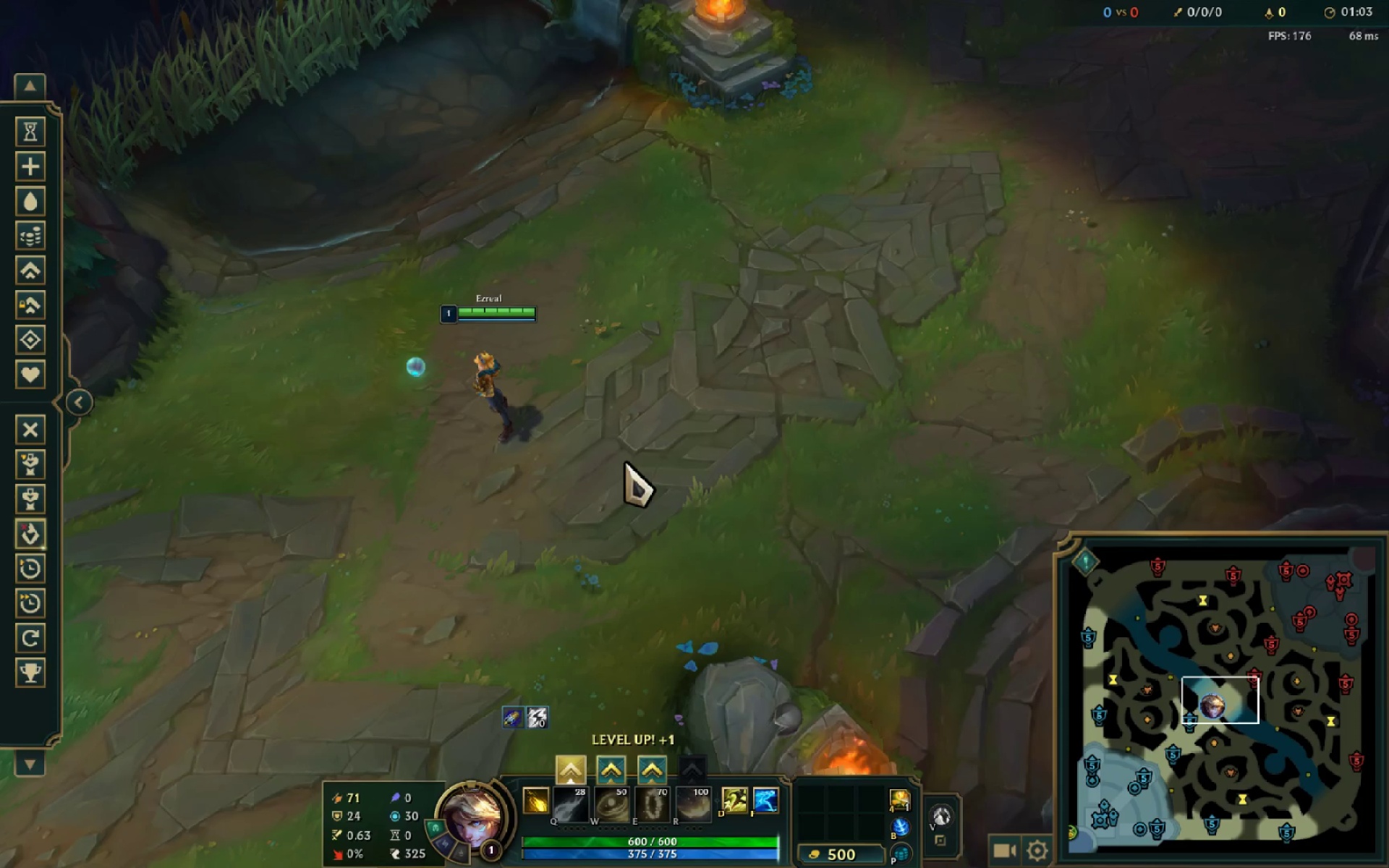 
left_click([573, 758])
 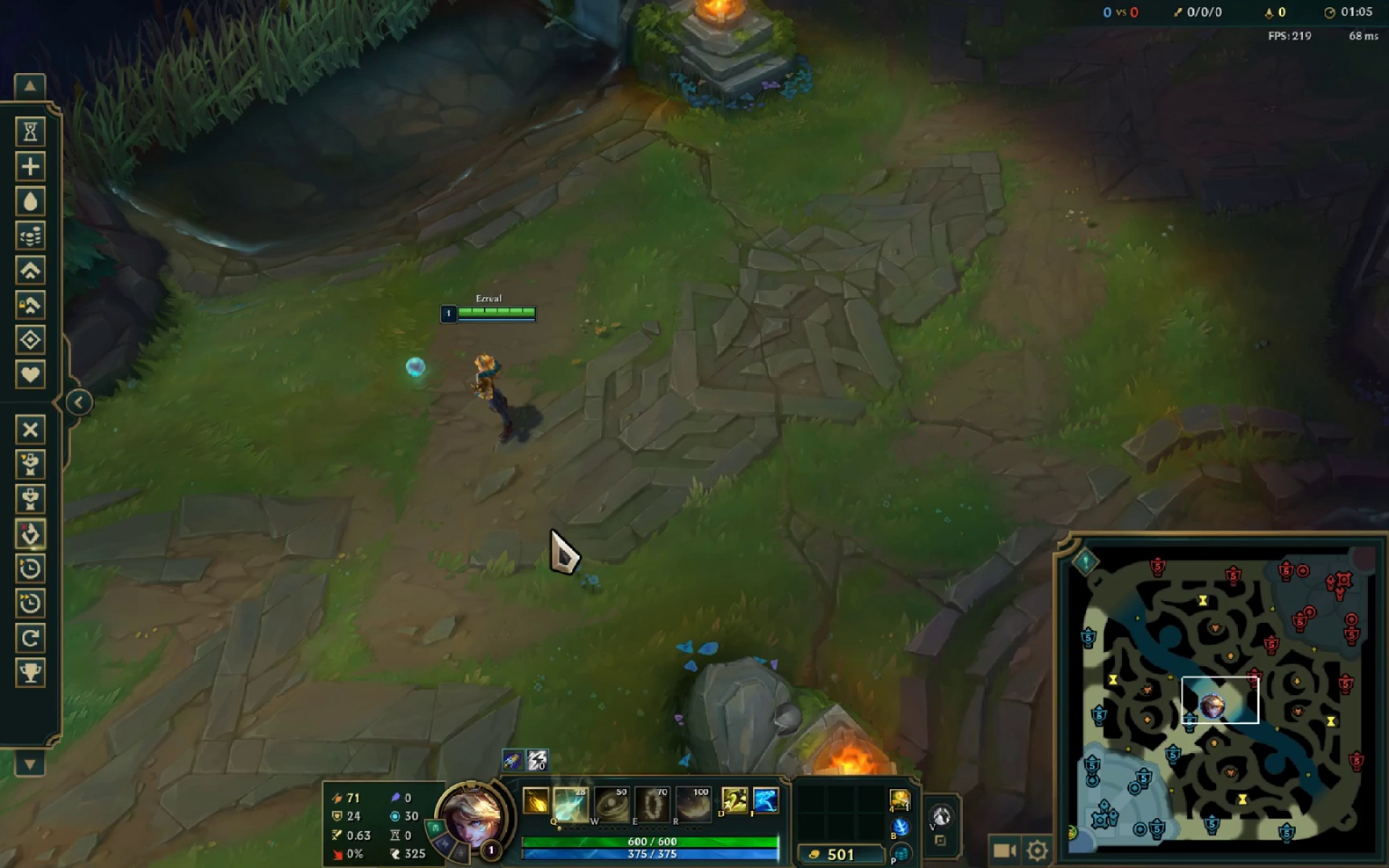 
right_click([547, 507])
 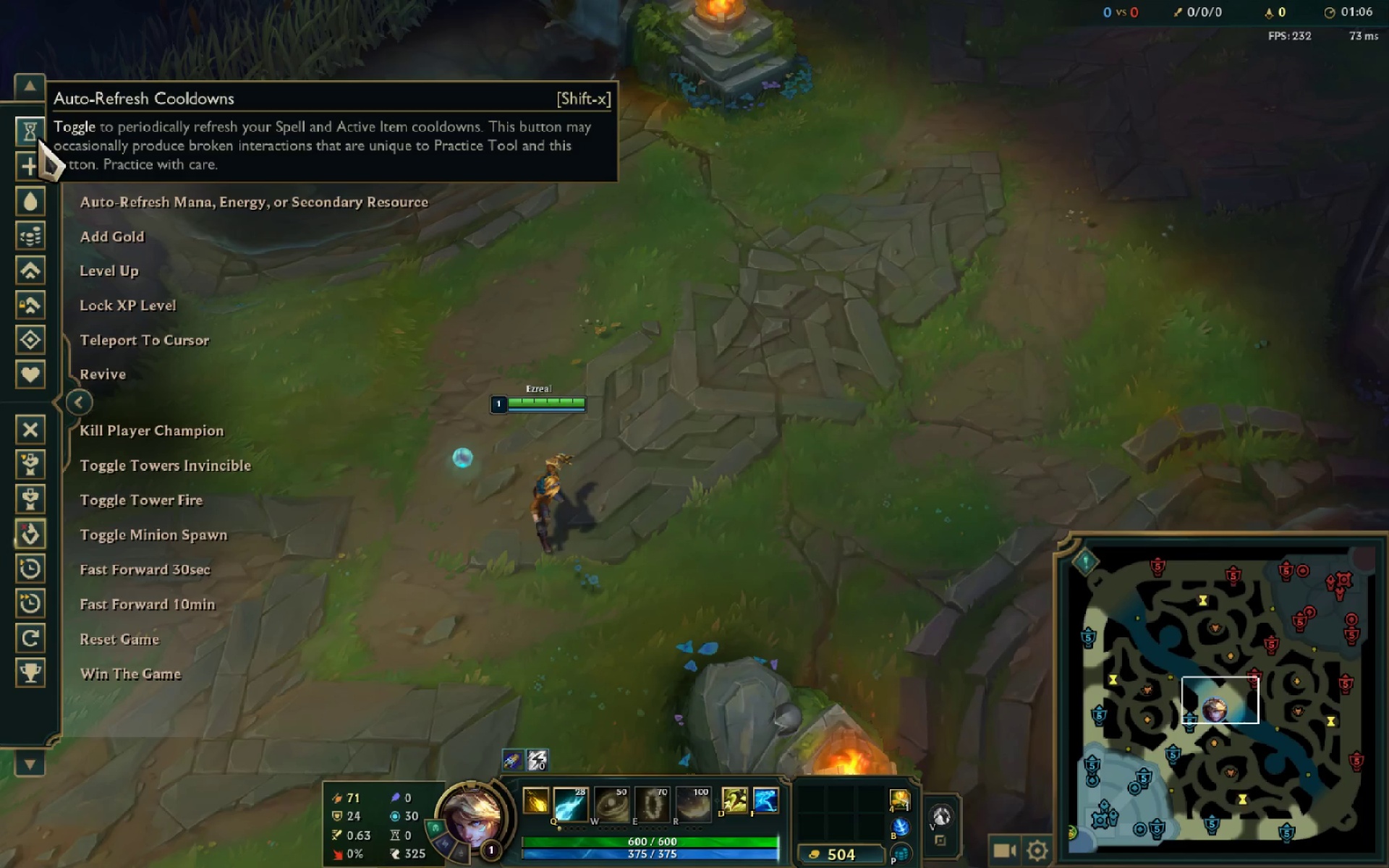 
double_click([30, 197])
 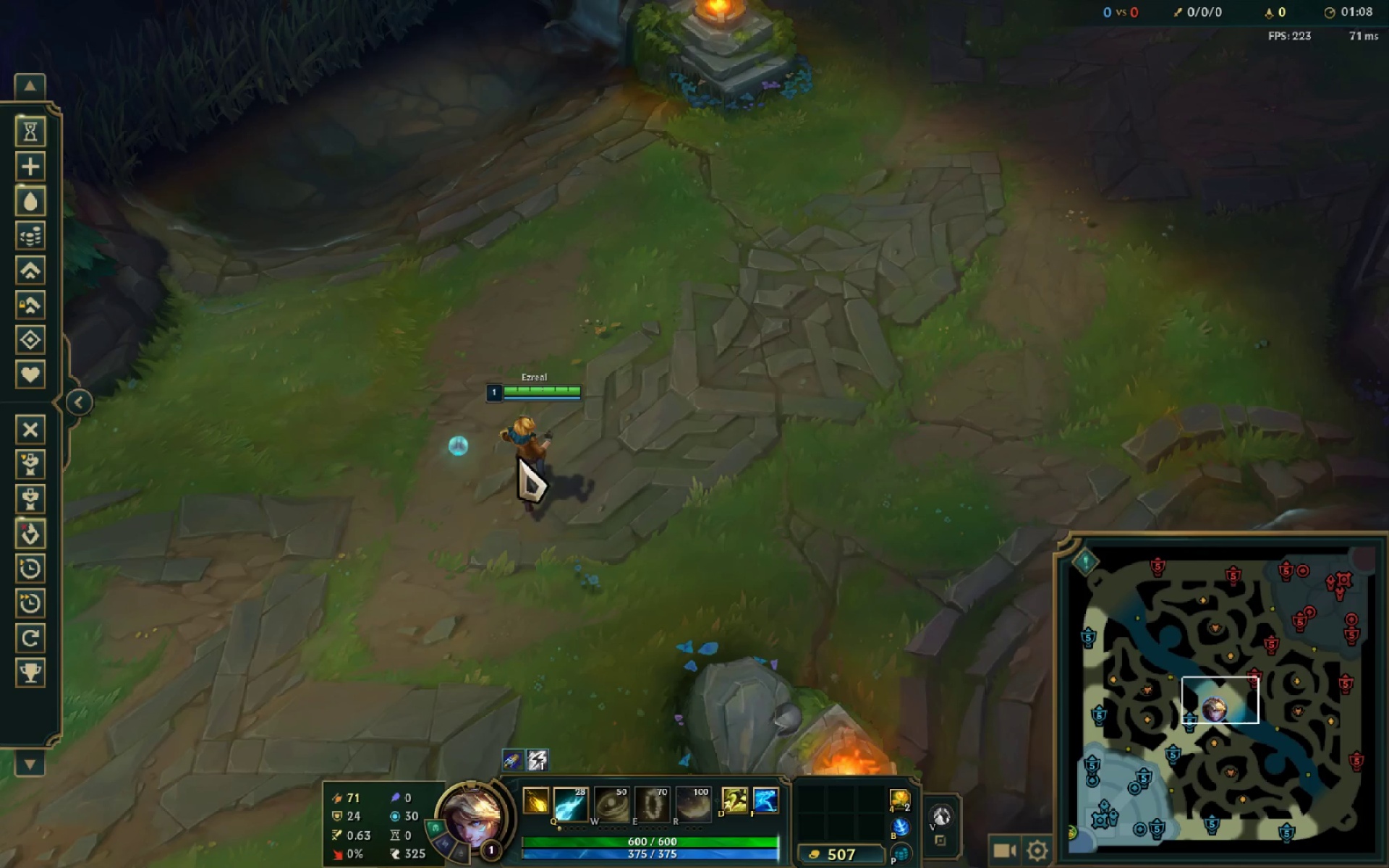 
triple_click([526, 473])
 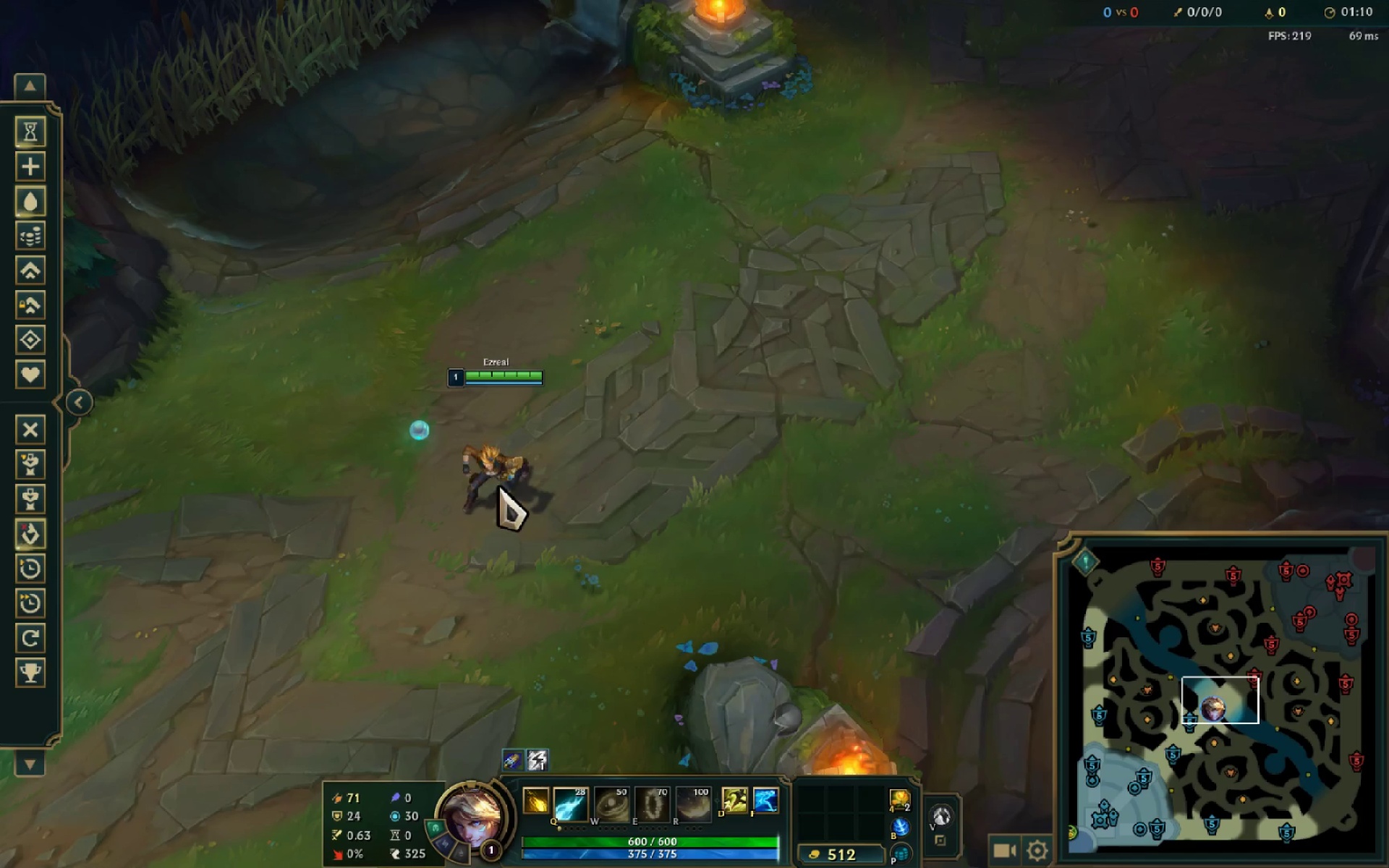 
triple_click([535, 469])
 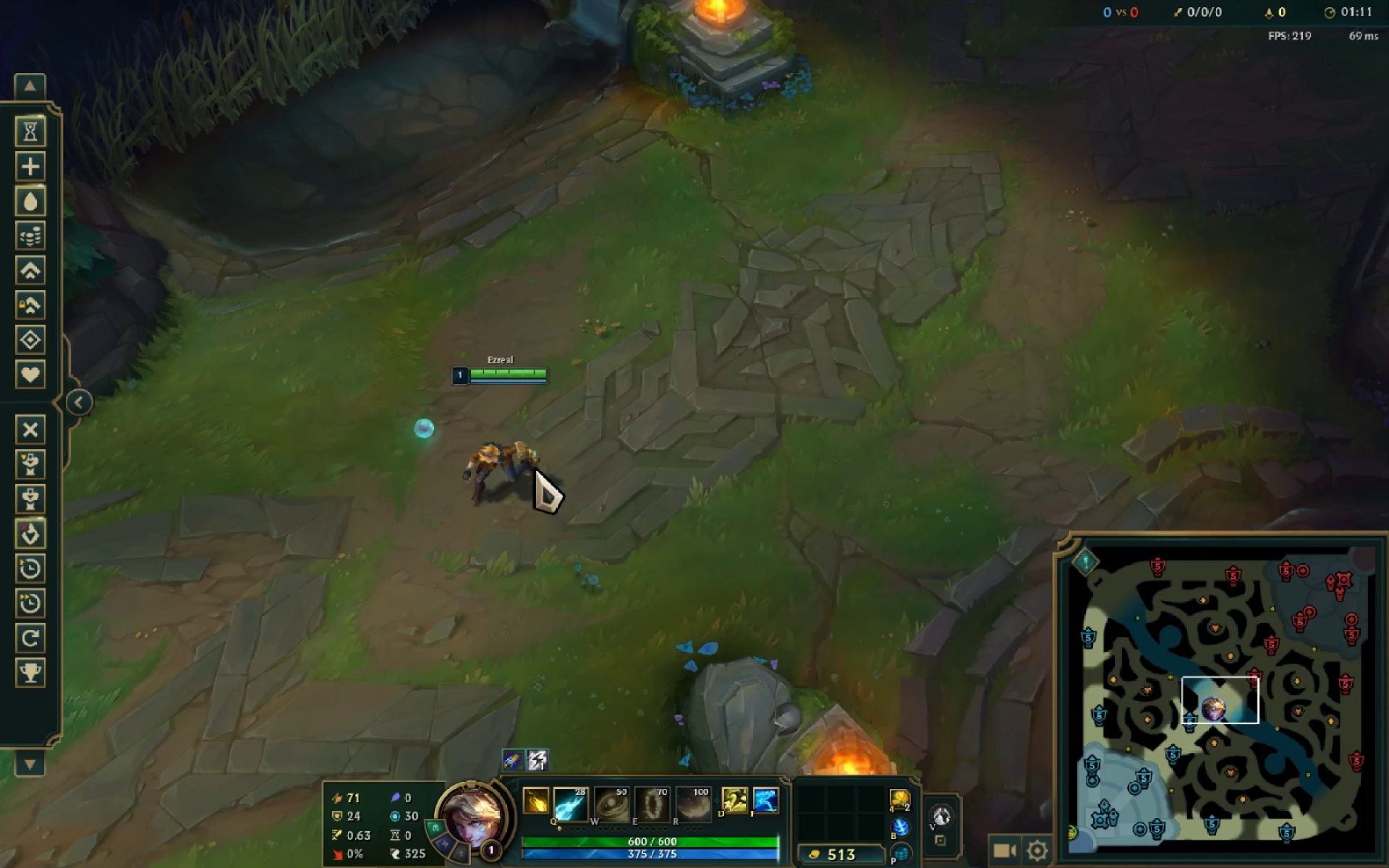 
triple_click([535, 469])
 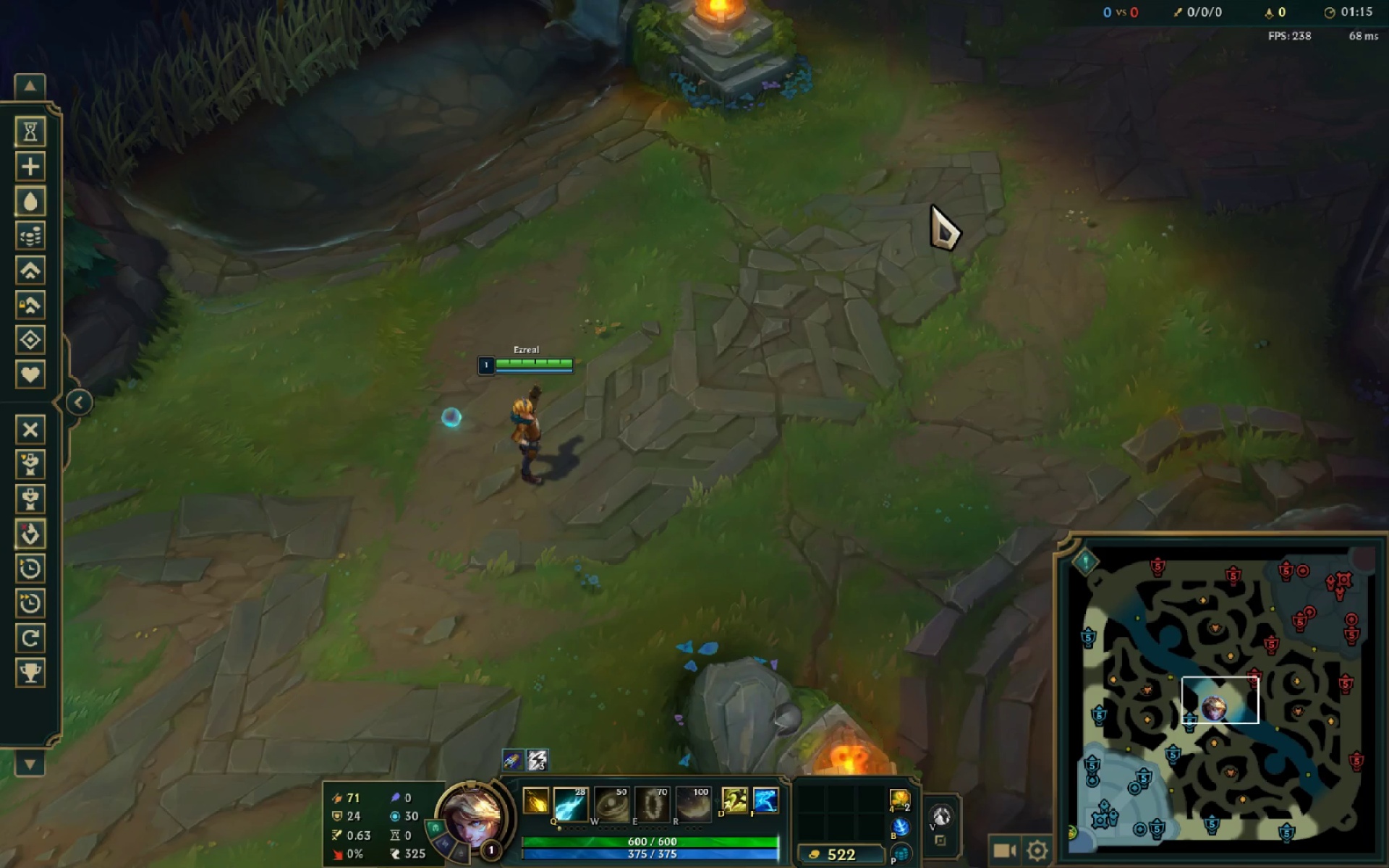 
wait(6.06)
 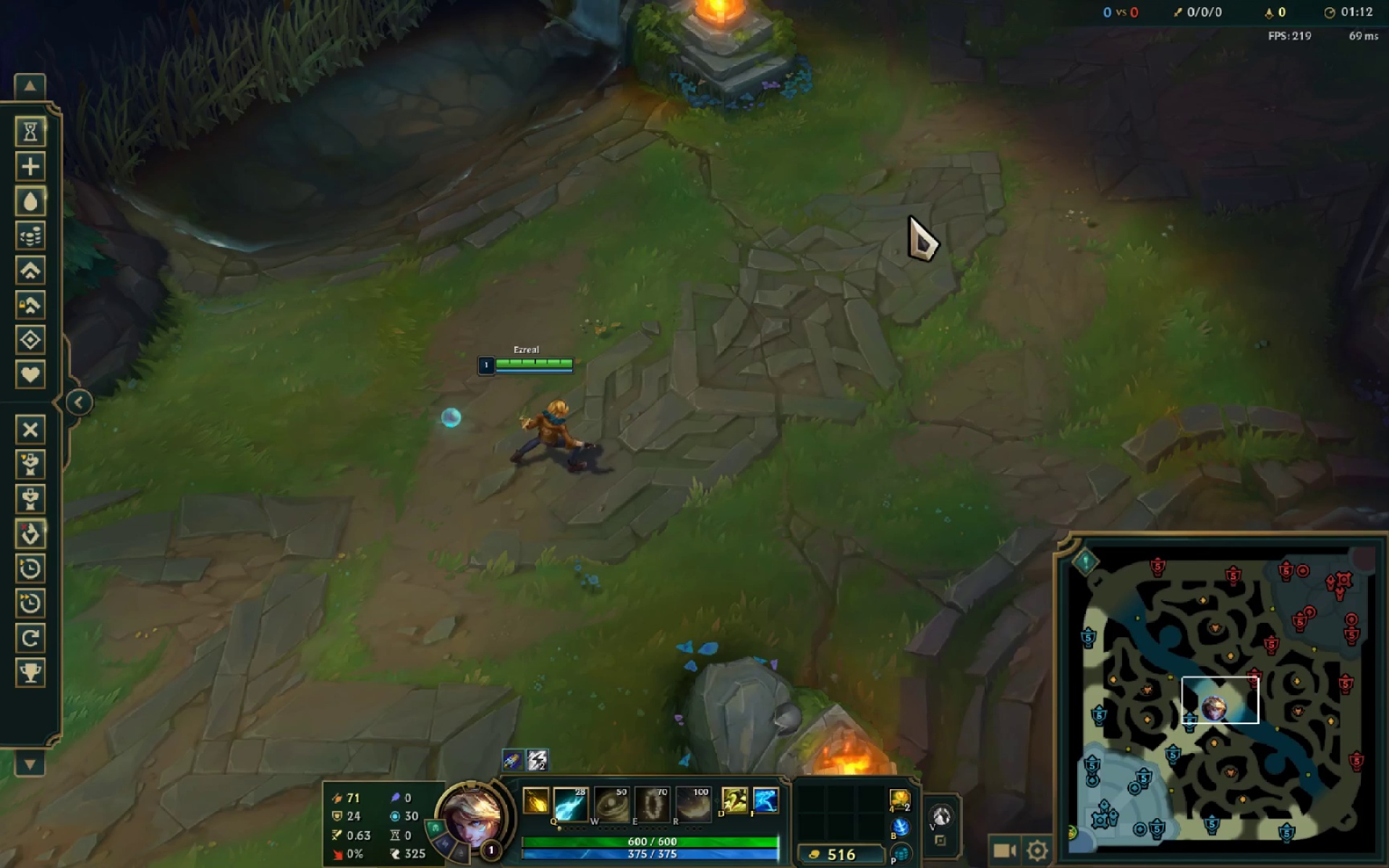 
key(Q)
 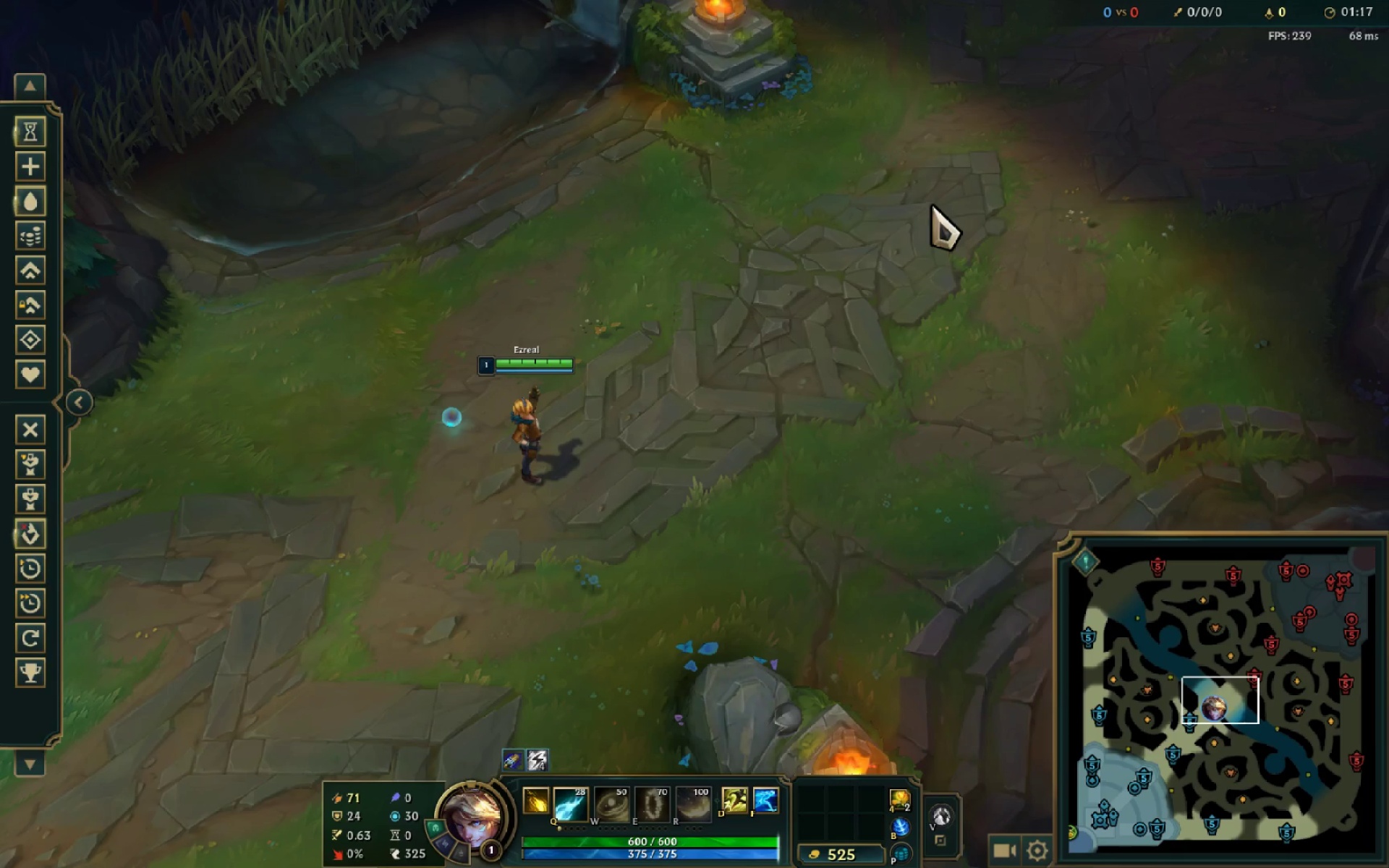 
left_click([932, 205])
 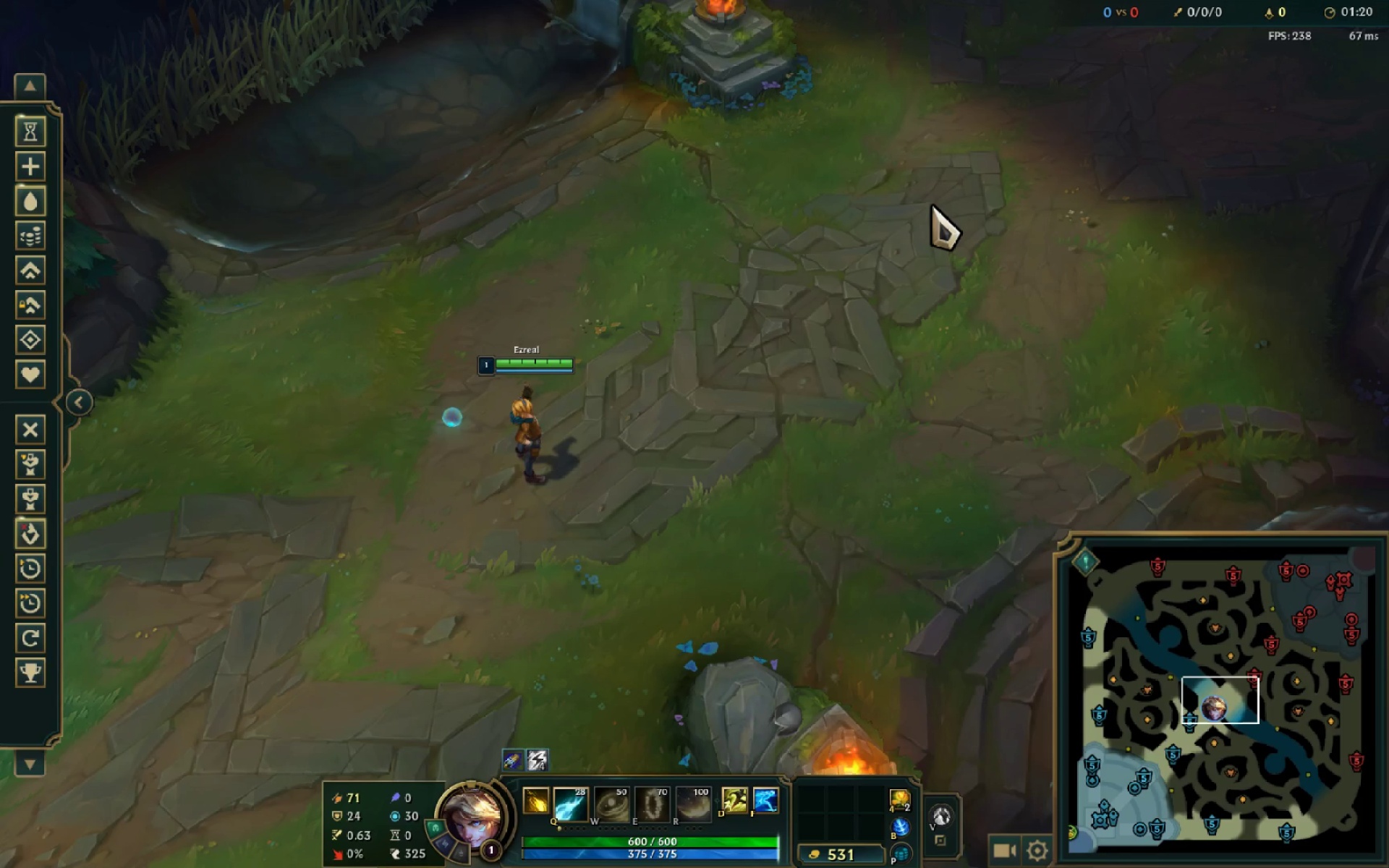 
key(Q)
 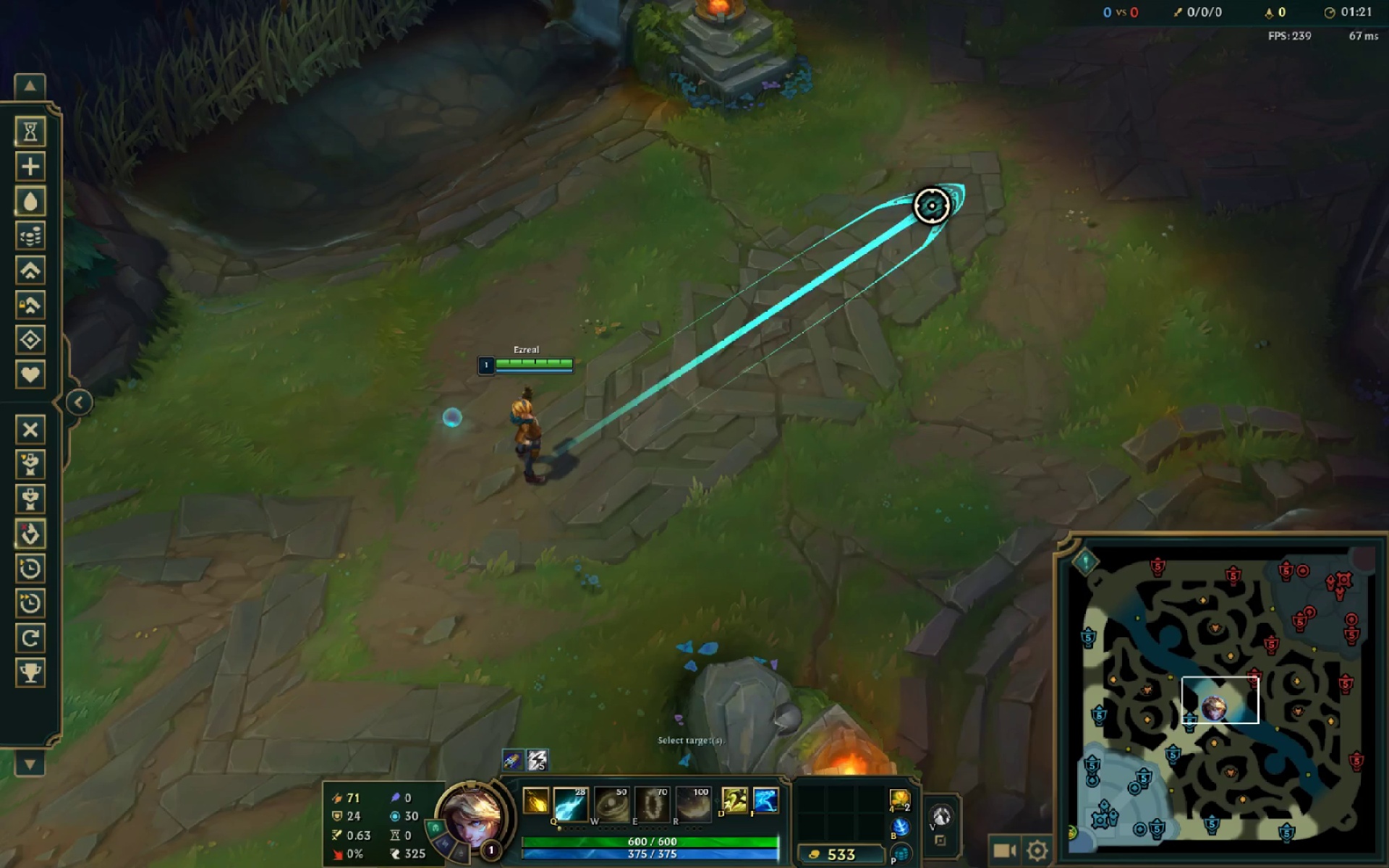 
left_click([932, 205])
 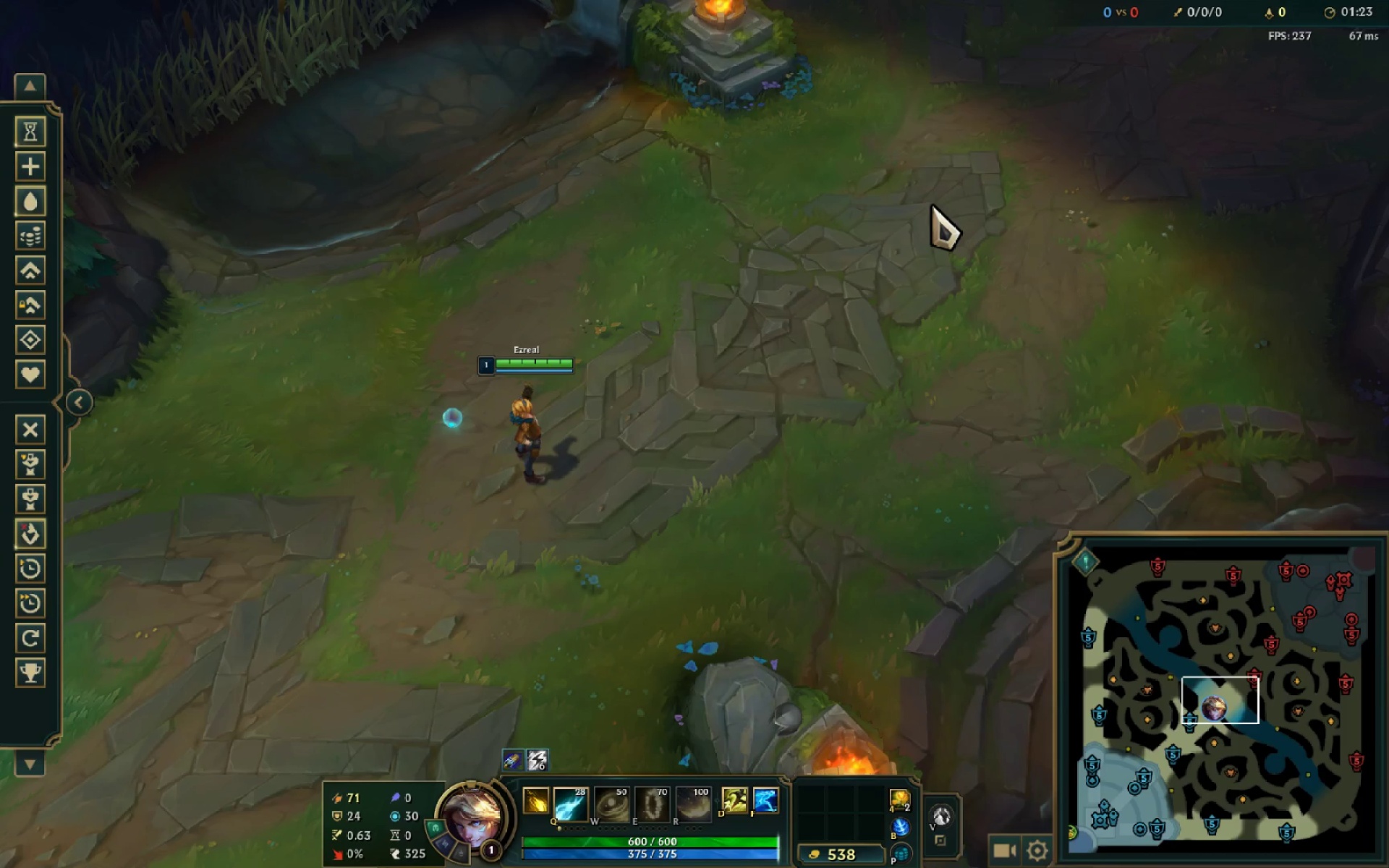 
left_click([932, 205])
 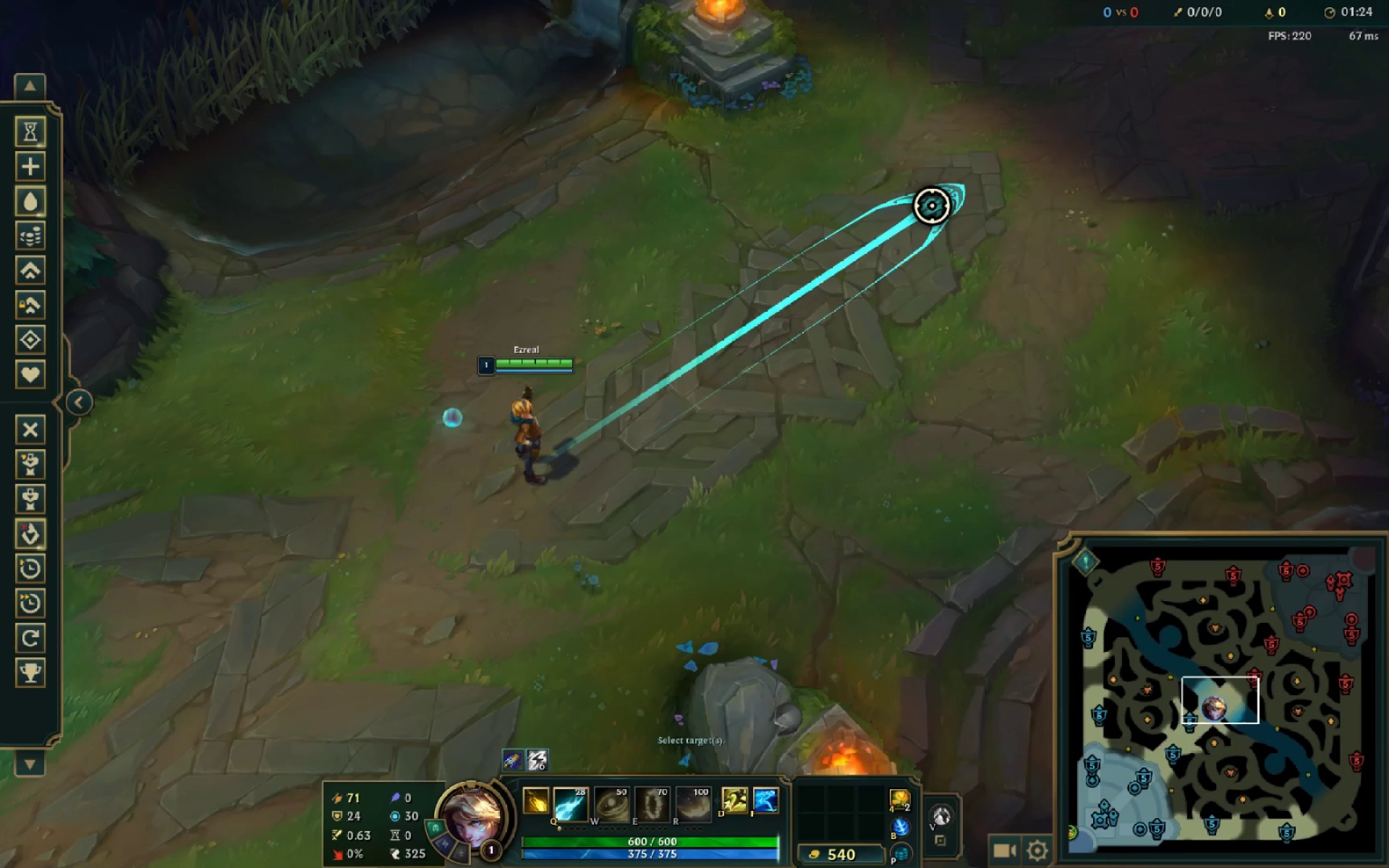 
wait(8.23)
 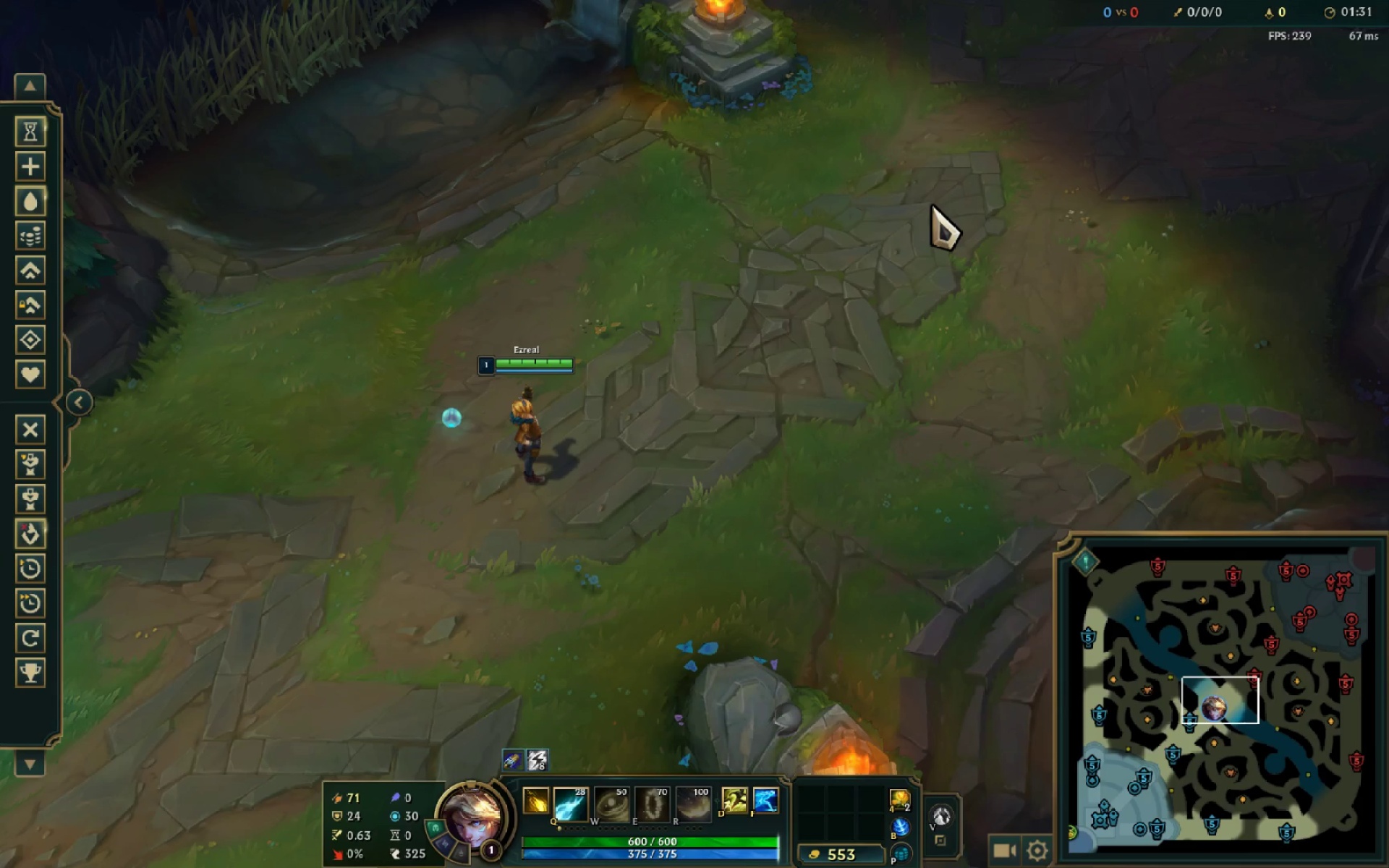 
left_click([959, 847])
 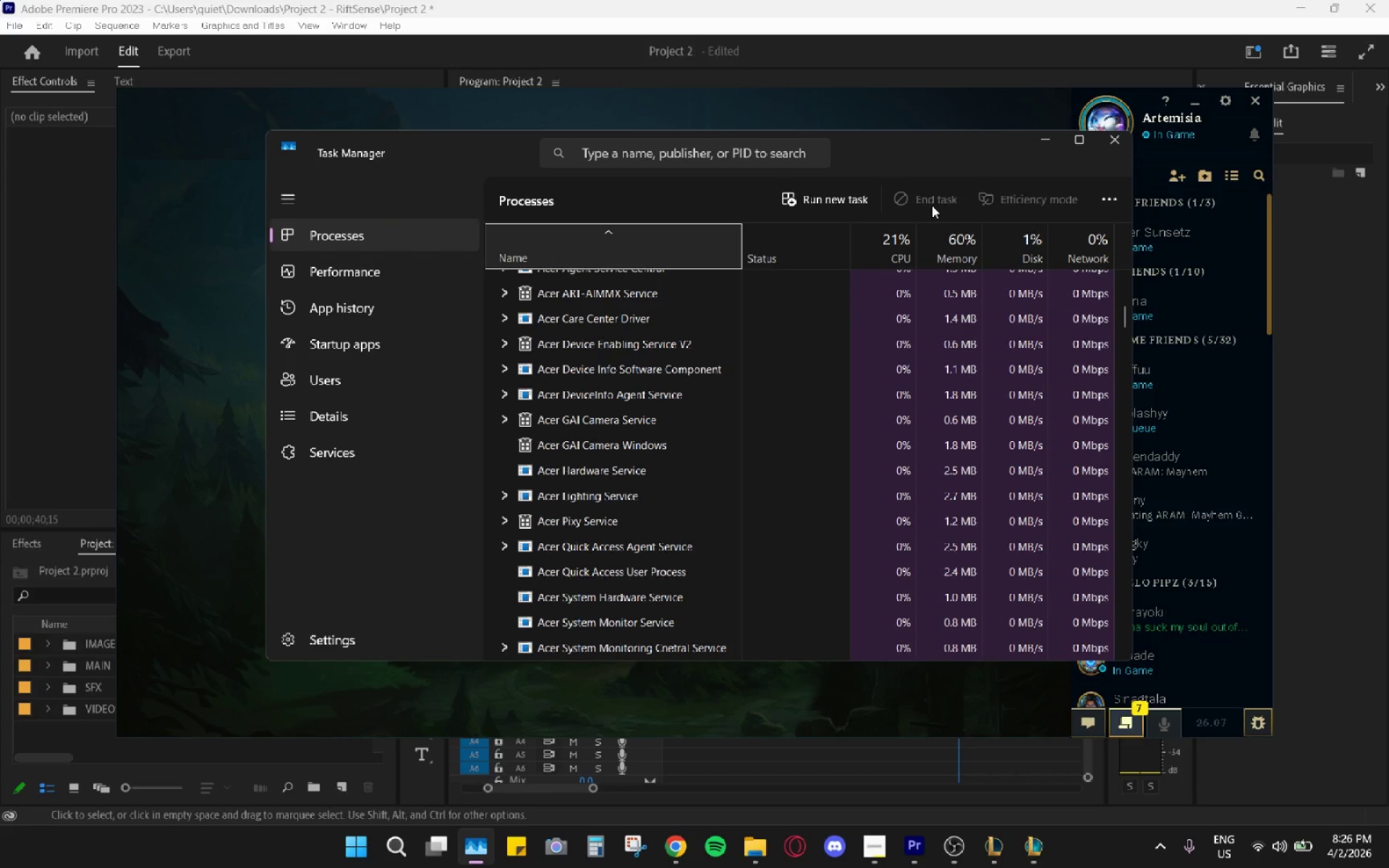 
left_click([1044, 599])
 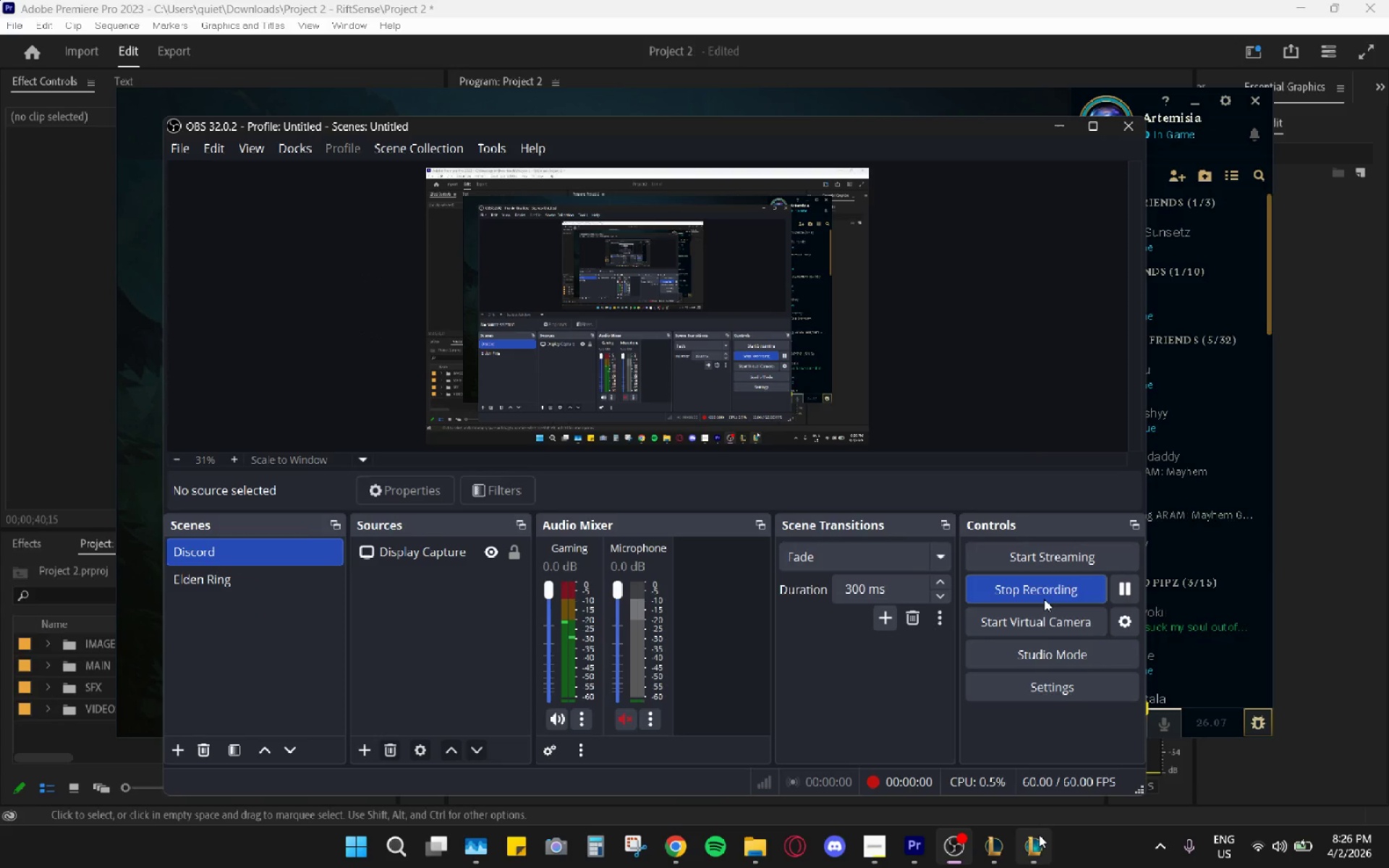 
left_click([1037, 842])
 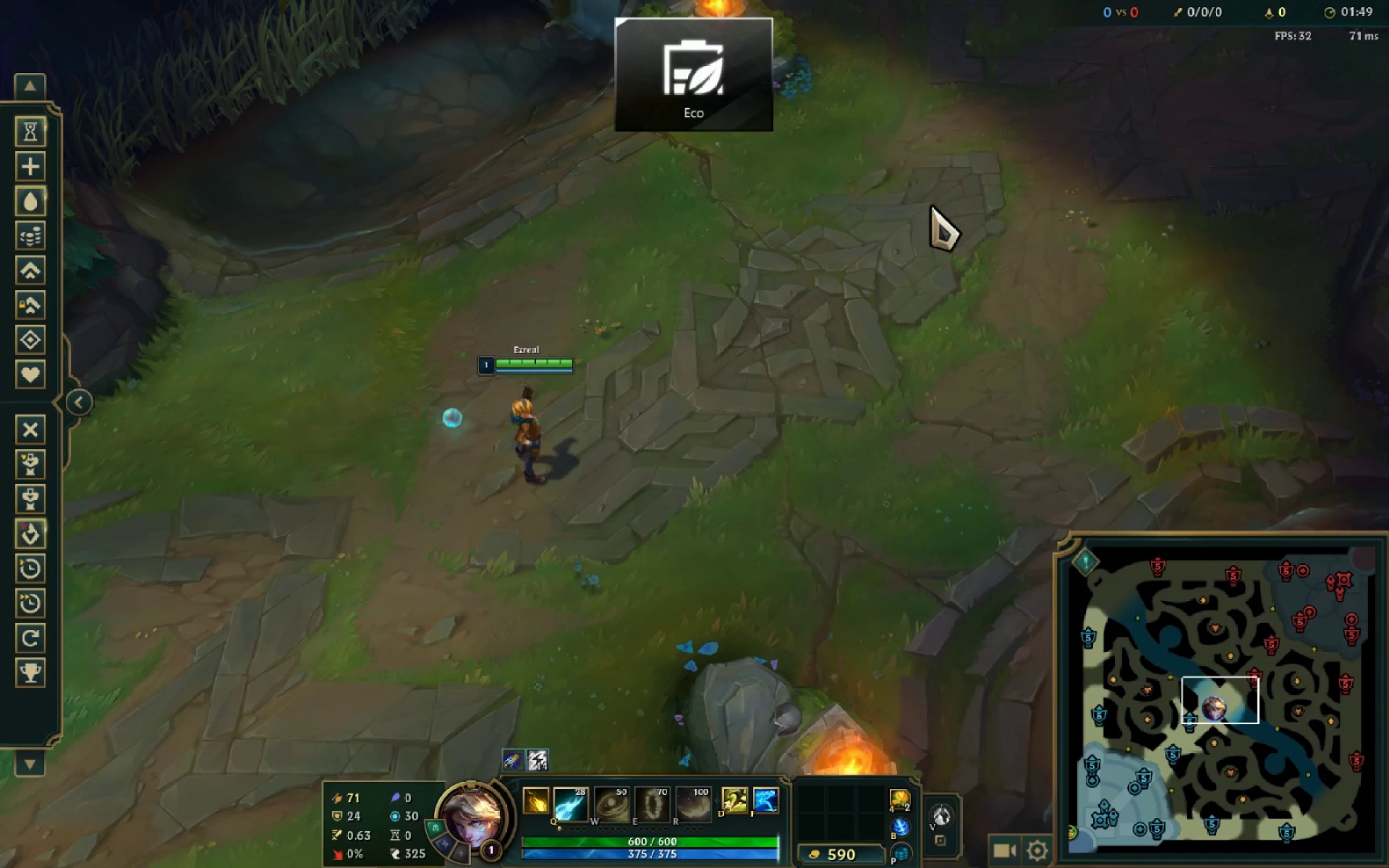 
wait(18.69)
 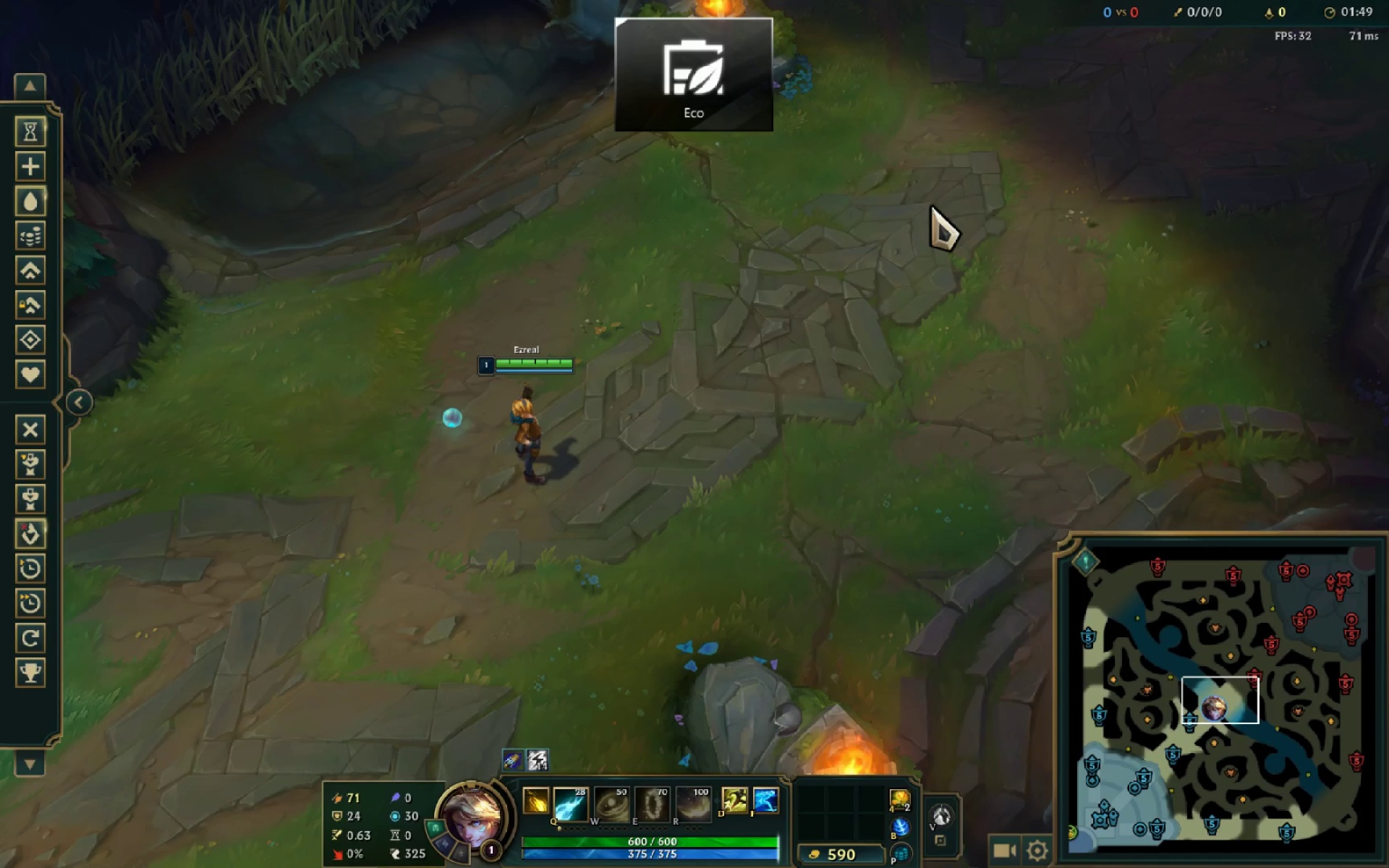 
left_click([931, 206])
 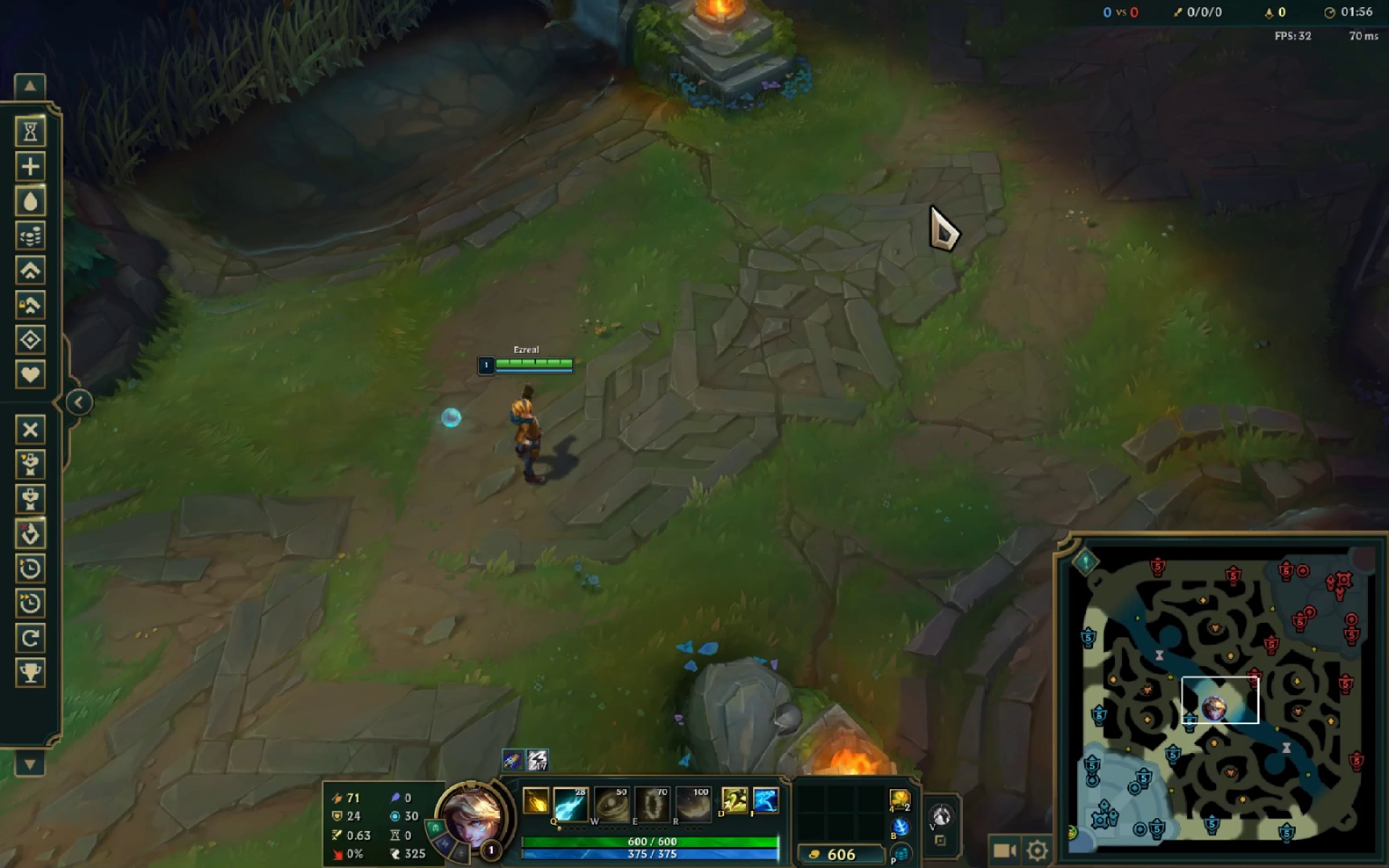 
left_click([931, 206])
 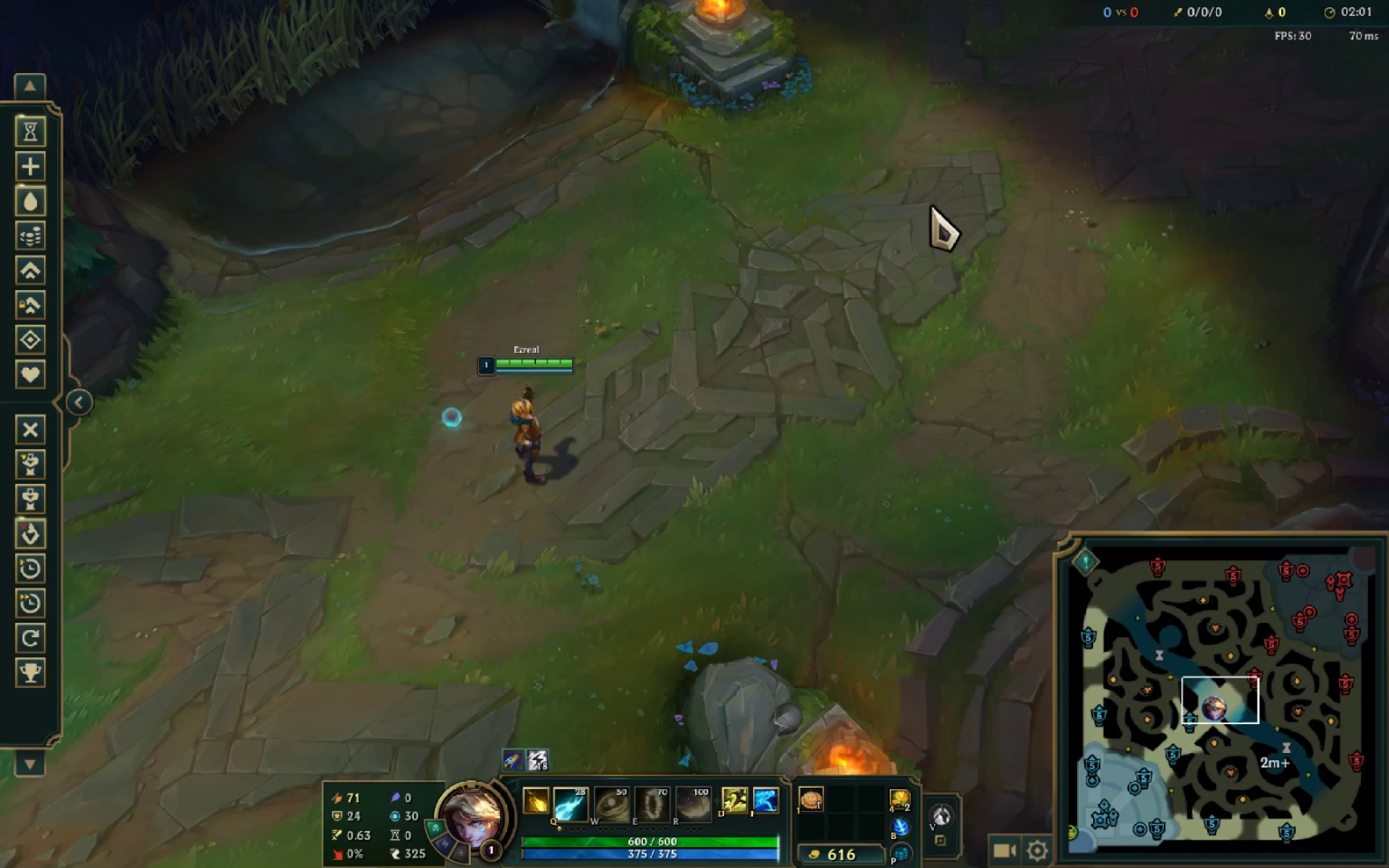 
key(Q)
 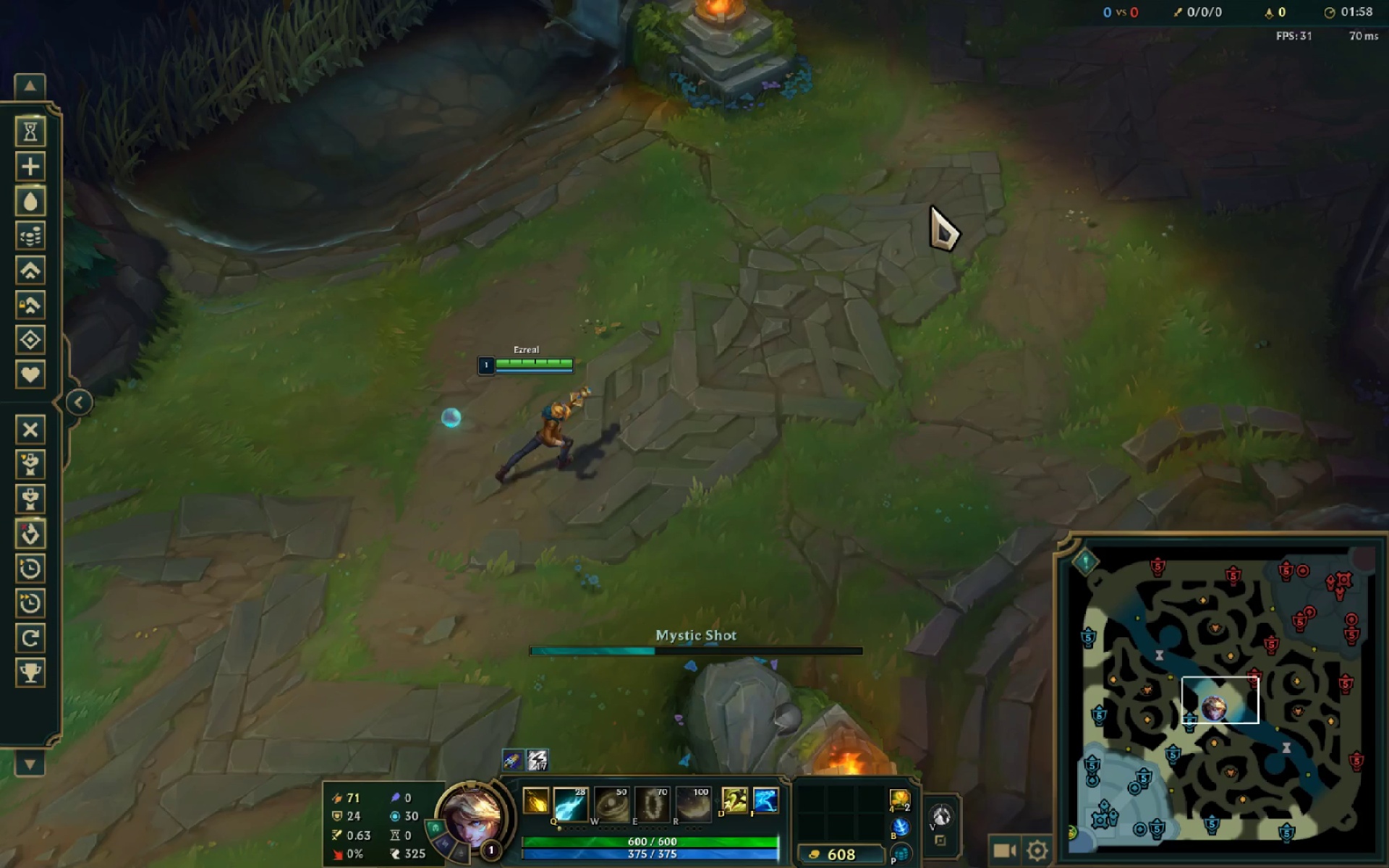 
wait(5.69)
 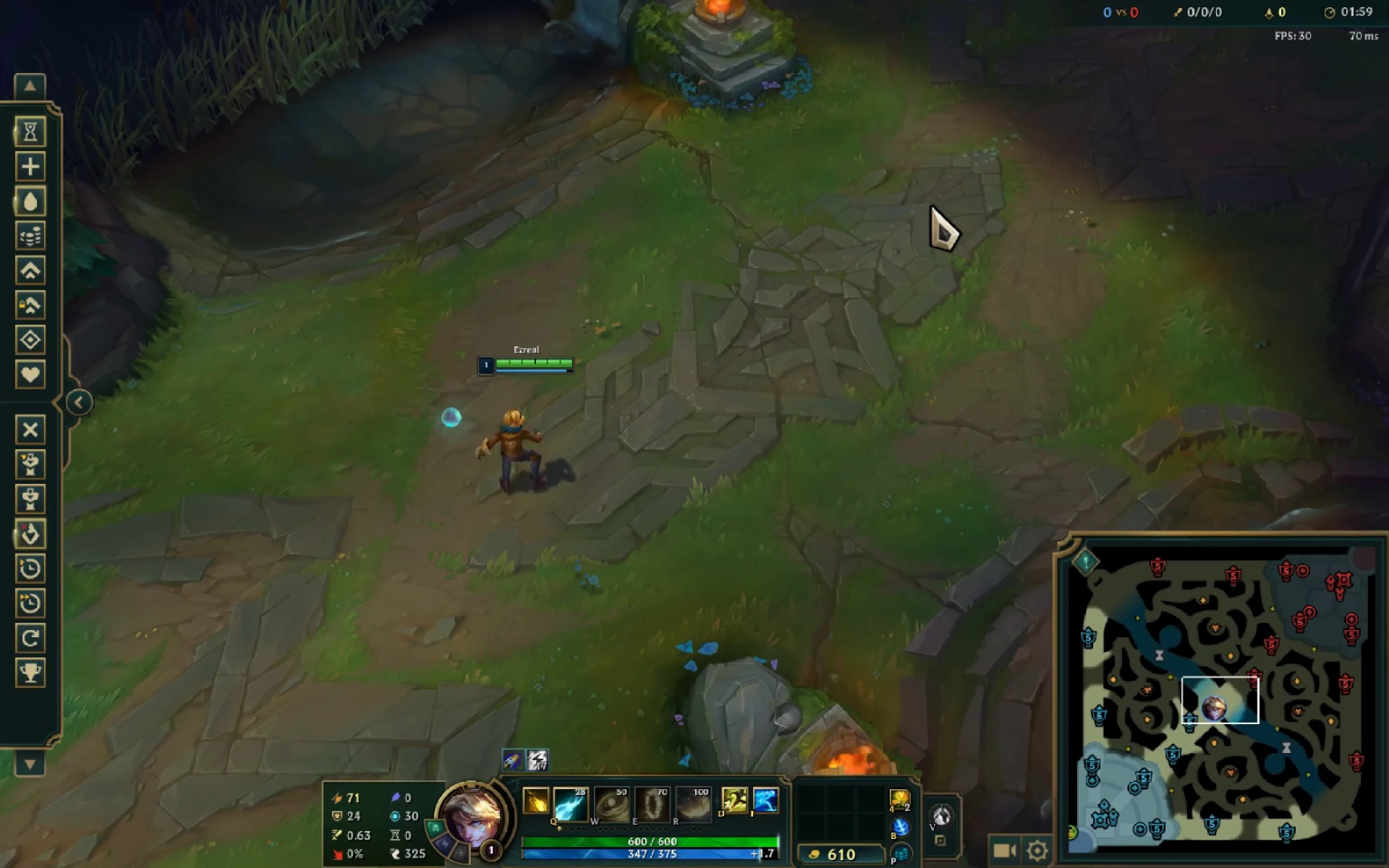 
key(Escape)
 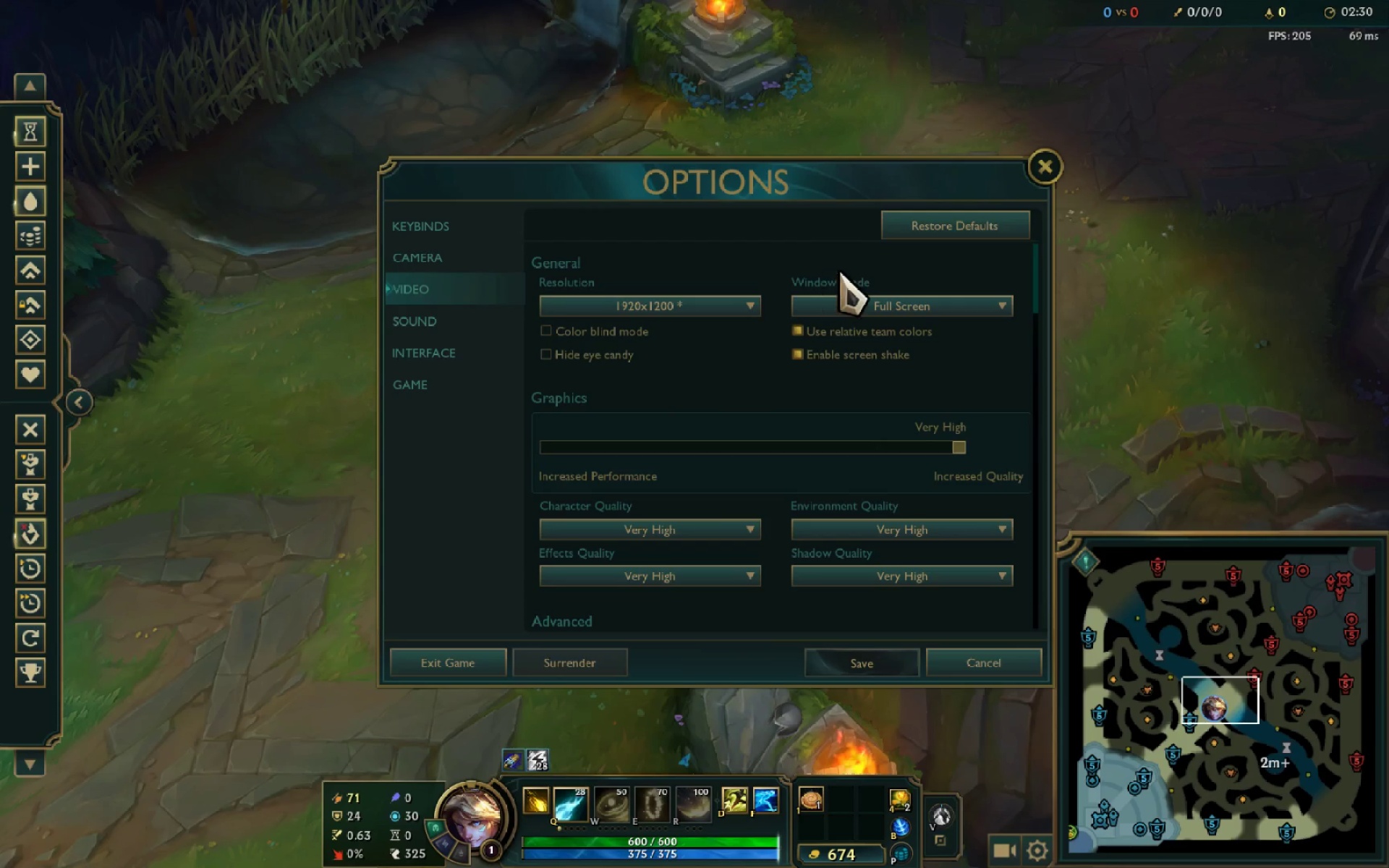 
wait(31.89)
 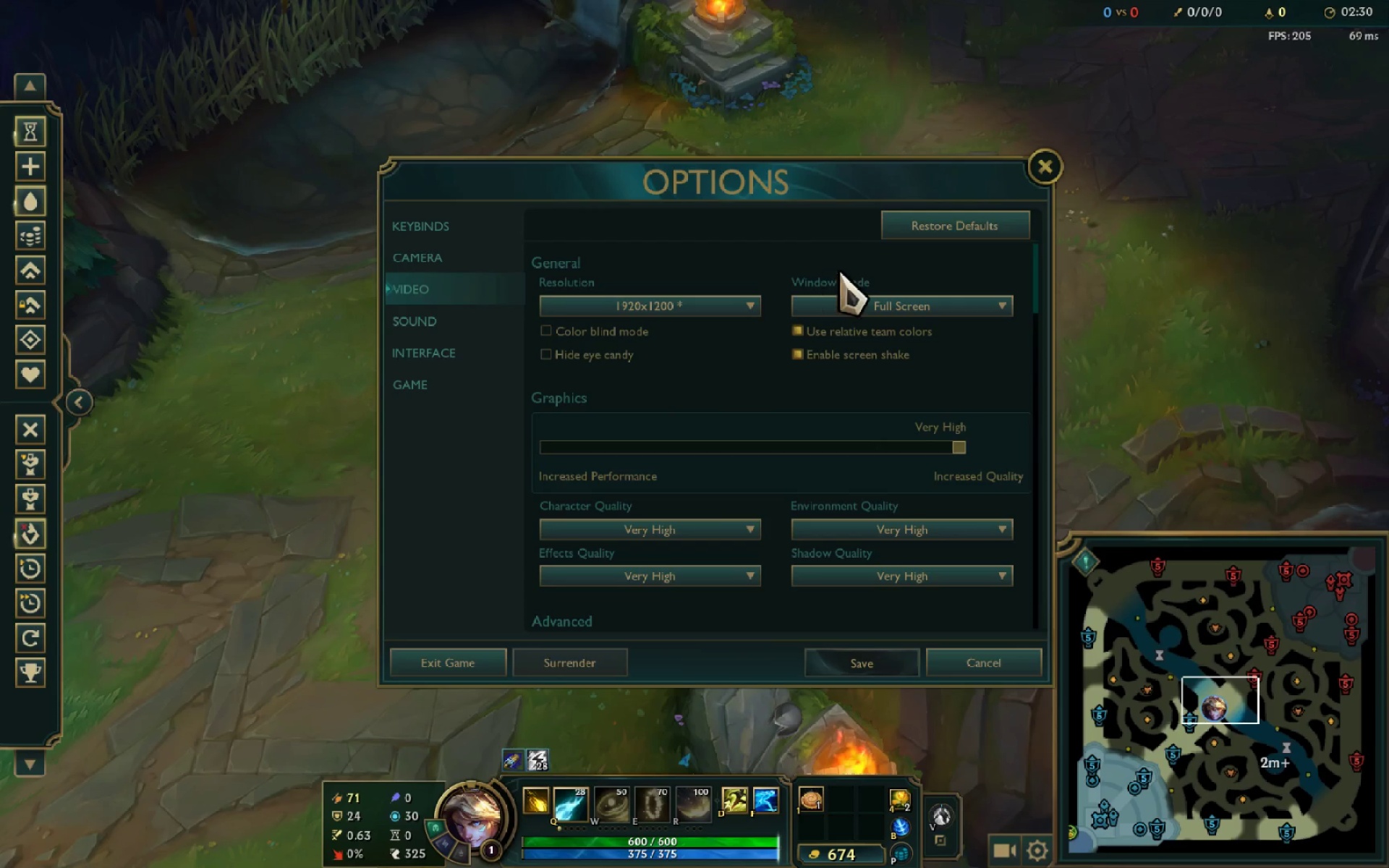 
left_click([695, 532])
 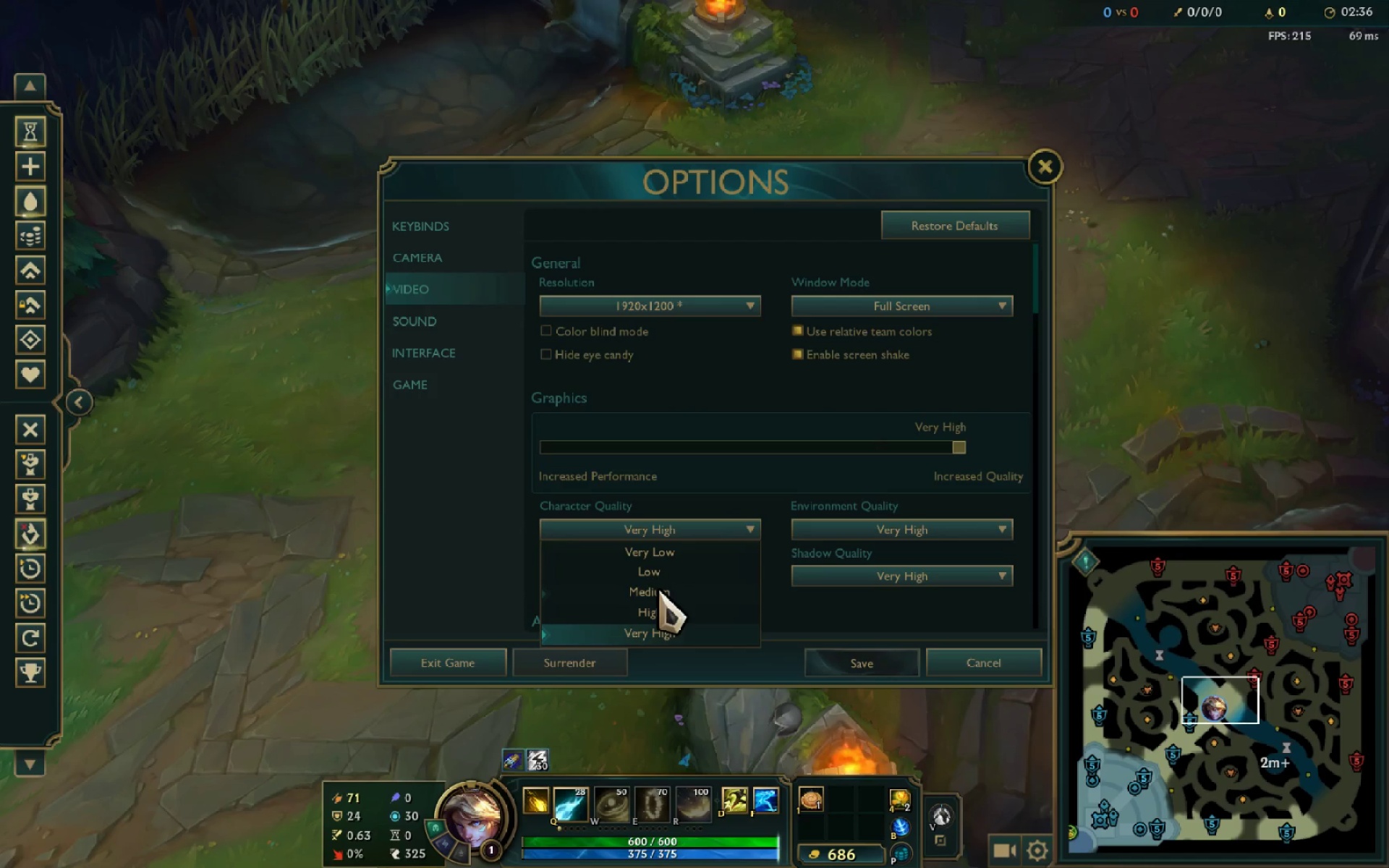 
left_click([658, 575])
 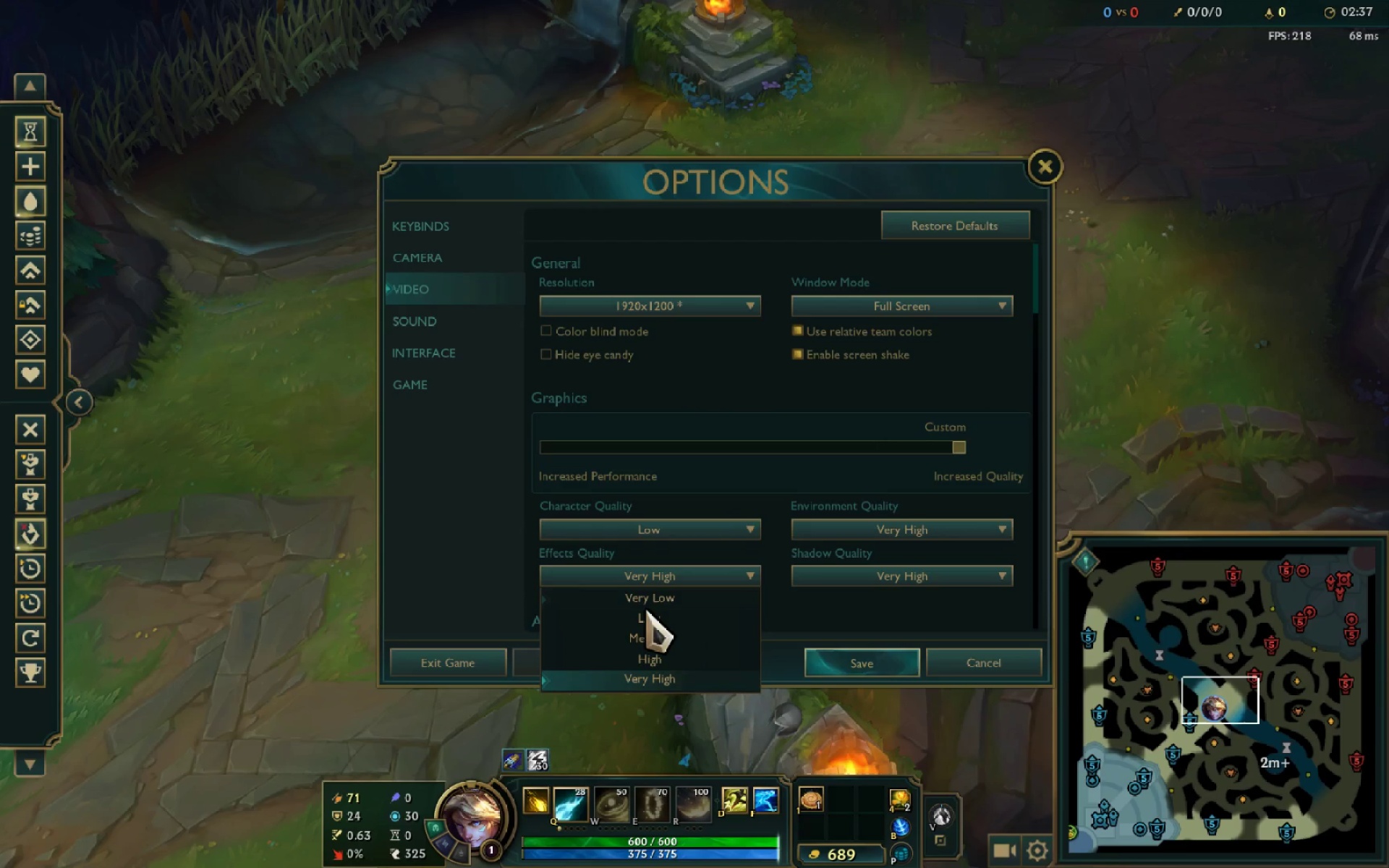 
left_click([650, 597])
 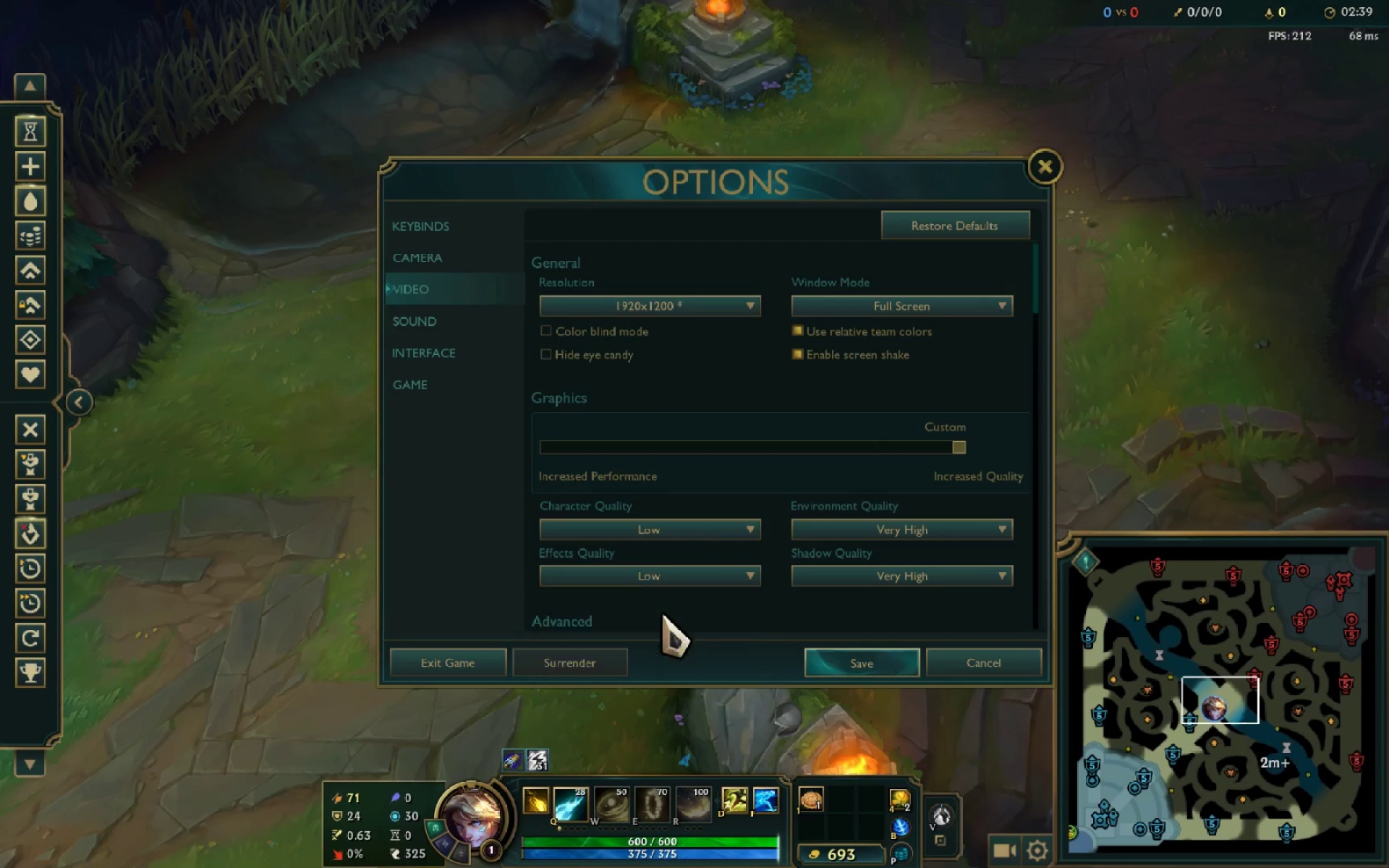 
left_click([841, 582])
 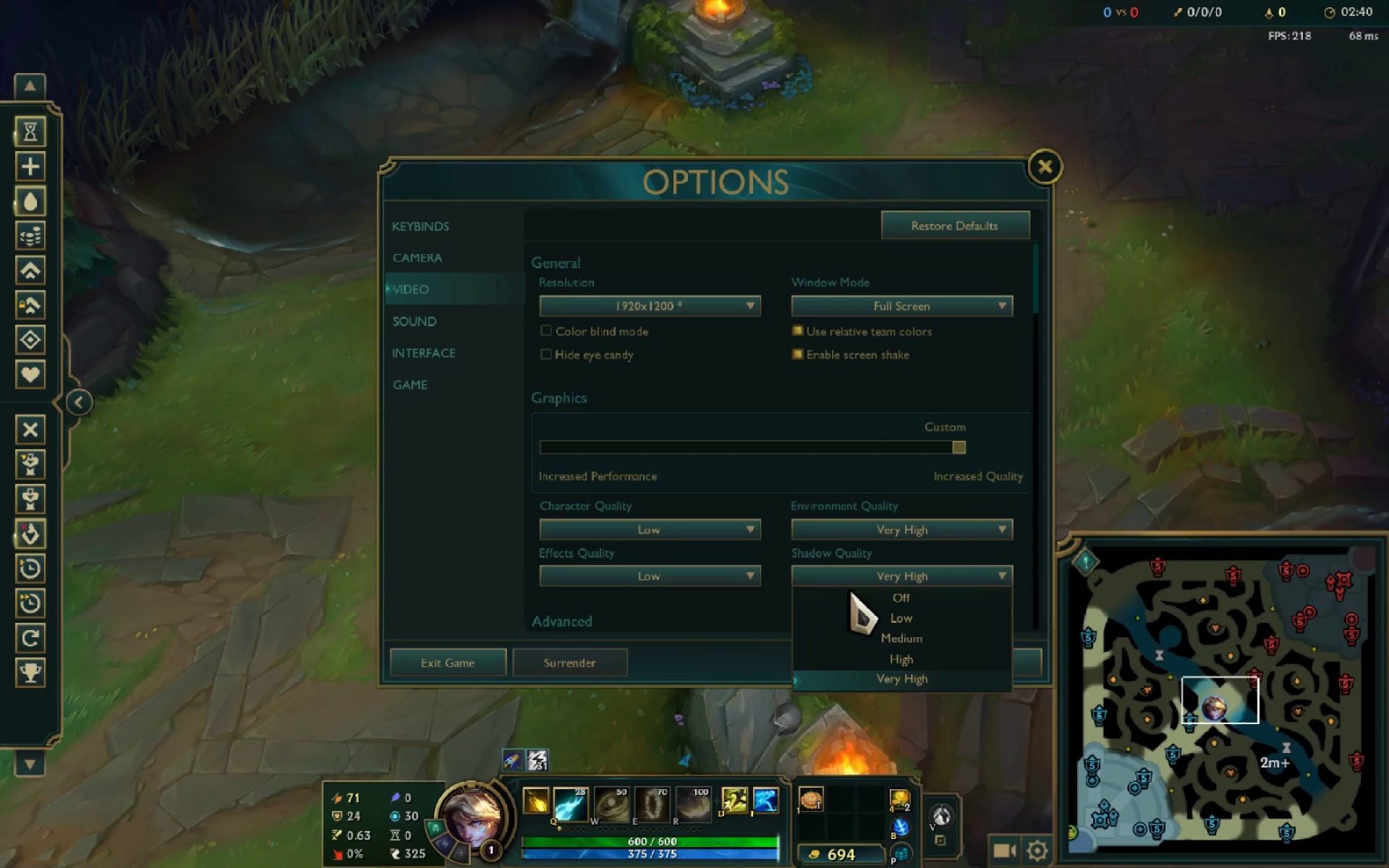 
left_click([872, 598])
 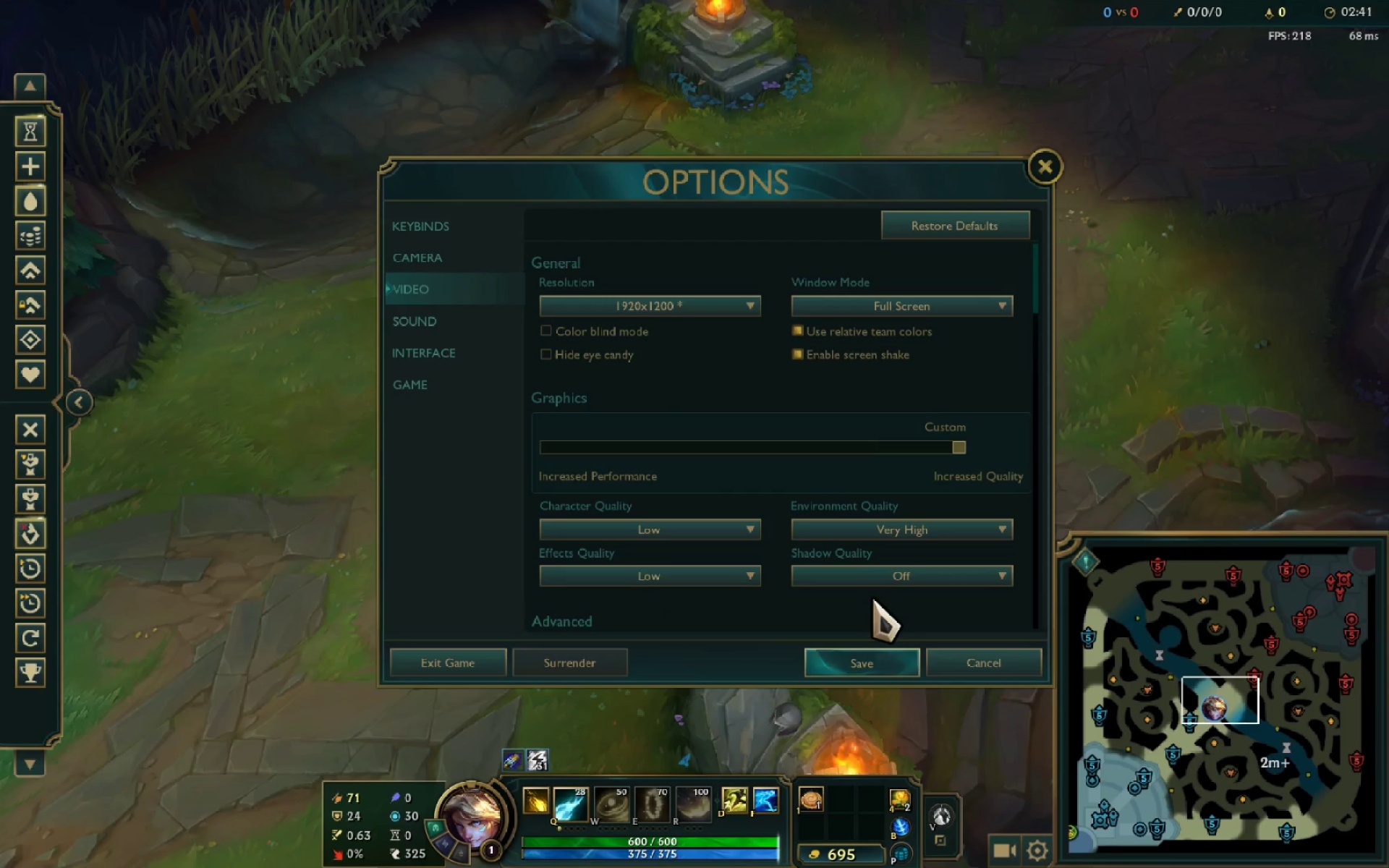 
scroll: coordinate [872, 598], scroll_direction: down, amount: 3.0
 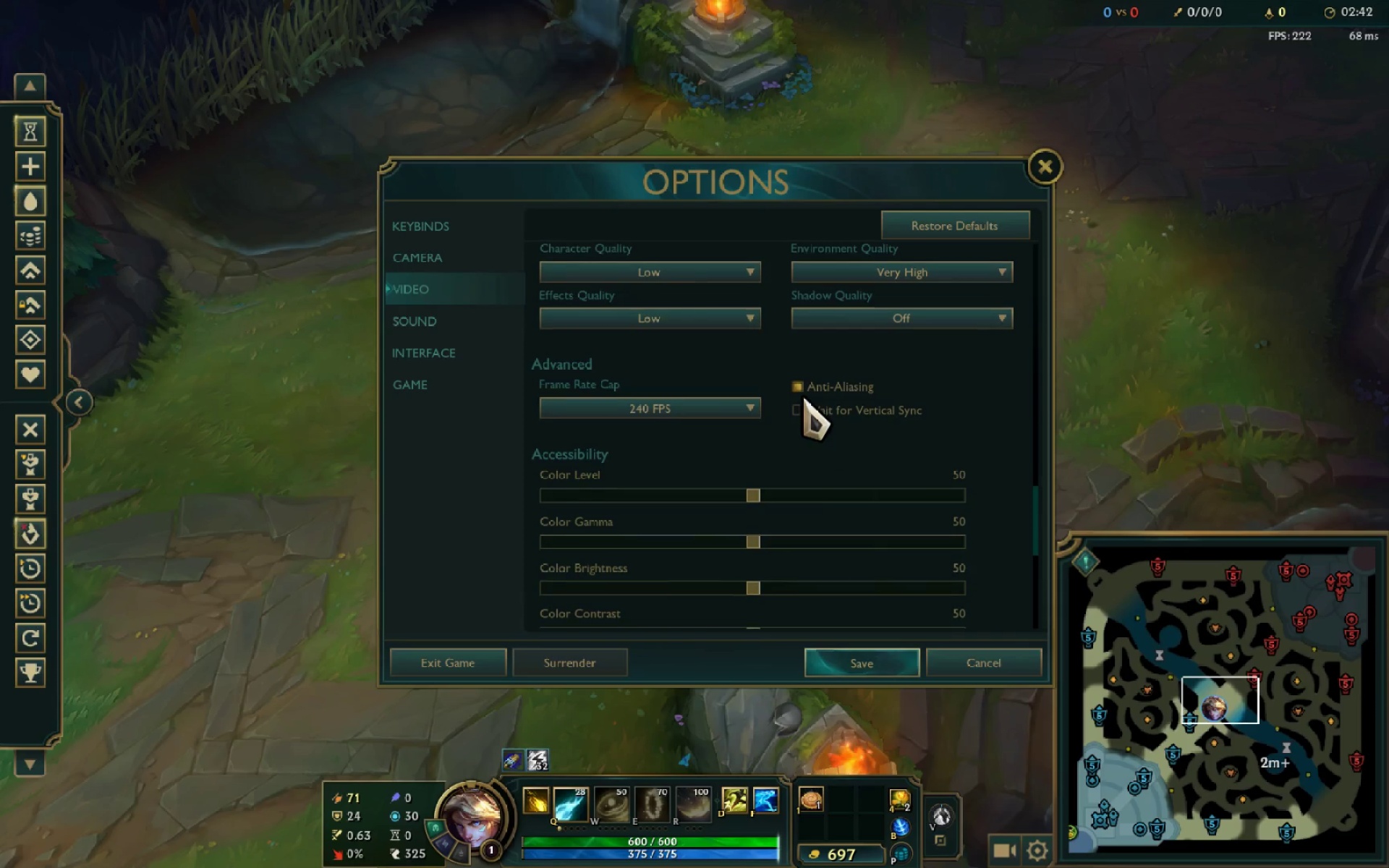 
left_click([799, 388])
 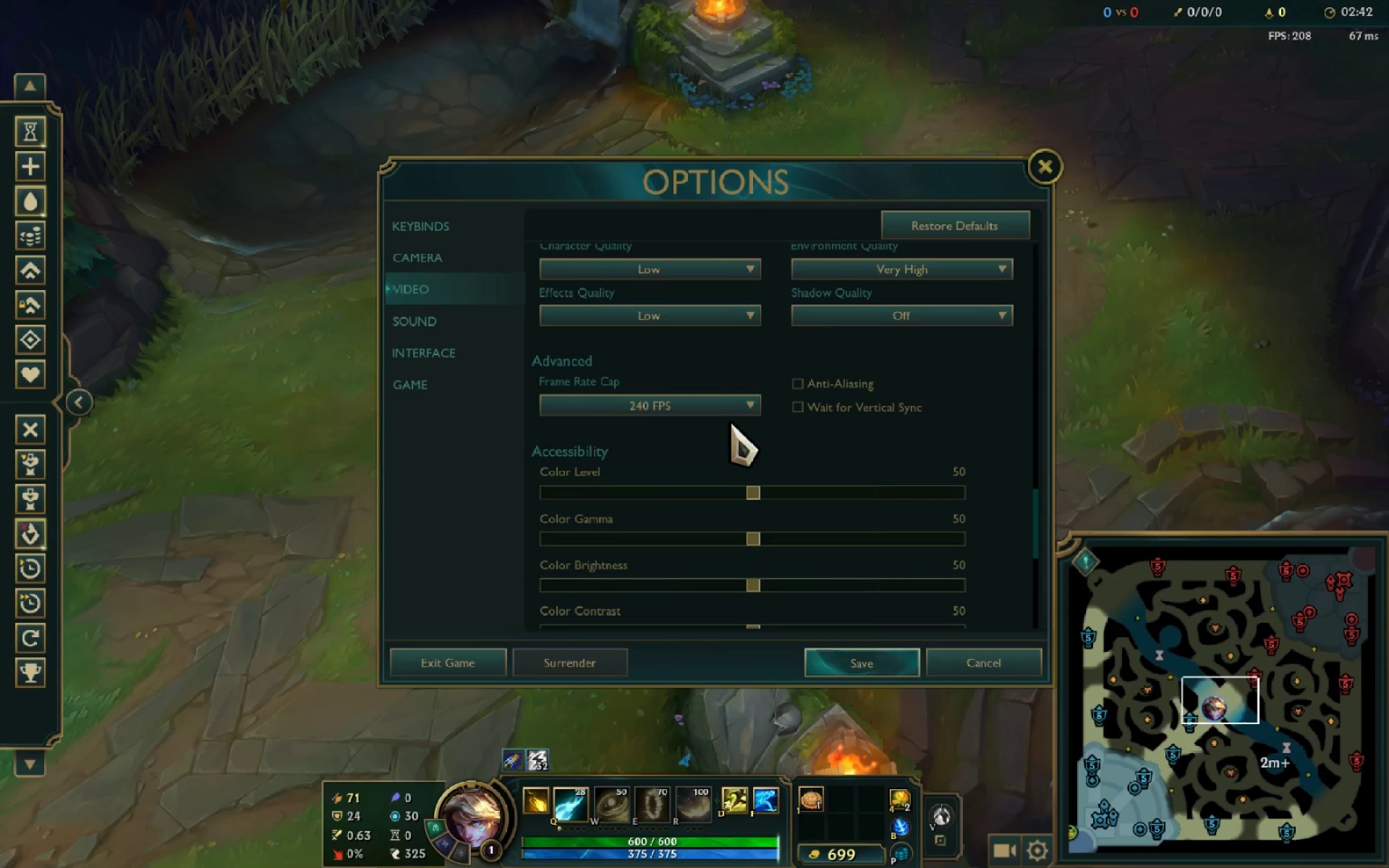 
left_click([720, 417])
 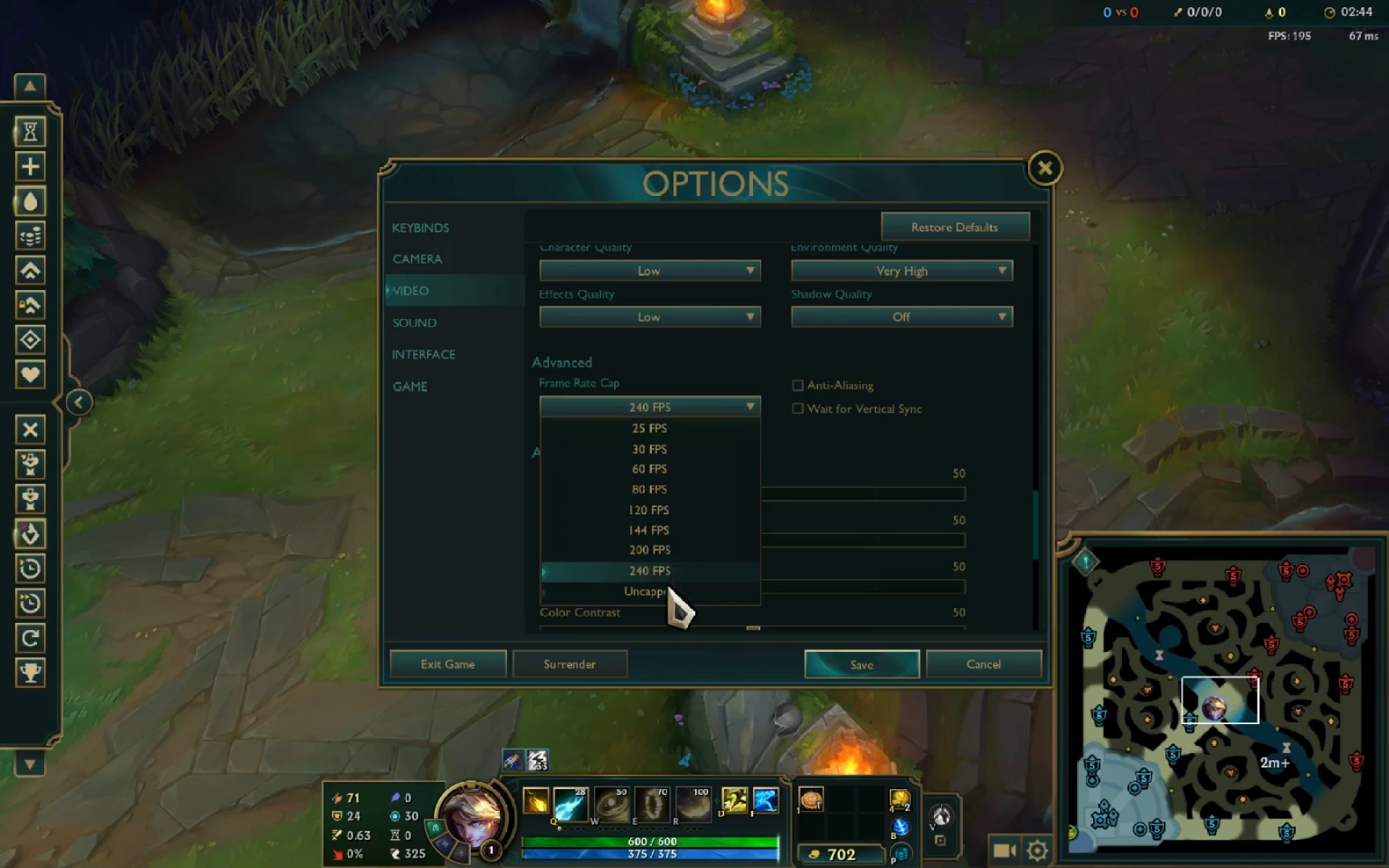 
double_click([810, 653])
 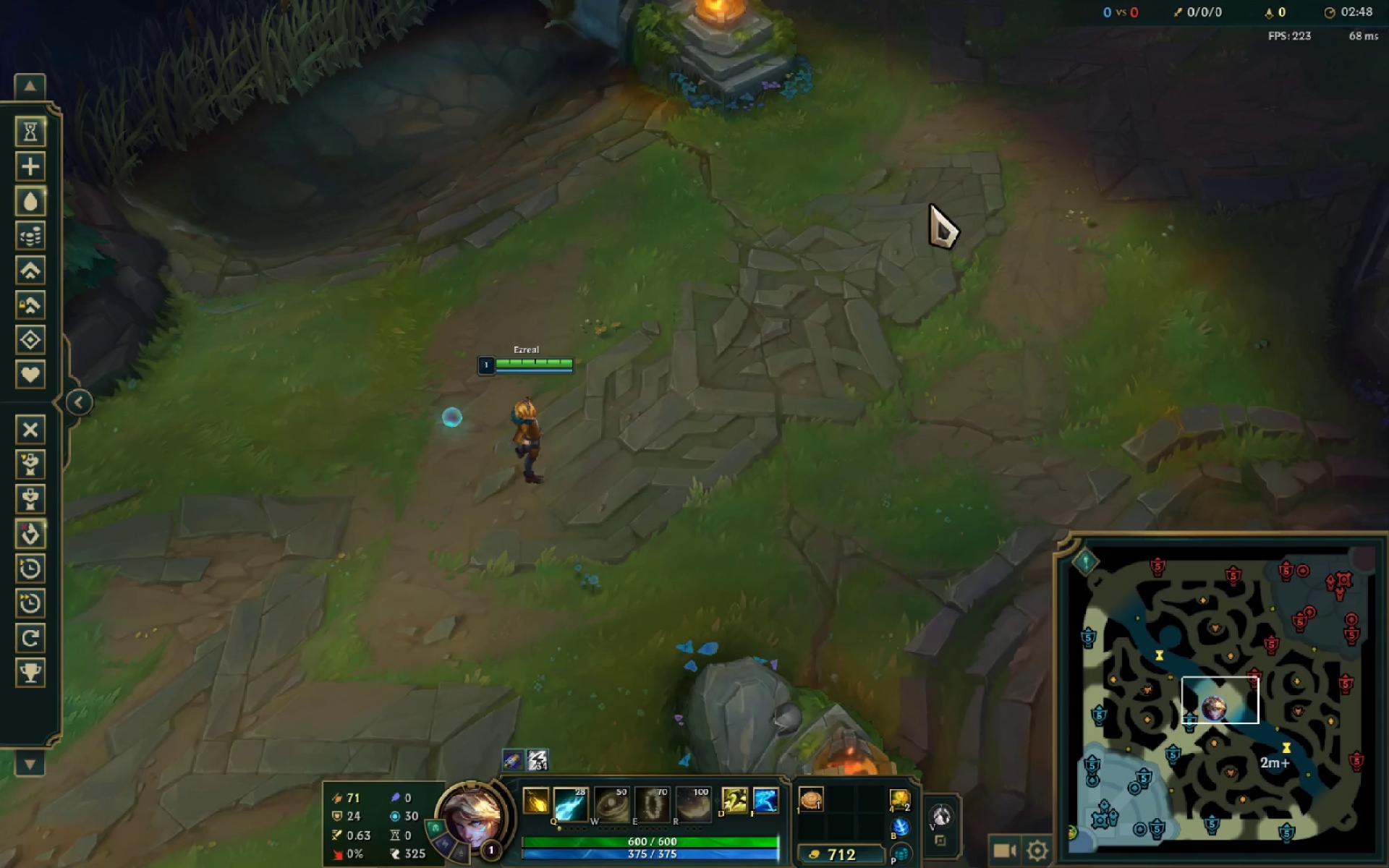 
wait(5.22)
 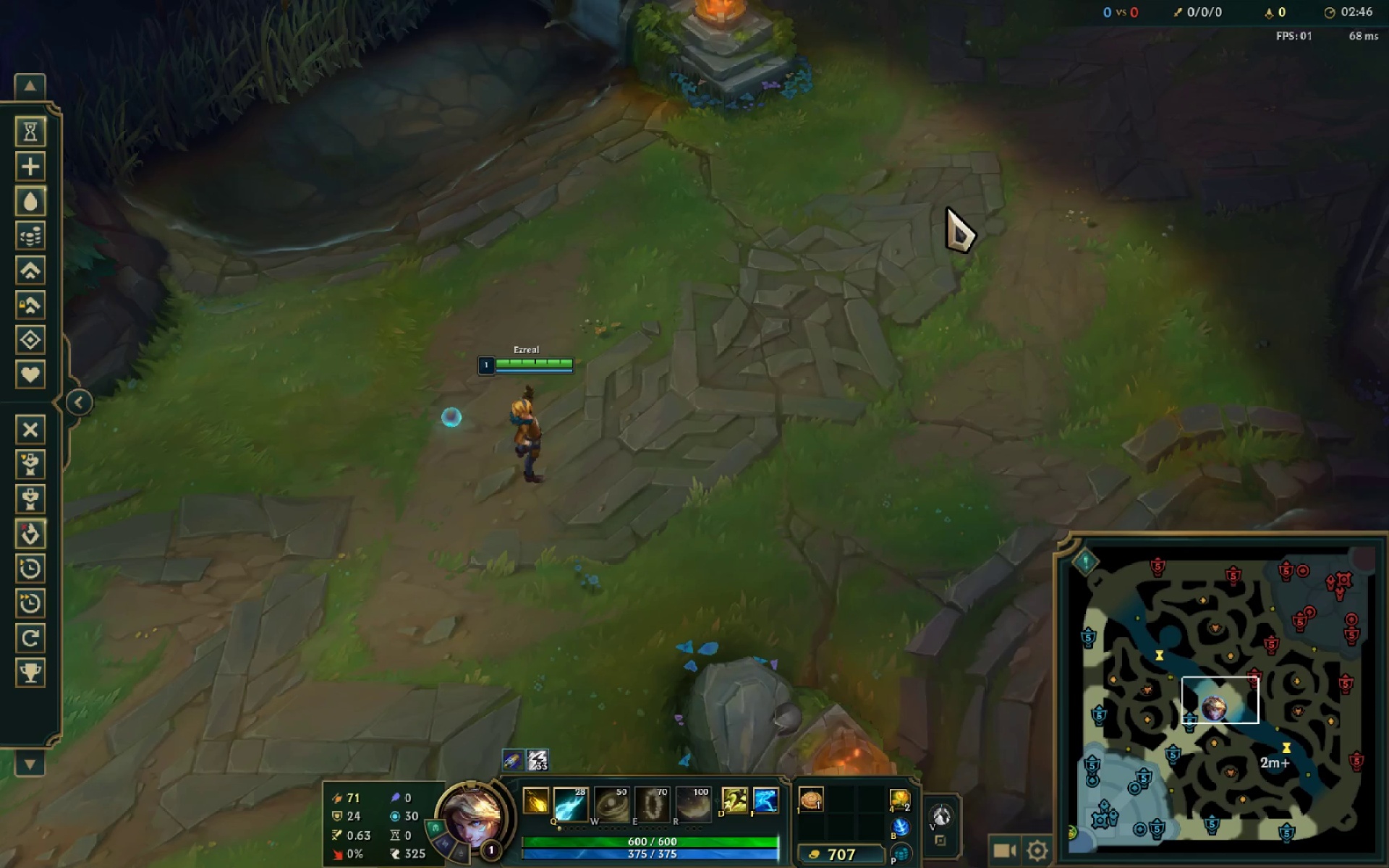 
left_click([930, 204])
 